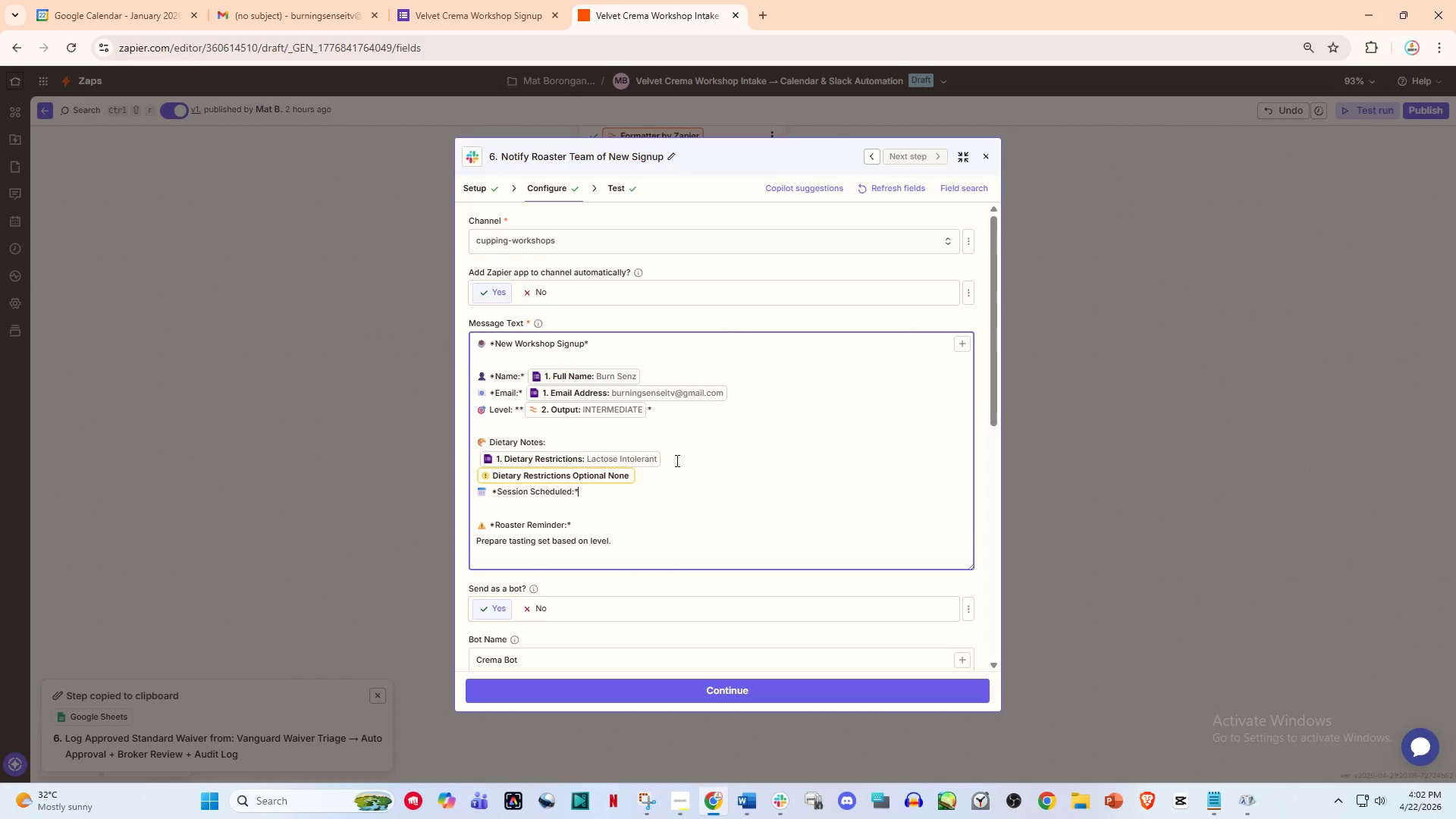 
left_click([648, 476])
 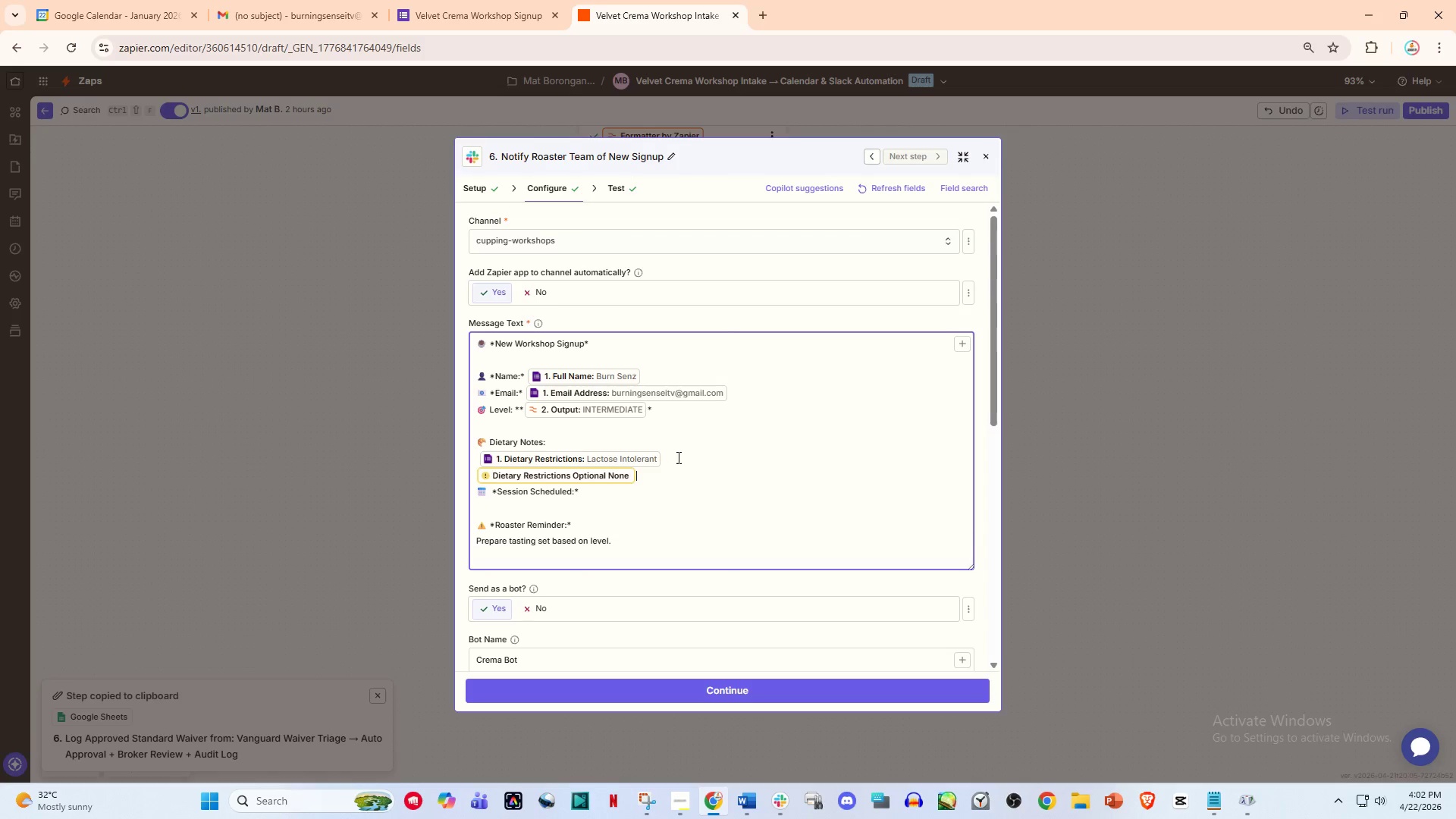 
left_click_drag(start_coordinate=[679, 455], to_coordinate=[475, 450])
 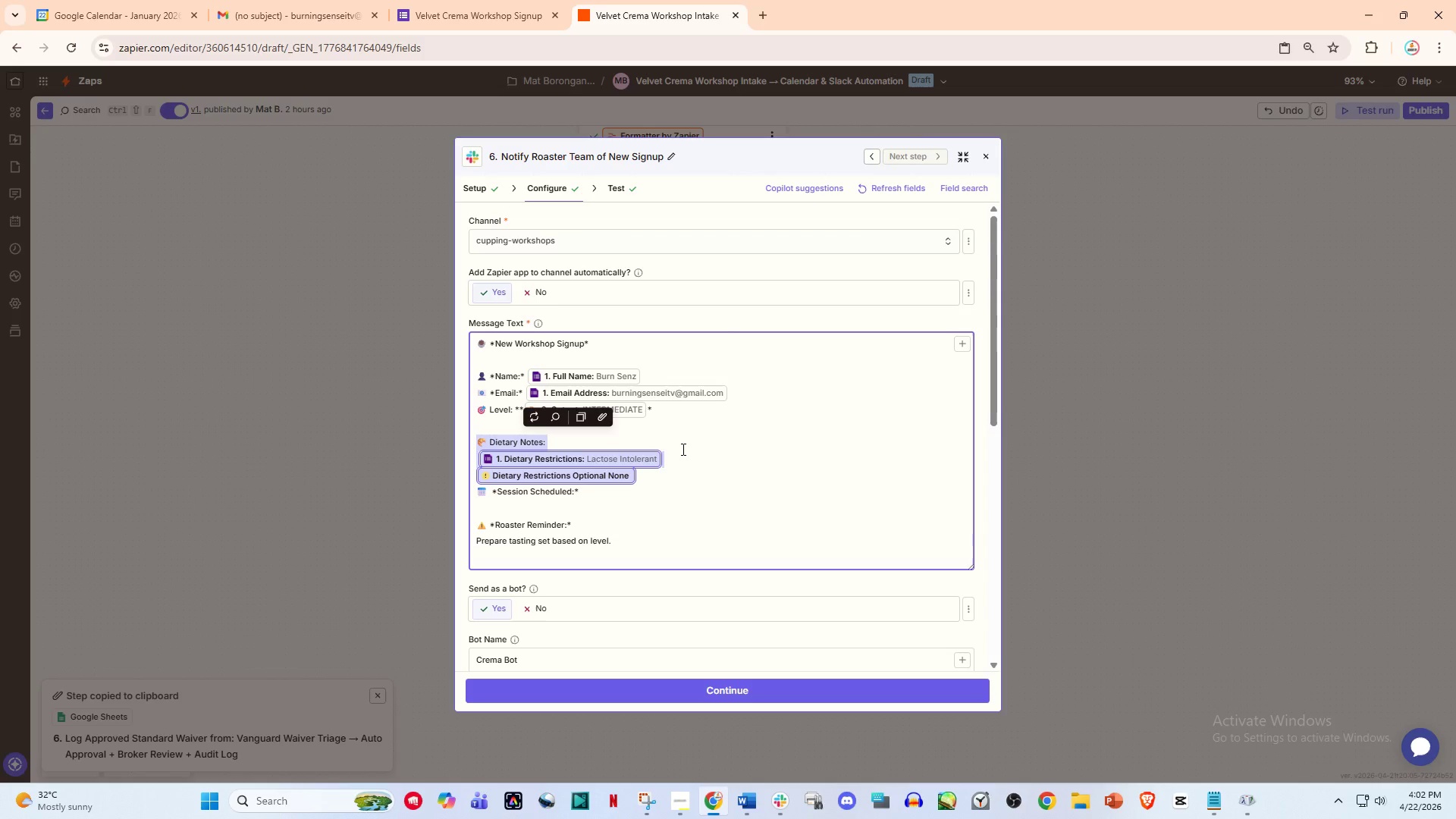 
left_click([682, 449])
 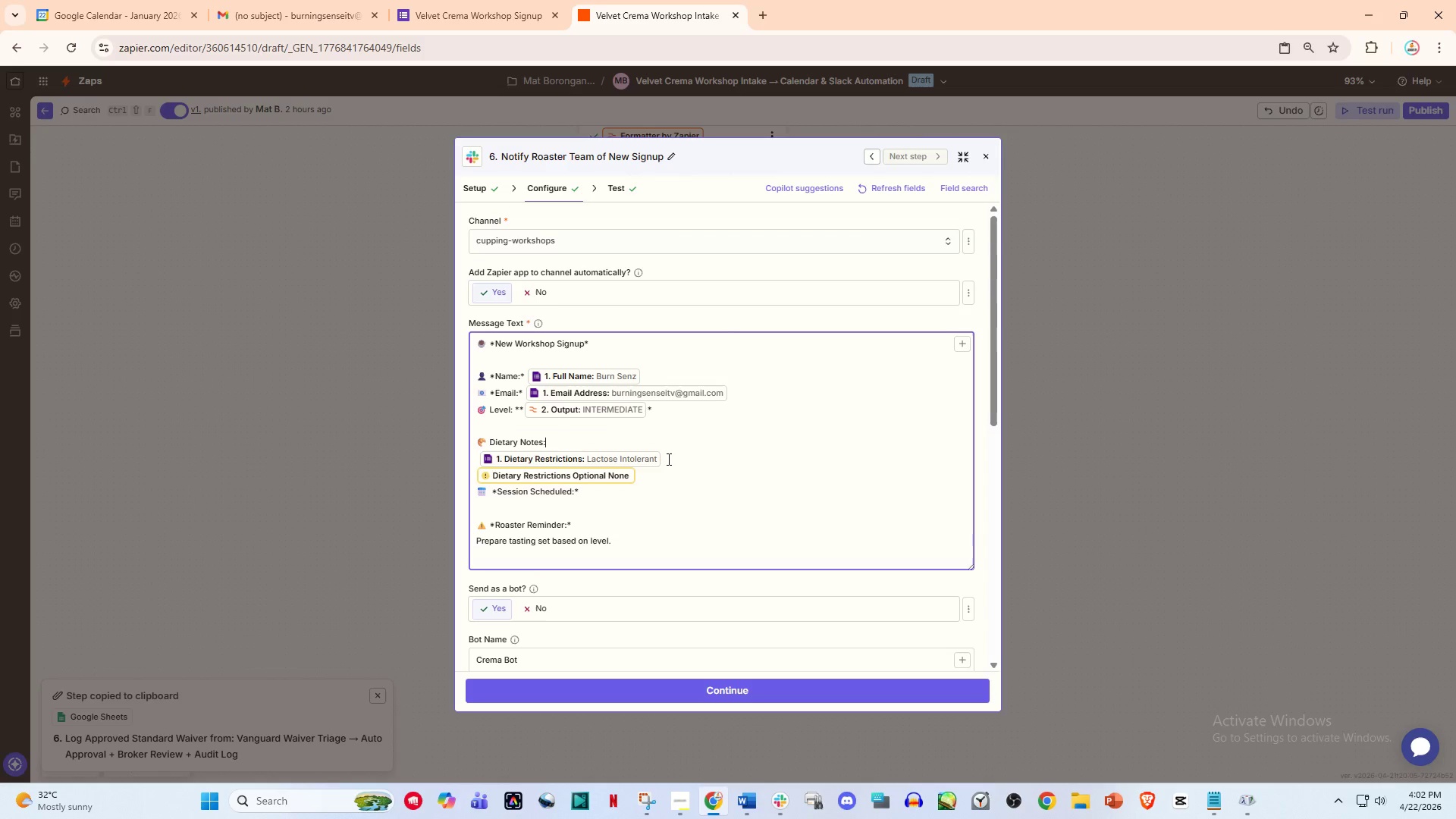 
left_click([667, 459])
 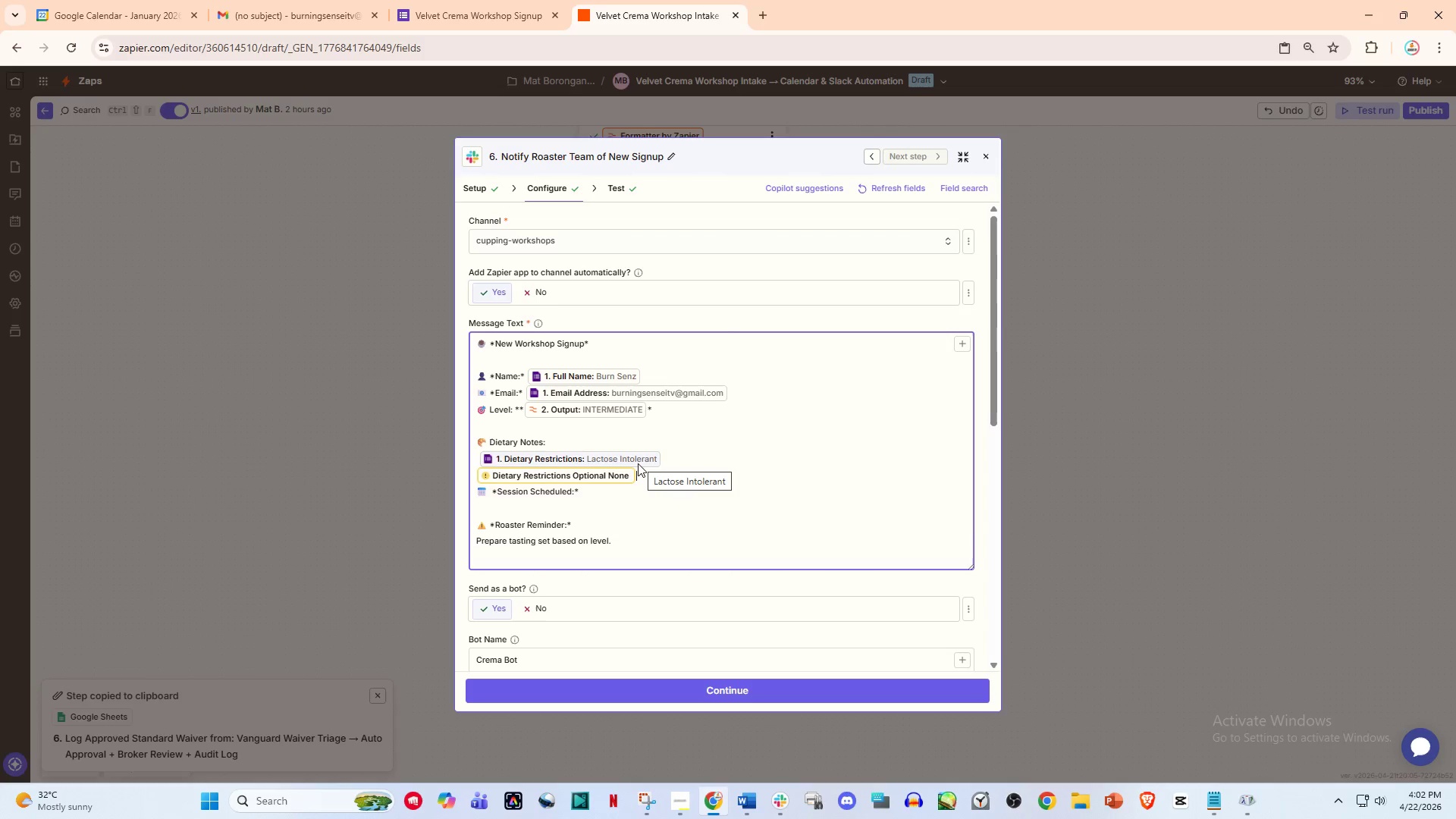 
wait(16.59)
 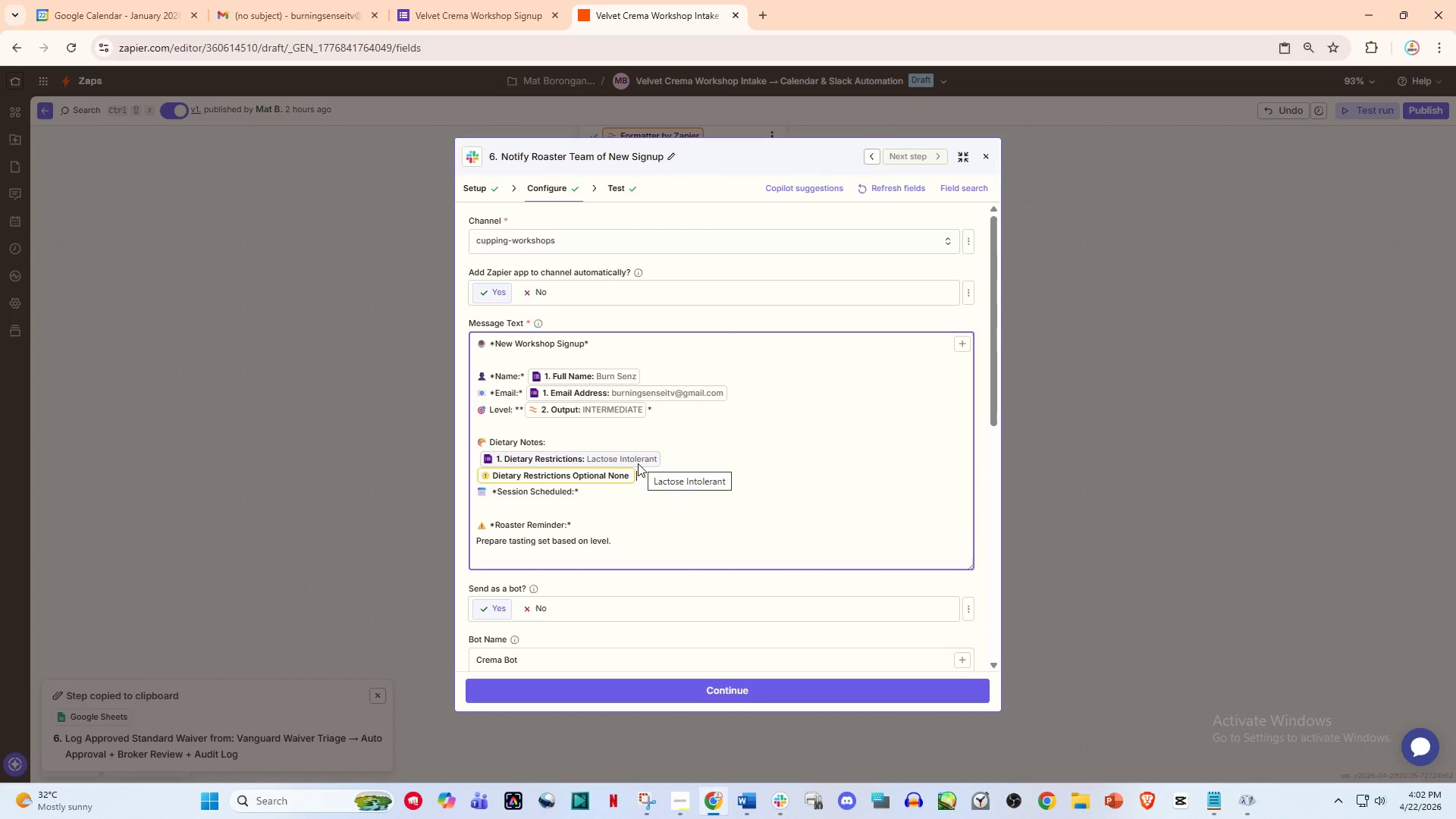 
left_click([641, 474])
 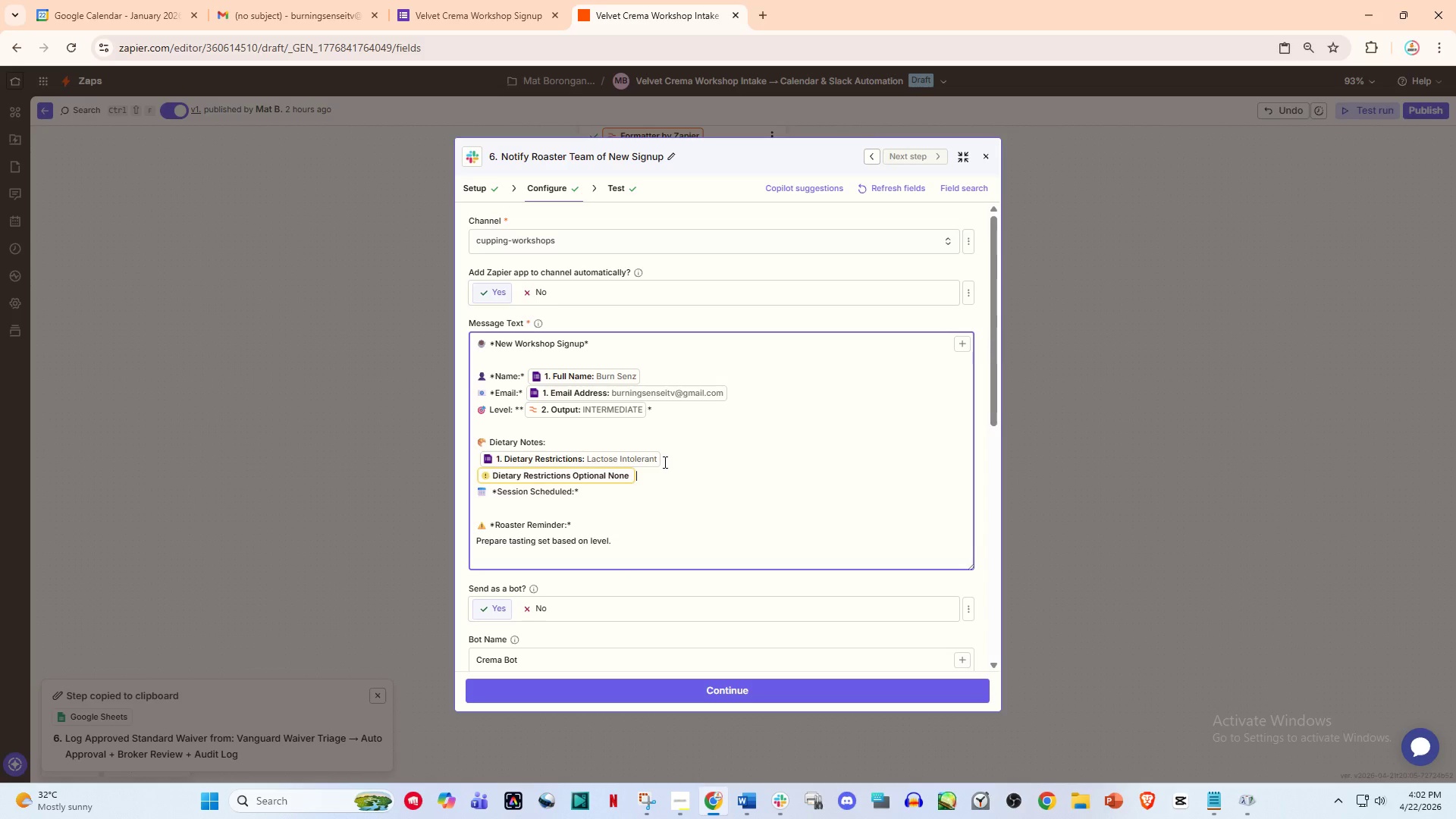 
left_click([664, 462])
 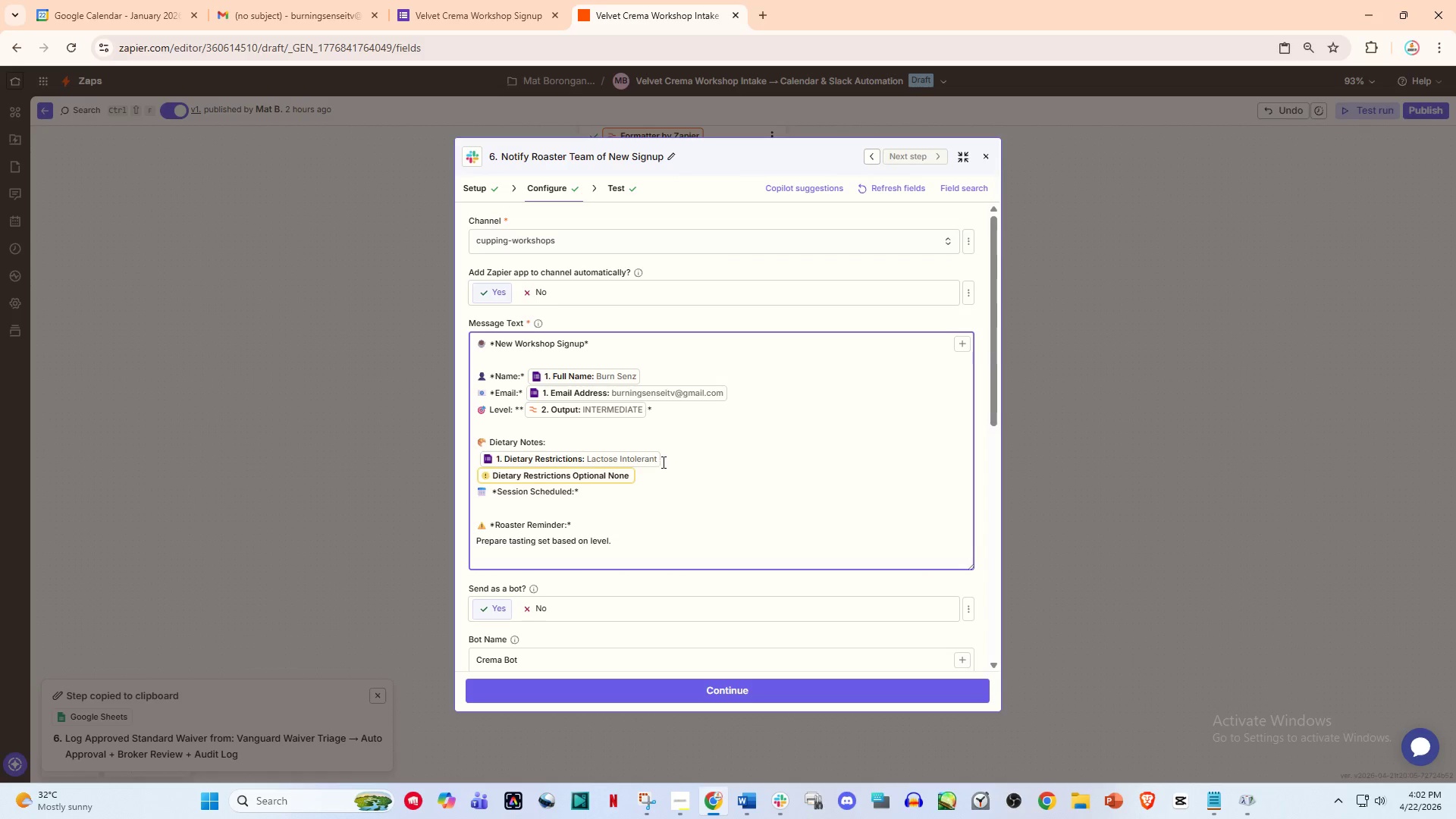 
left_click_drag(start_coordinate=[662, 460], to_coordinate=[491, 465])
 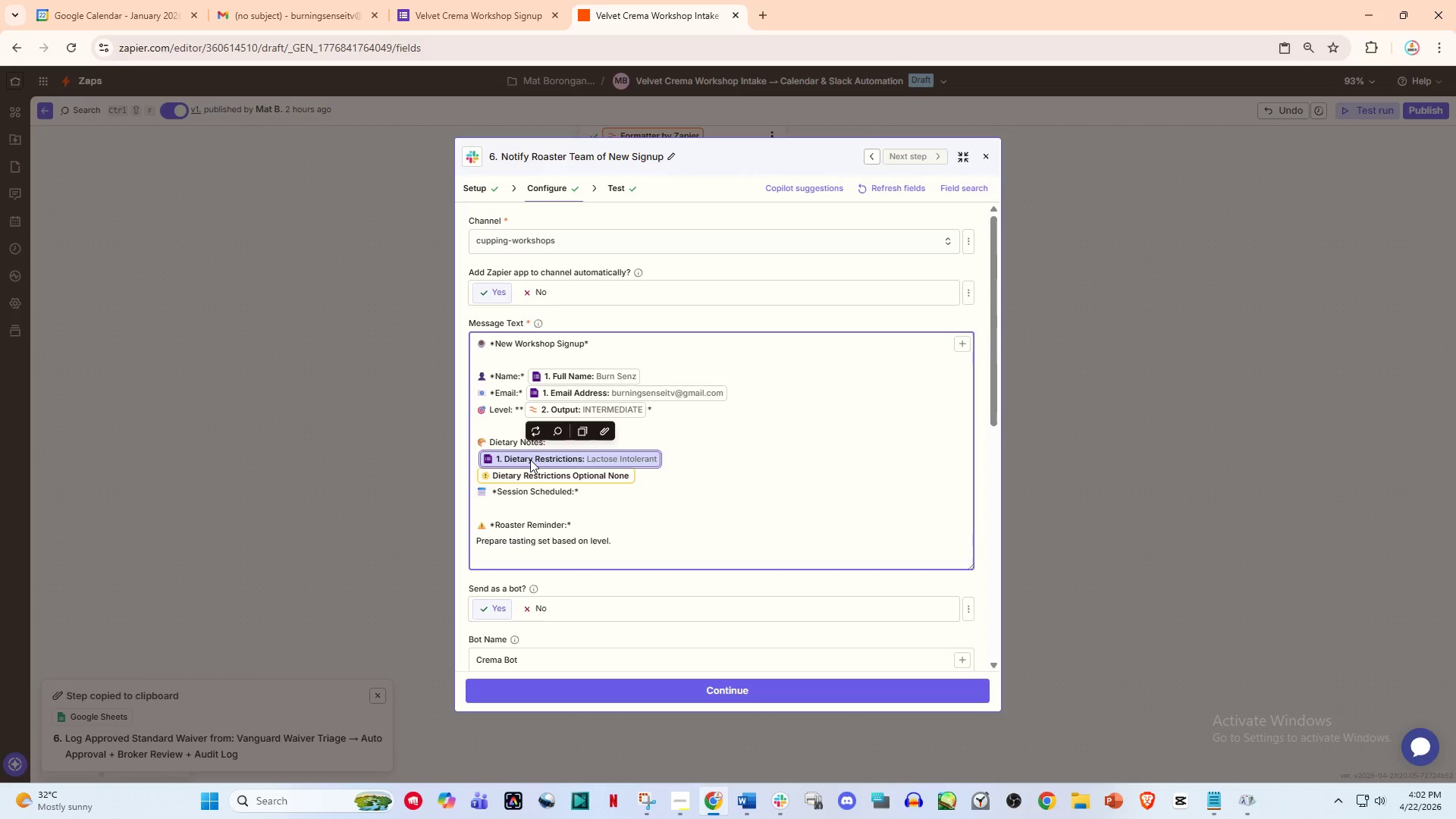 
left_click([530, 460])
 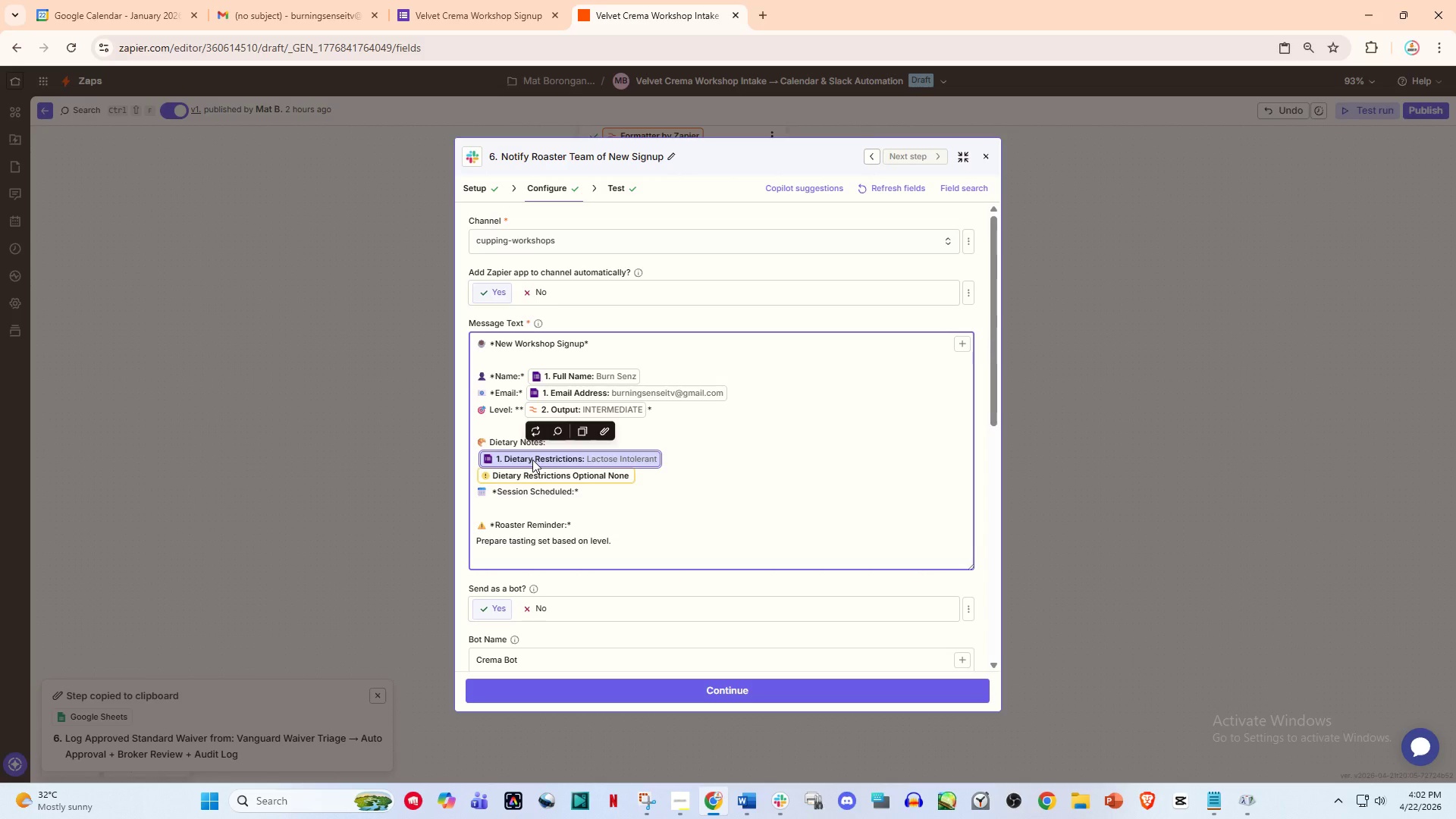 
key(Backspace)
 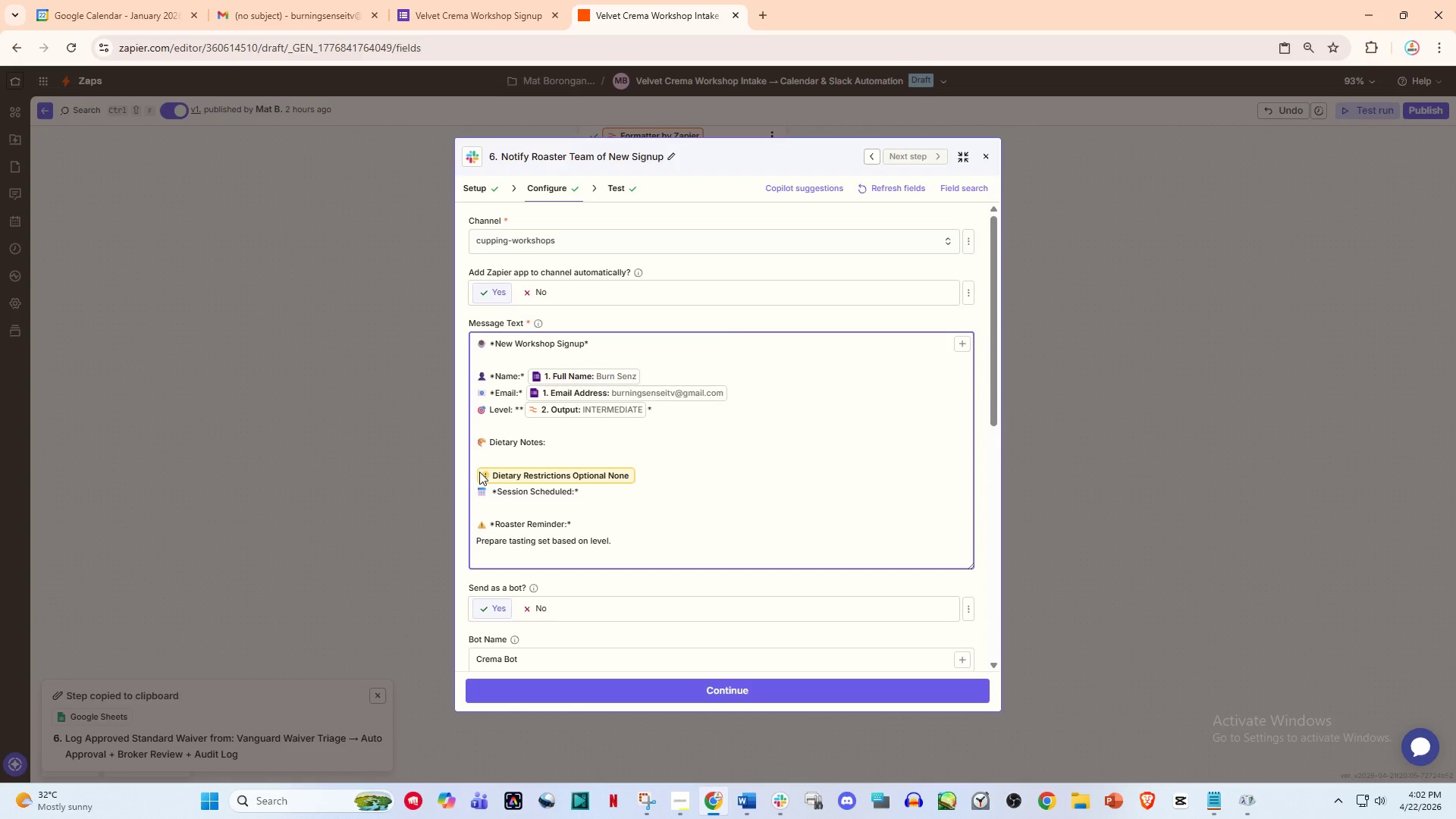 
left_click([472, 479])
 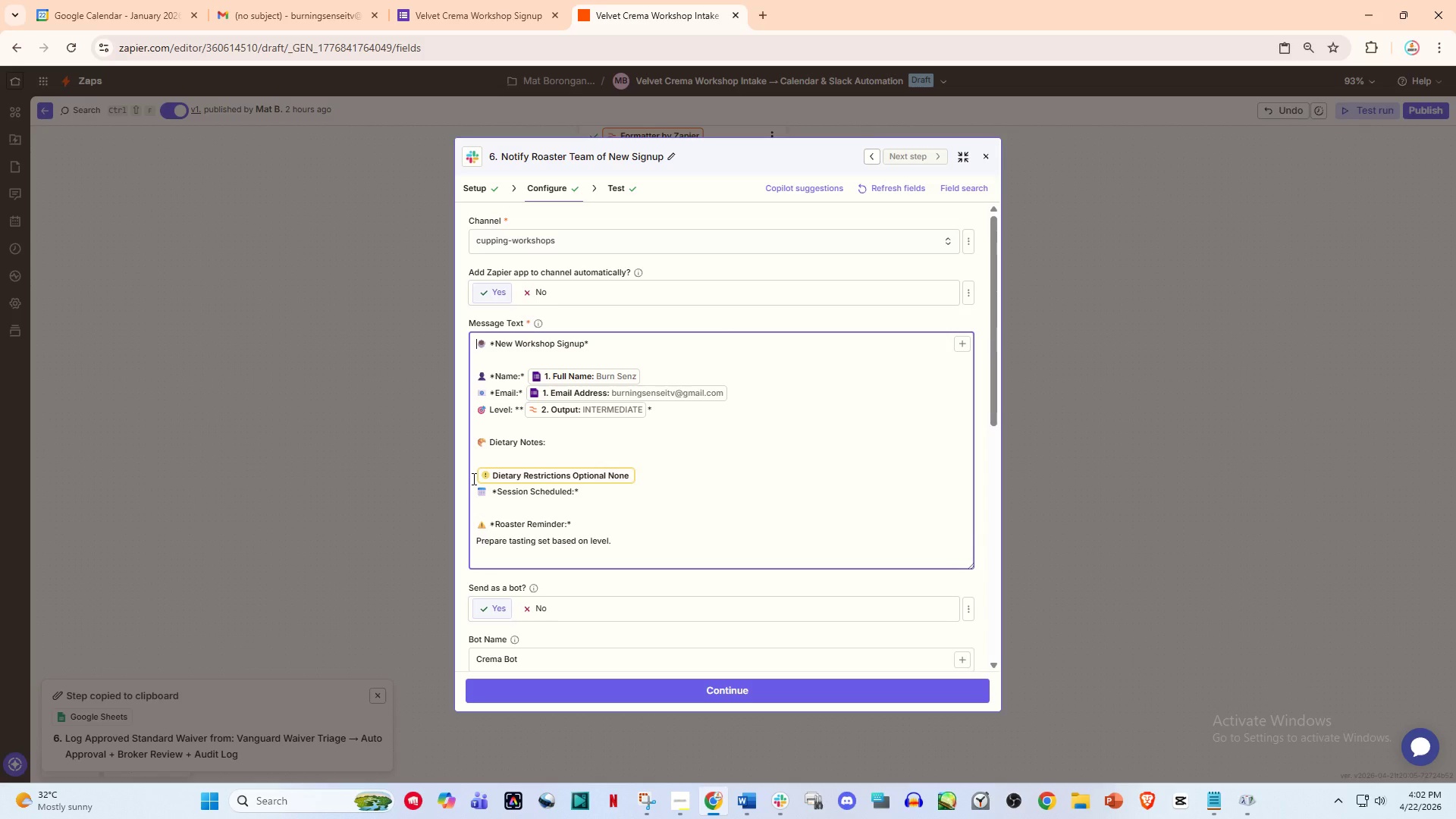 
key(Backspace)
 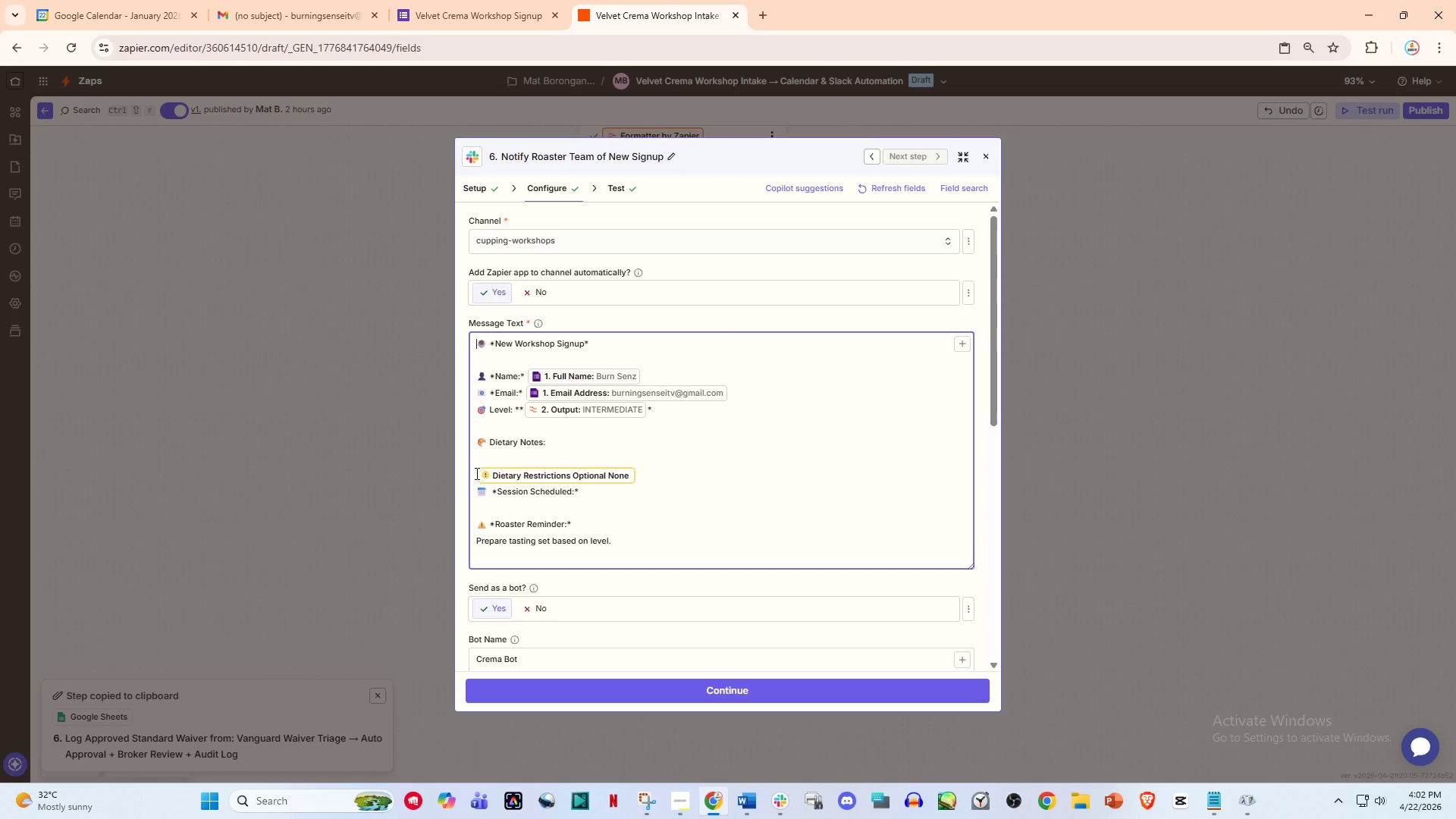 
double_click([475, 473])
 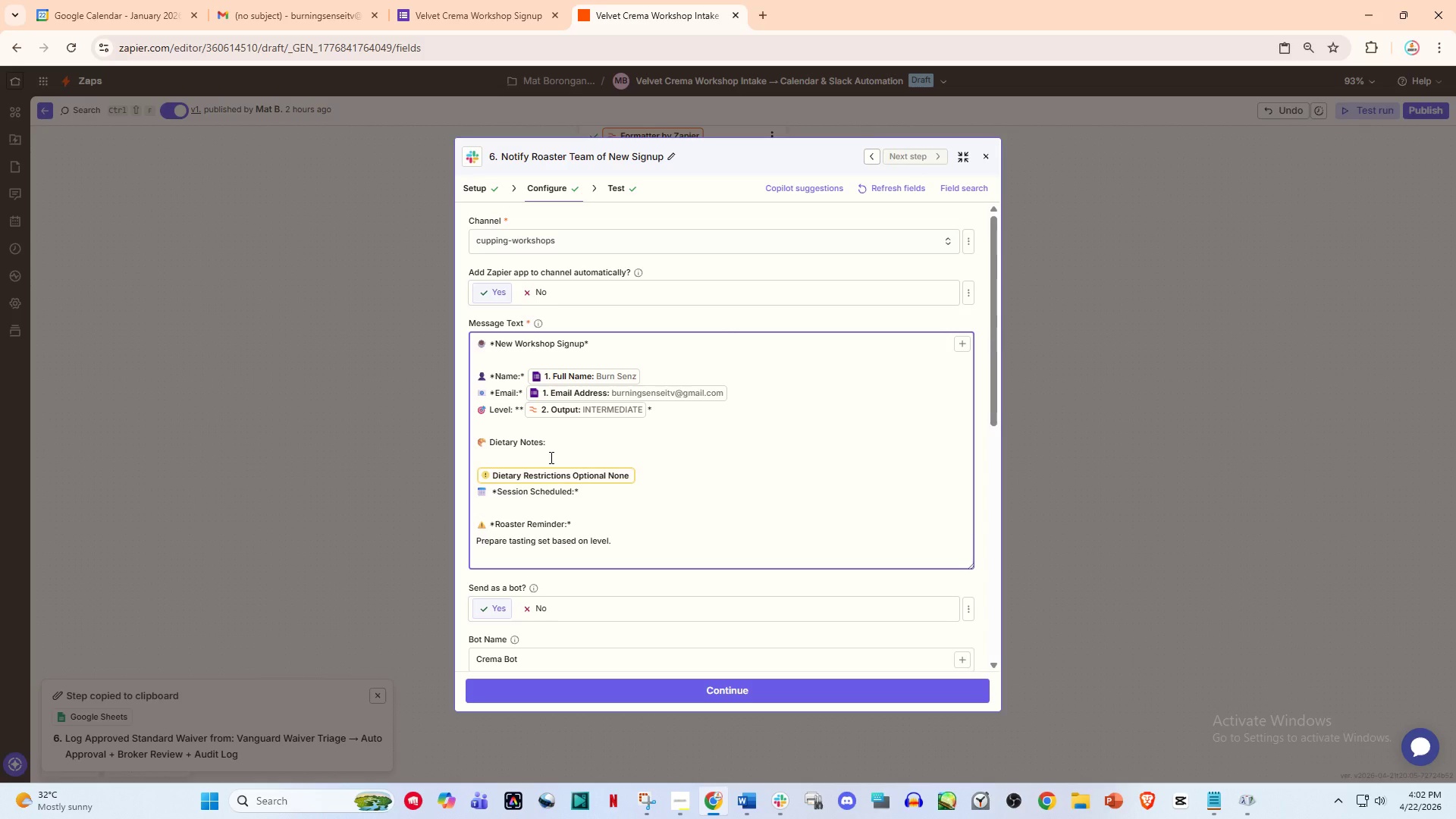 
left_click([552, 453])
 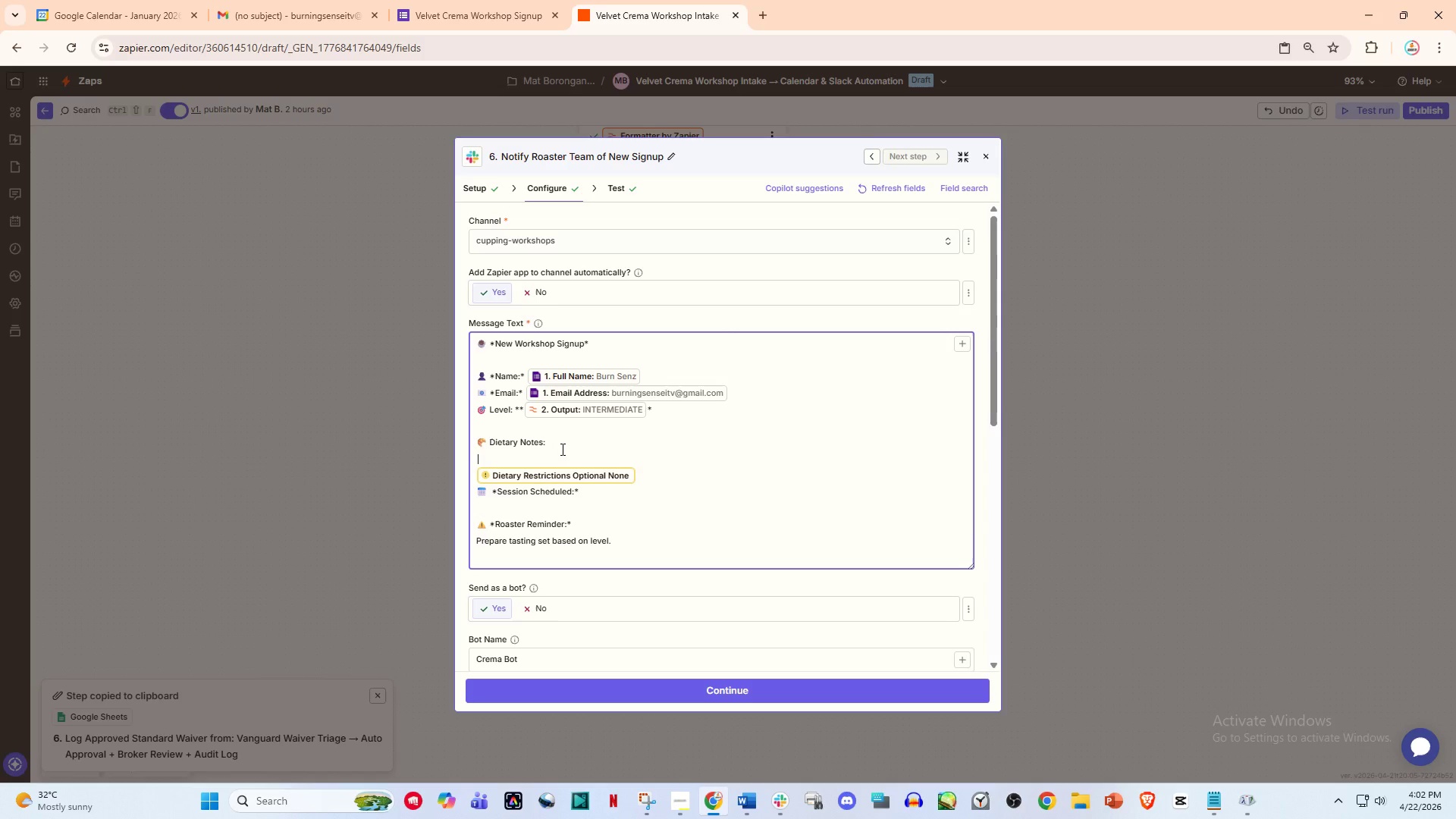 
key(Backspace)
 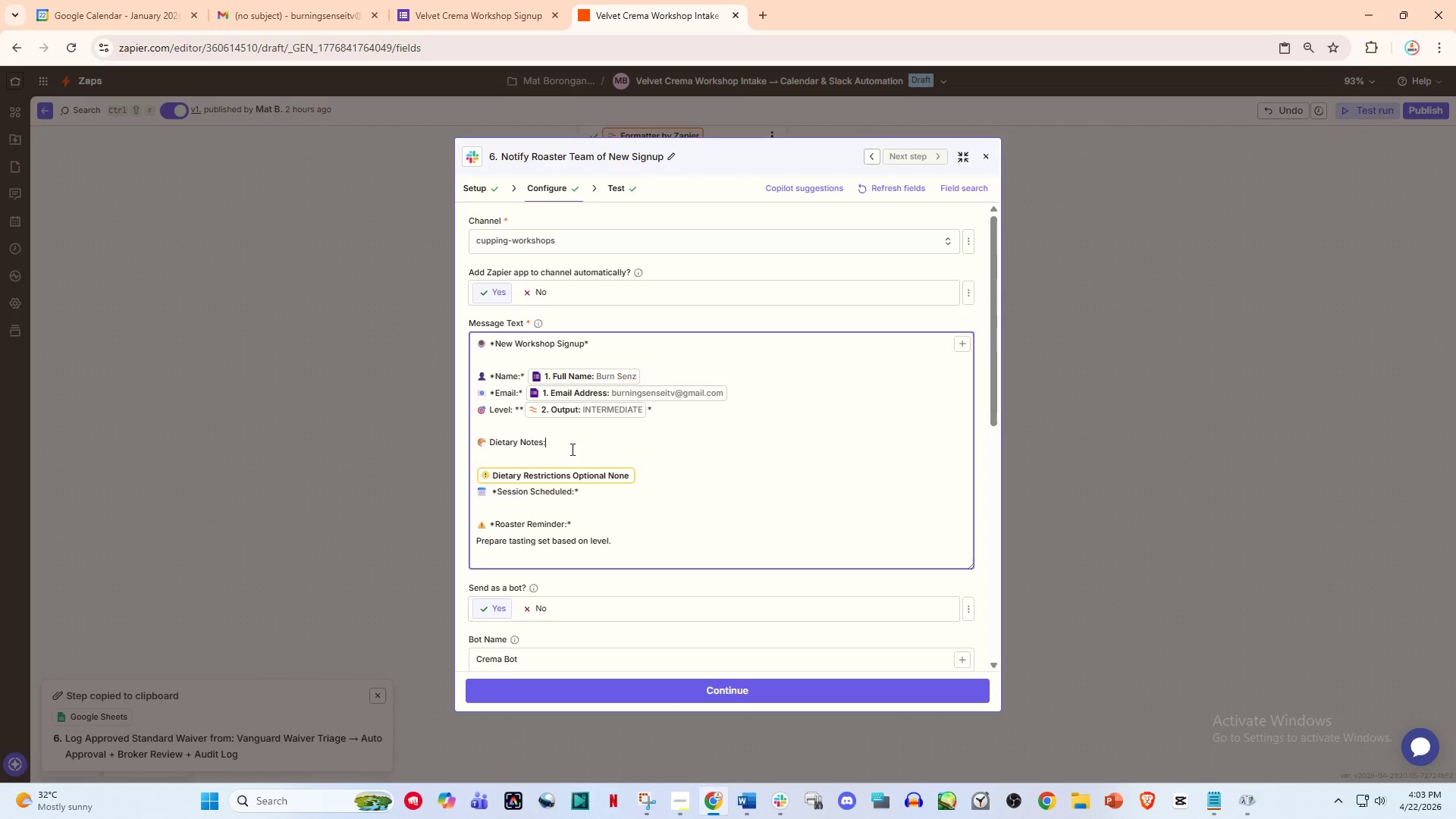 
key(Backspace)
 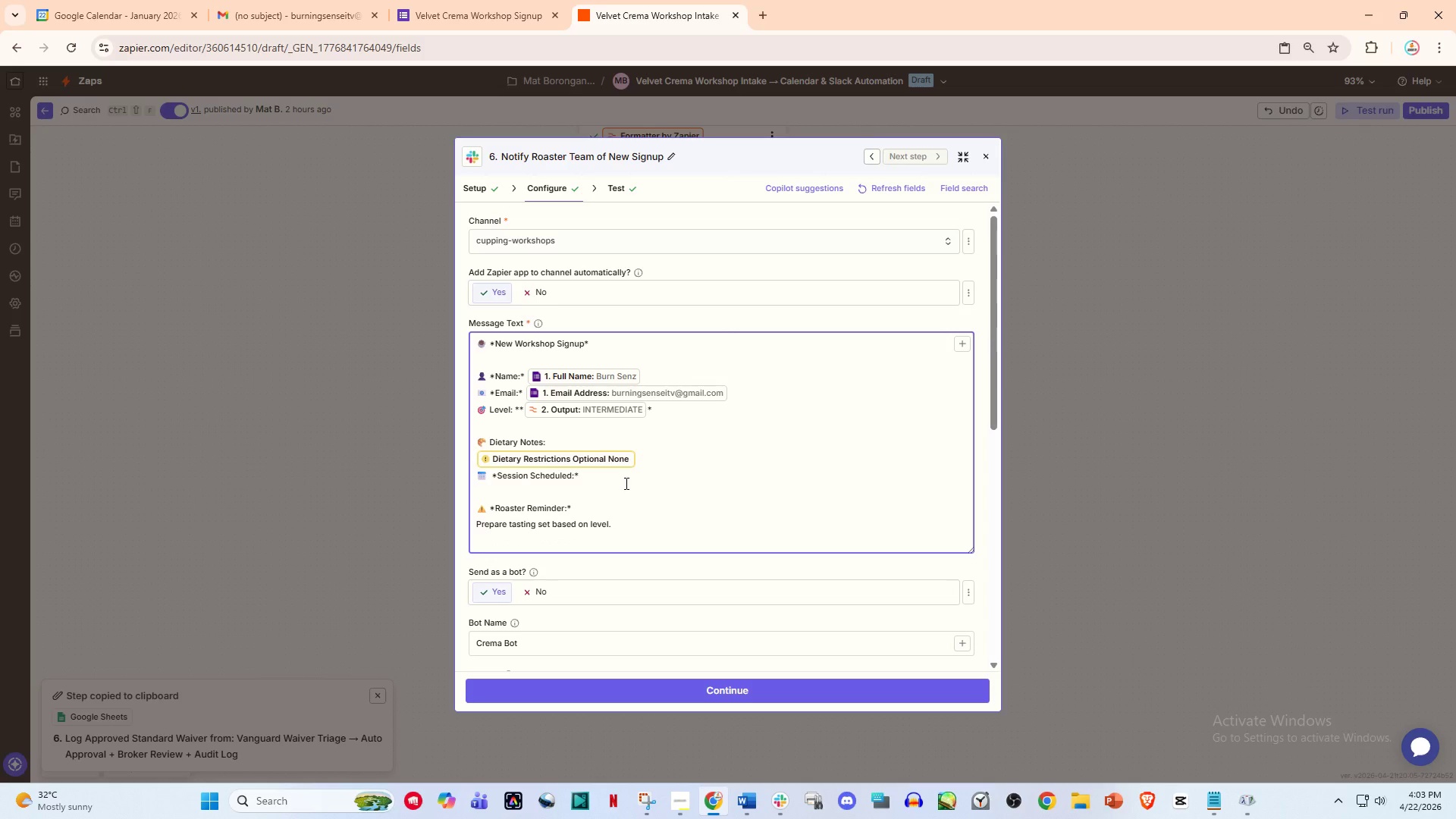 
left_click([661, 460])
 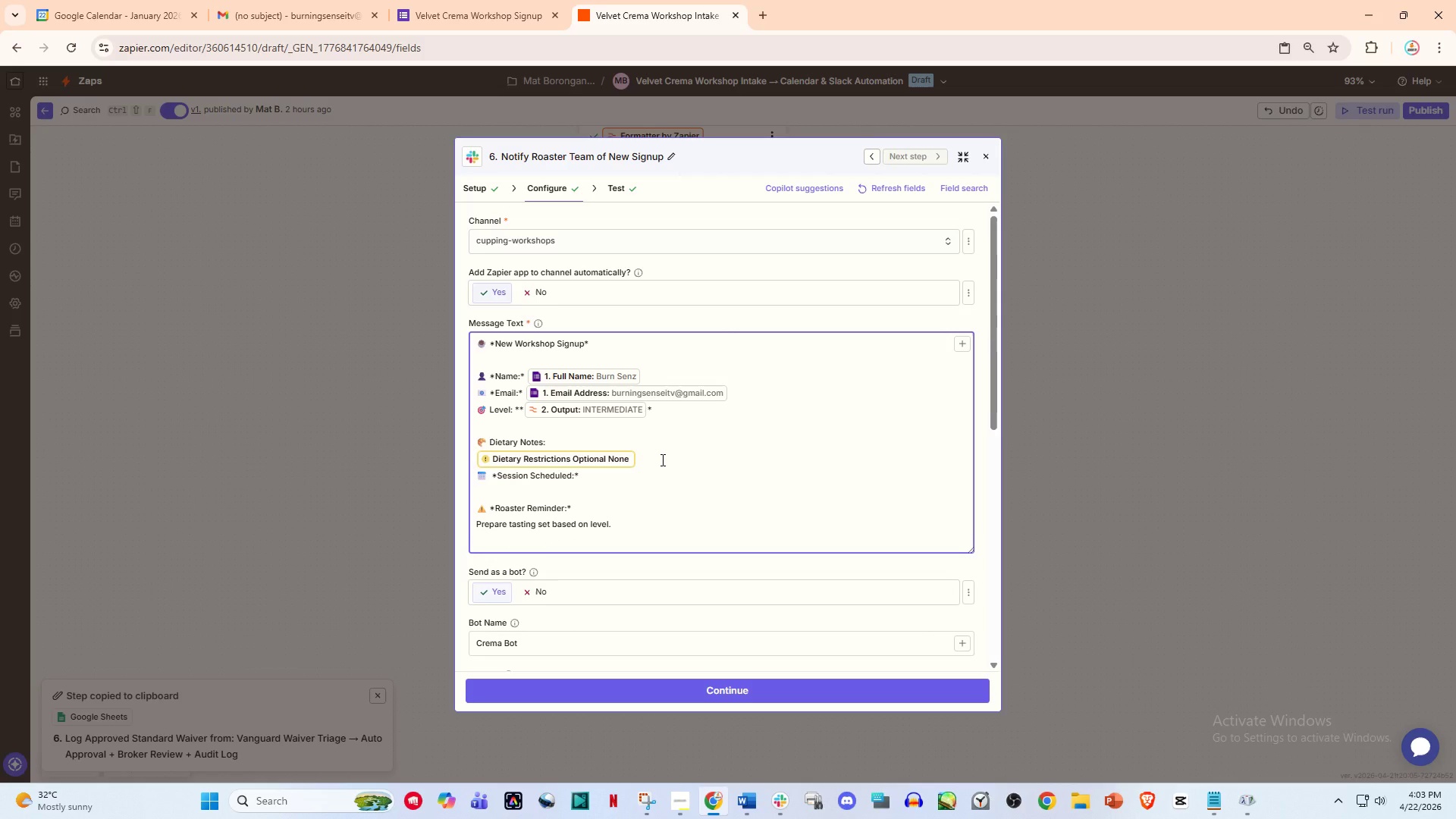 
key(Enter)
 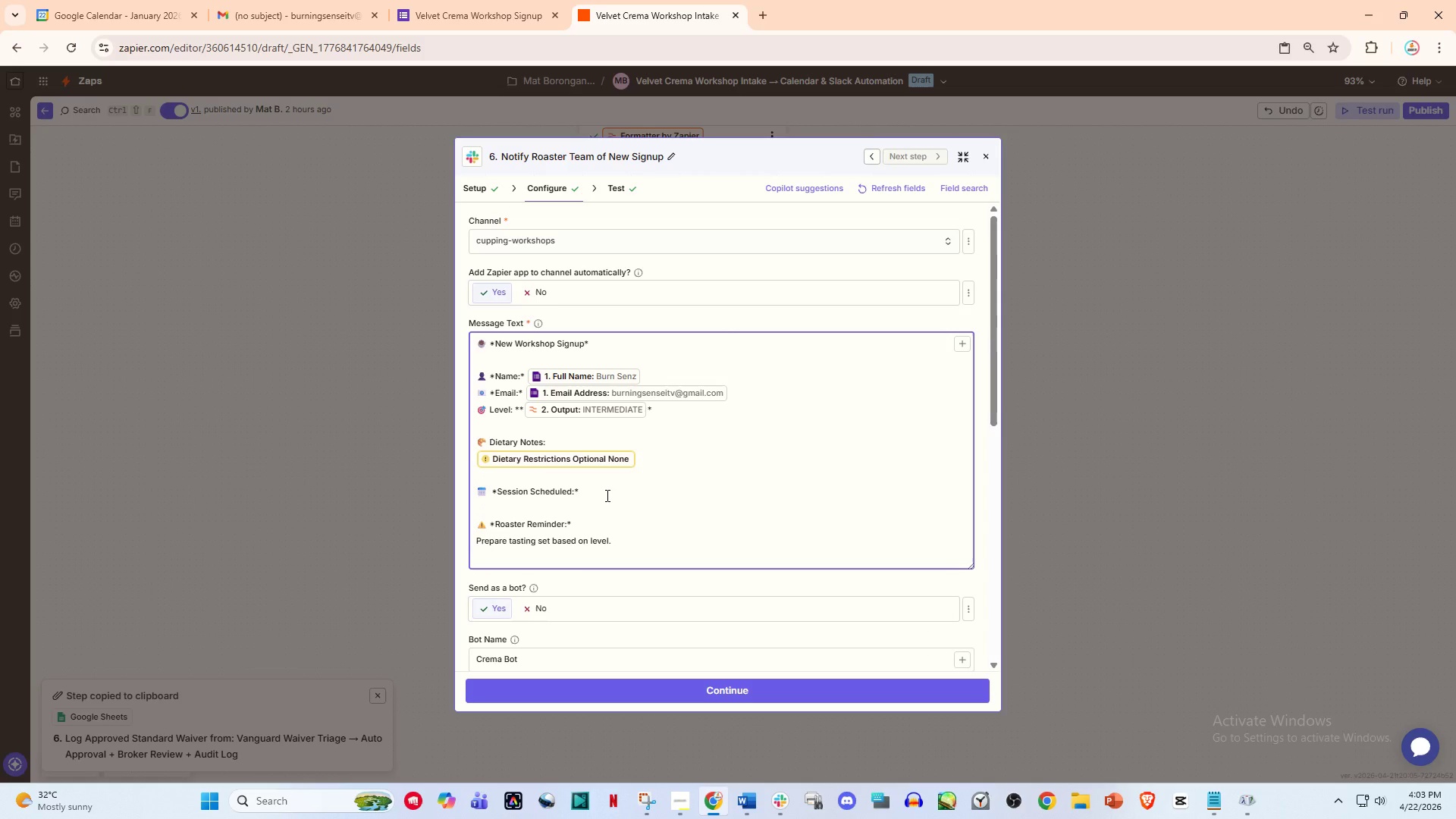 
left_click([607, 489])
 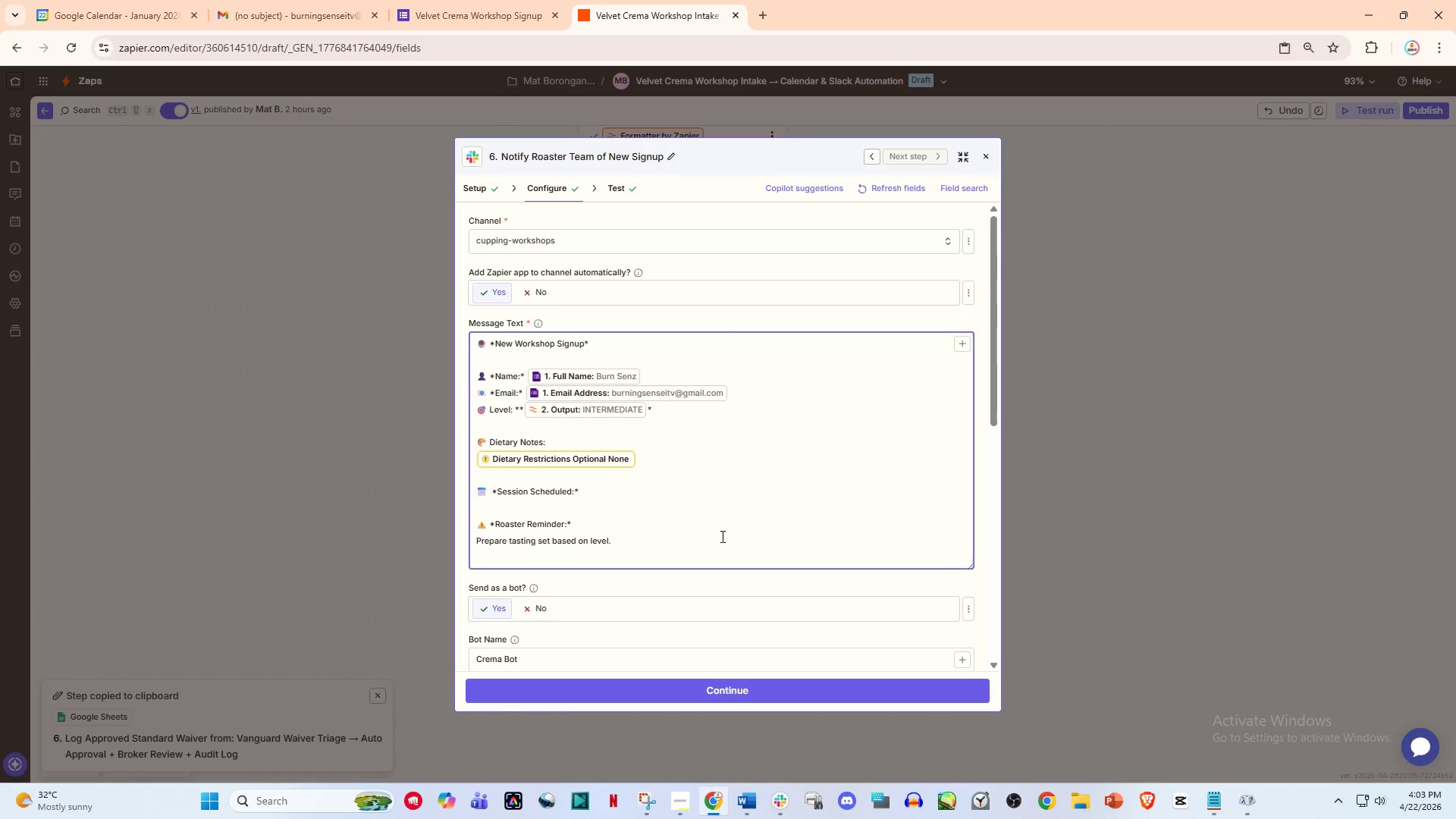 
wait(8.66)
 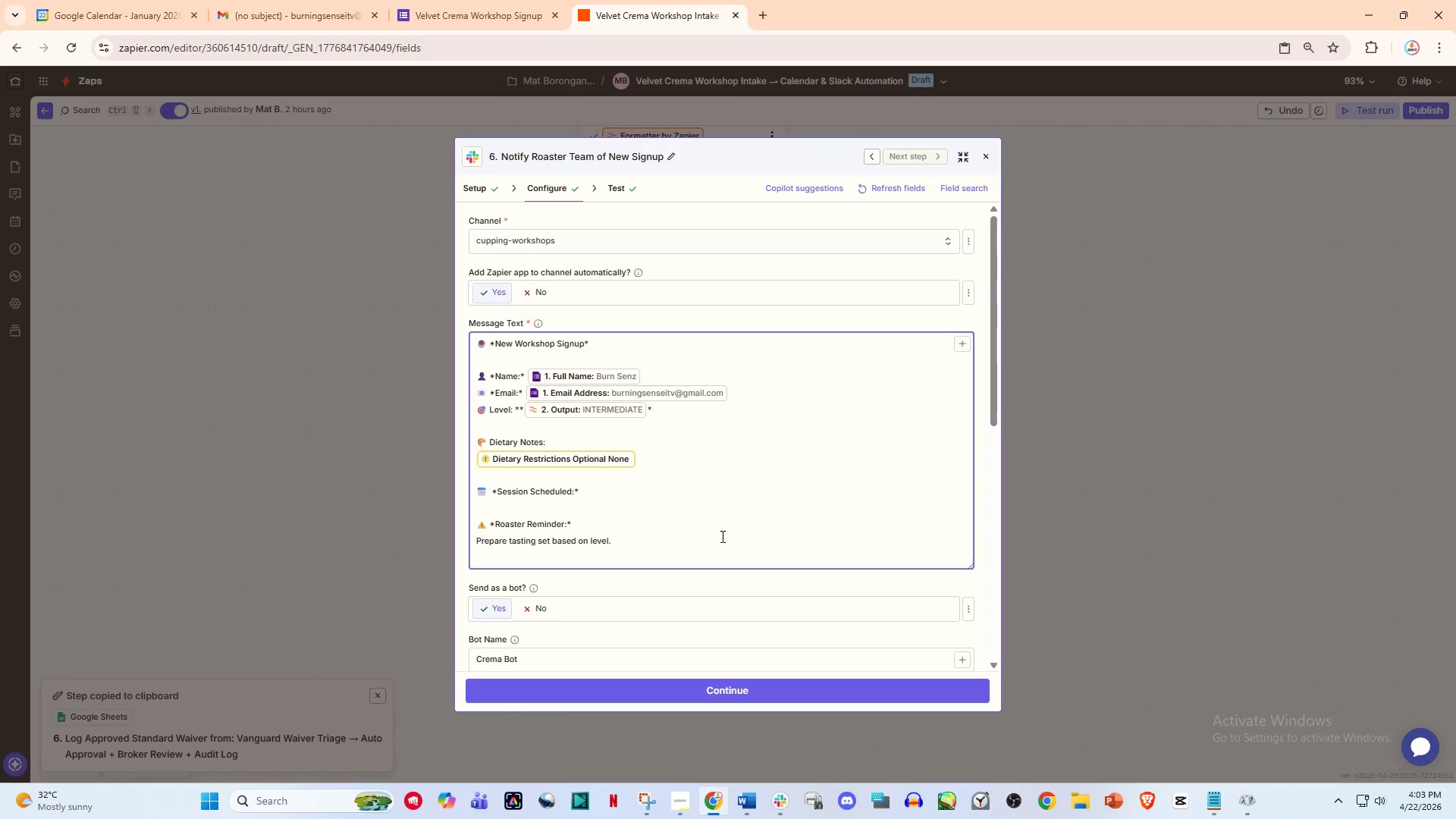 
key(Space)
 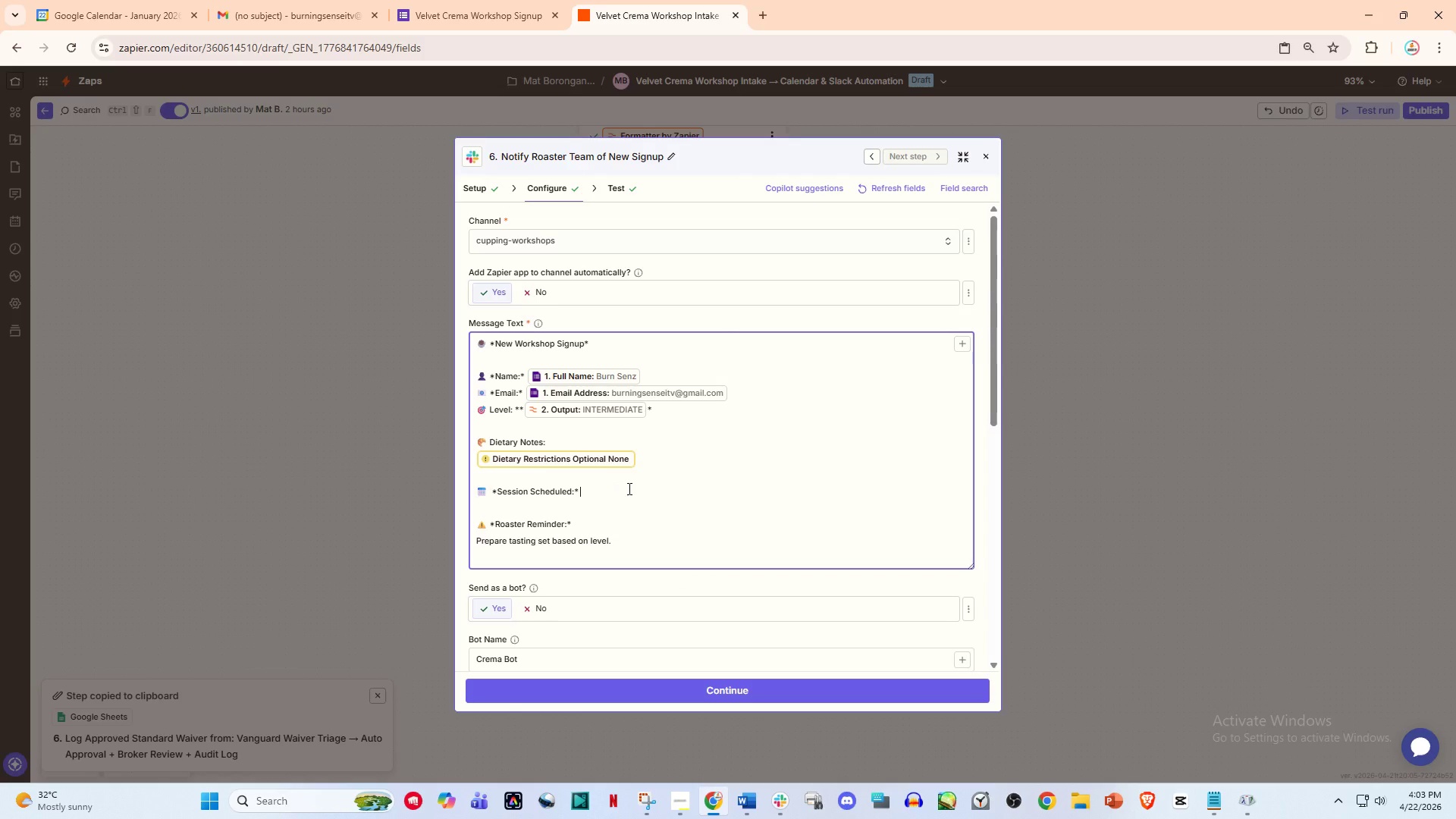 
key(Slash)
 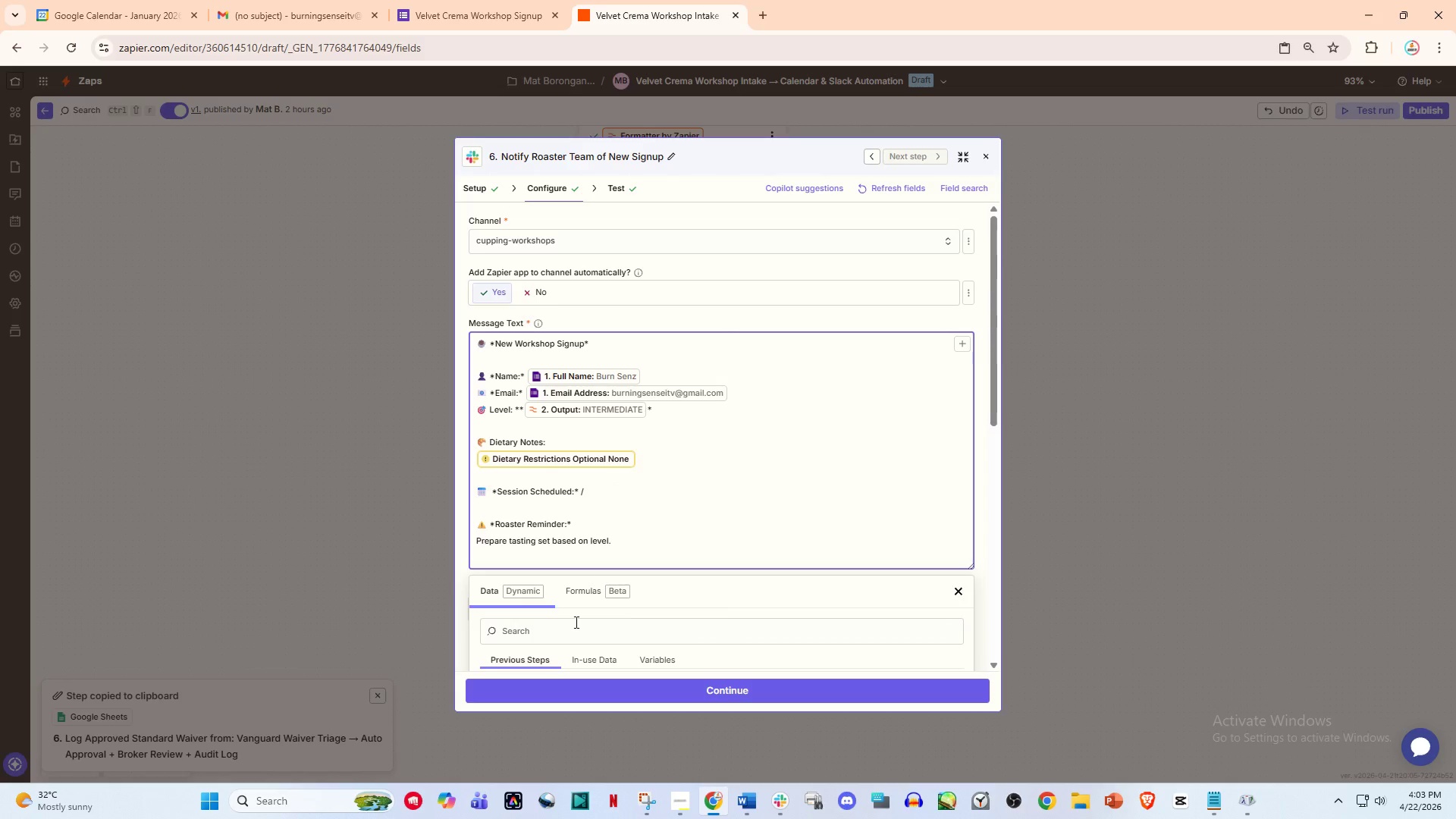 
scroll: coordinate [574, 623], scroll_direction: down, amount: 2.0
 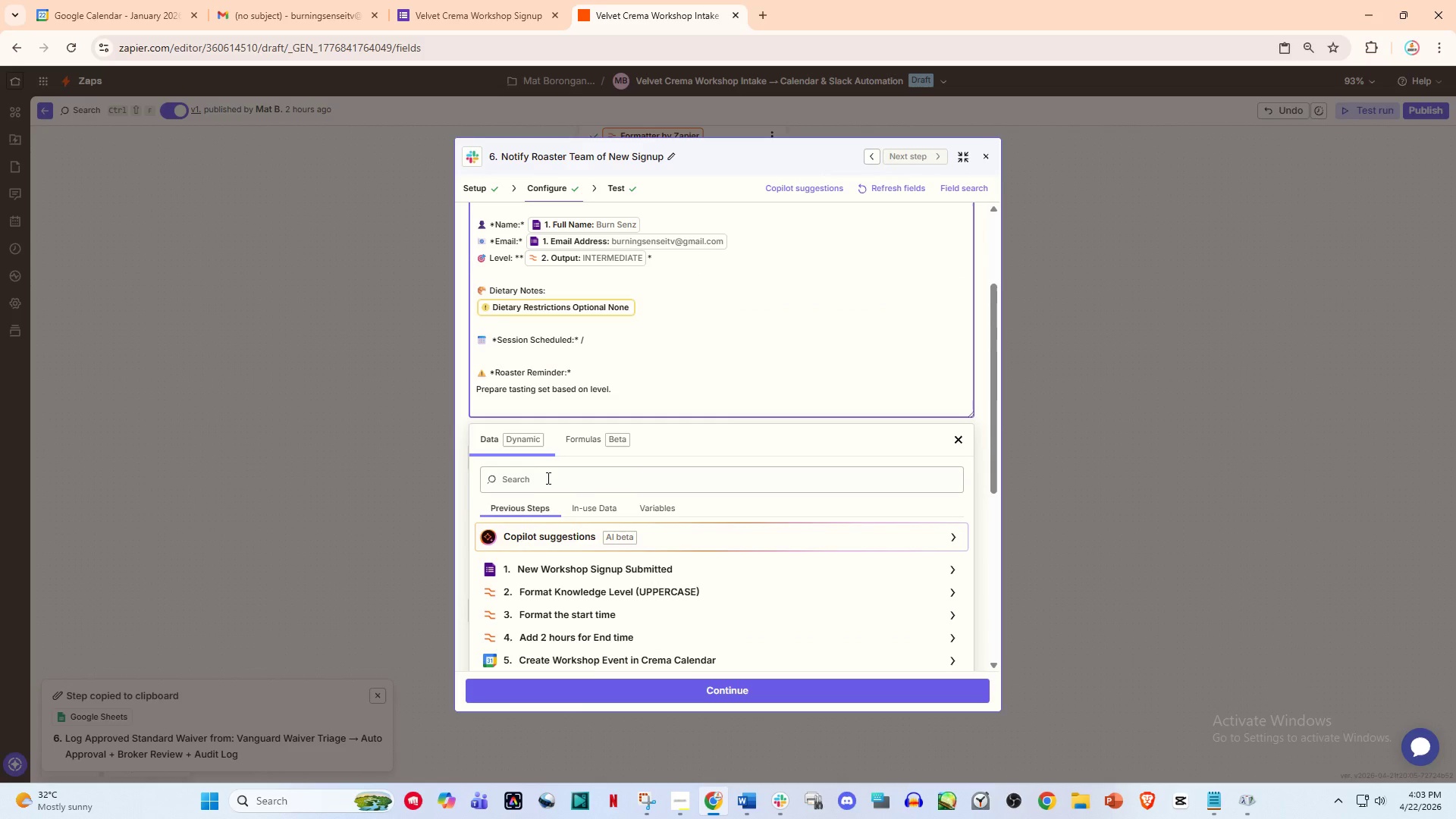 
left_click([543, 476])
 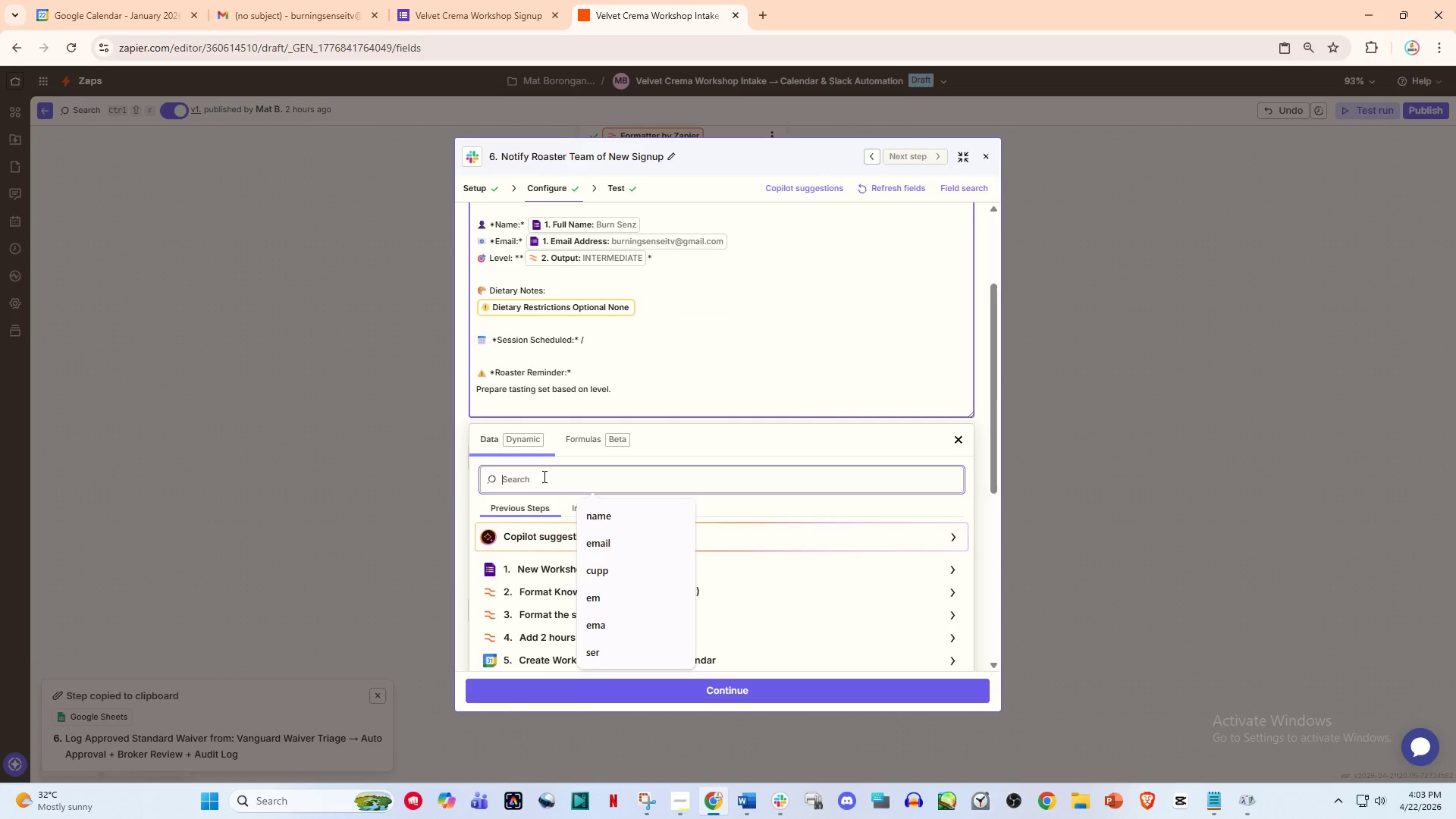 
type(date)
 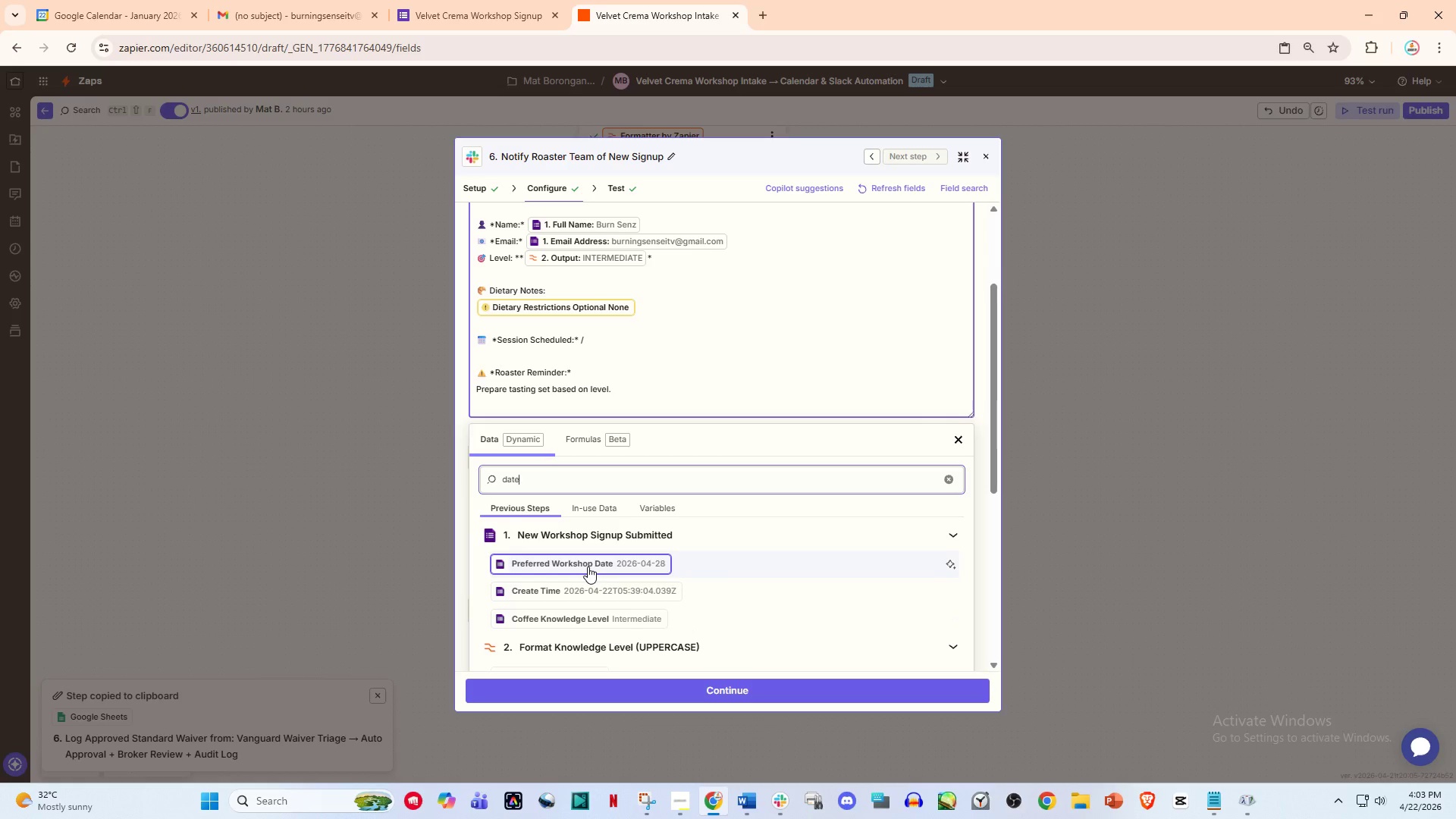 
left_click([588, 566])
 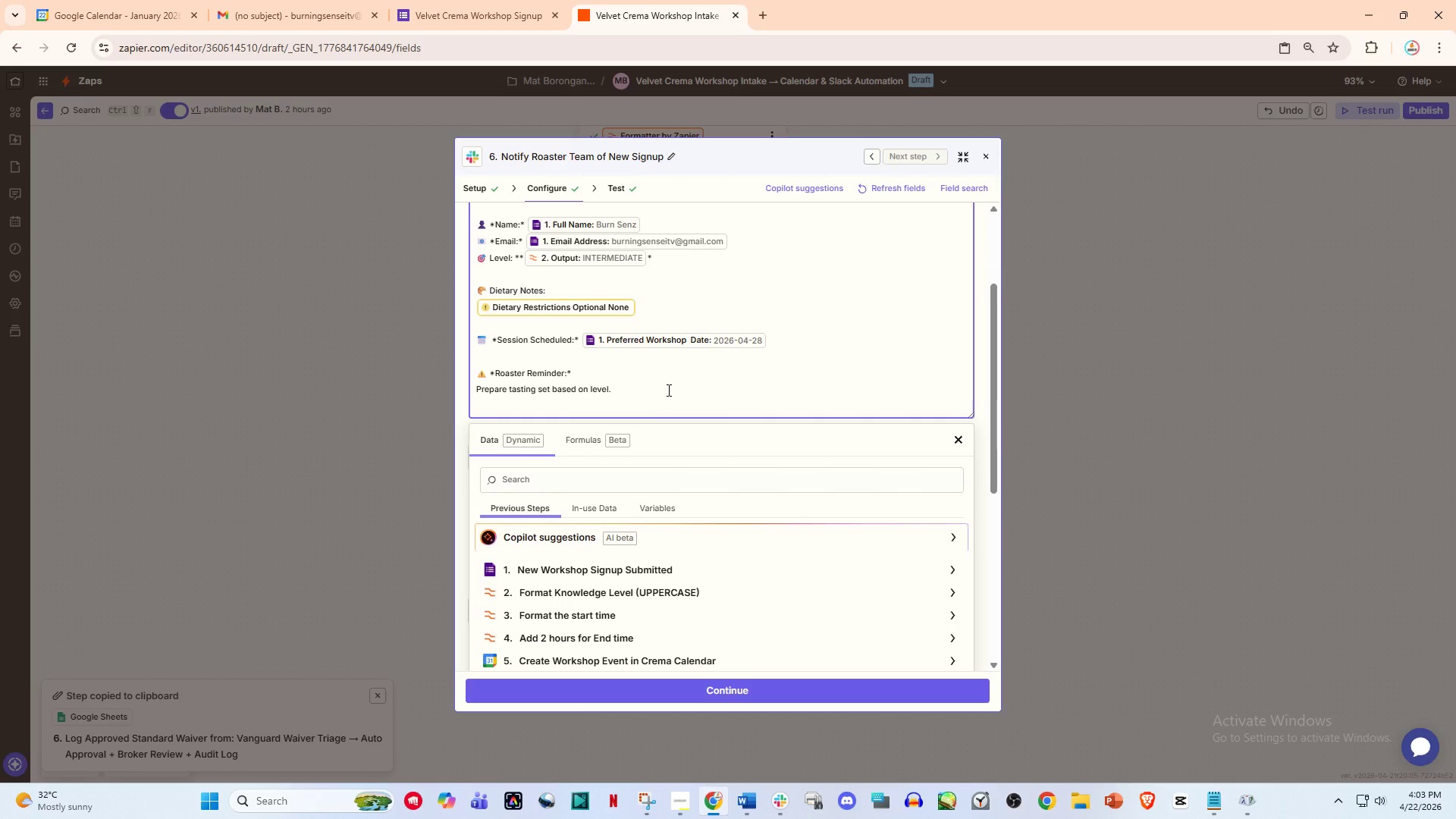 
left_click([666, 384])
 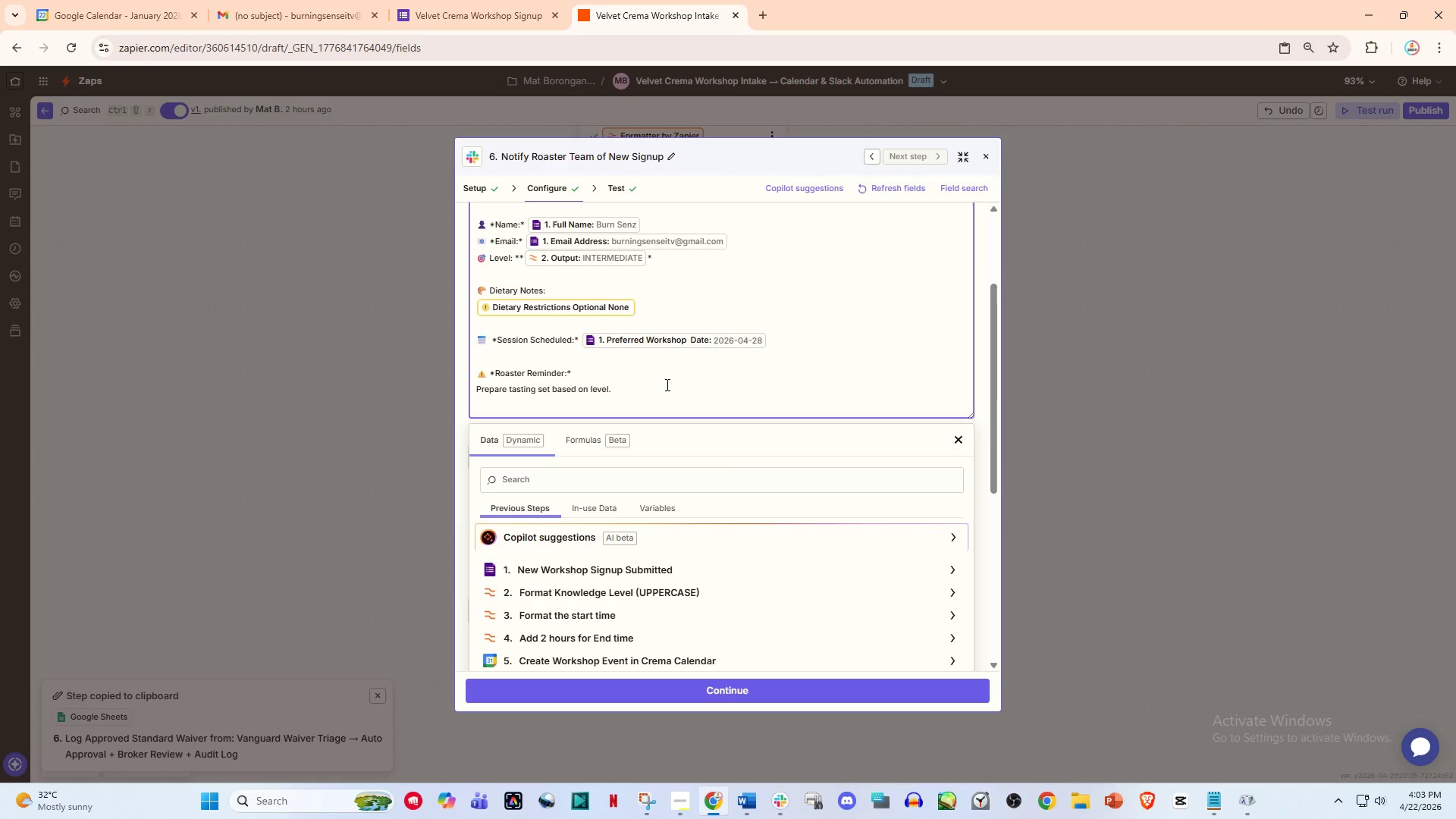 
scroll: coordinate [654, 371], scroll_direction: up, amount: 1.0
 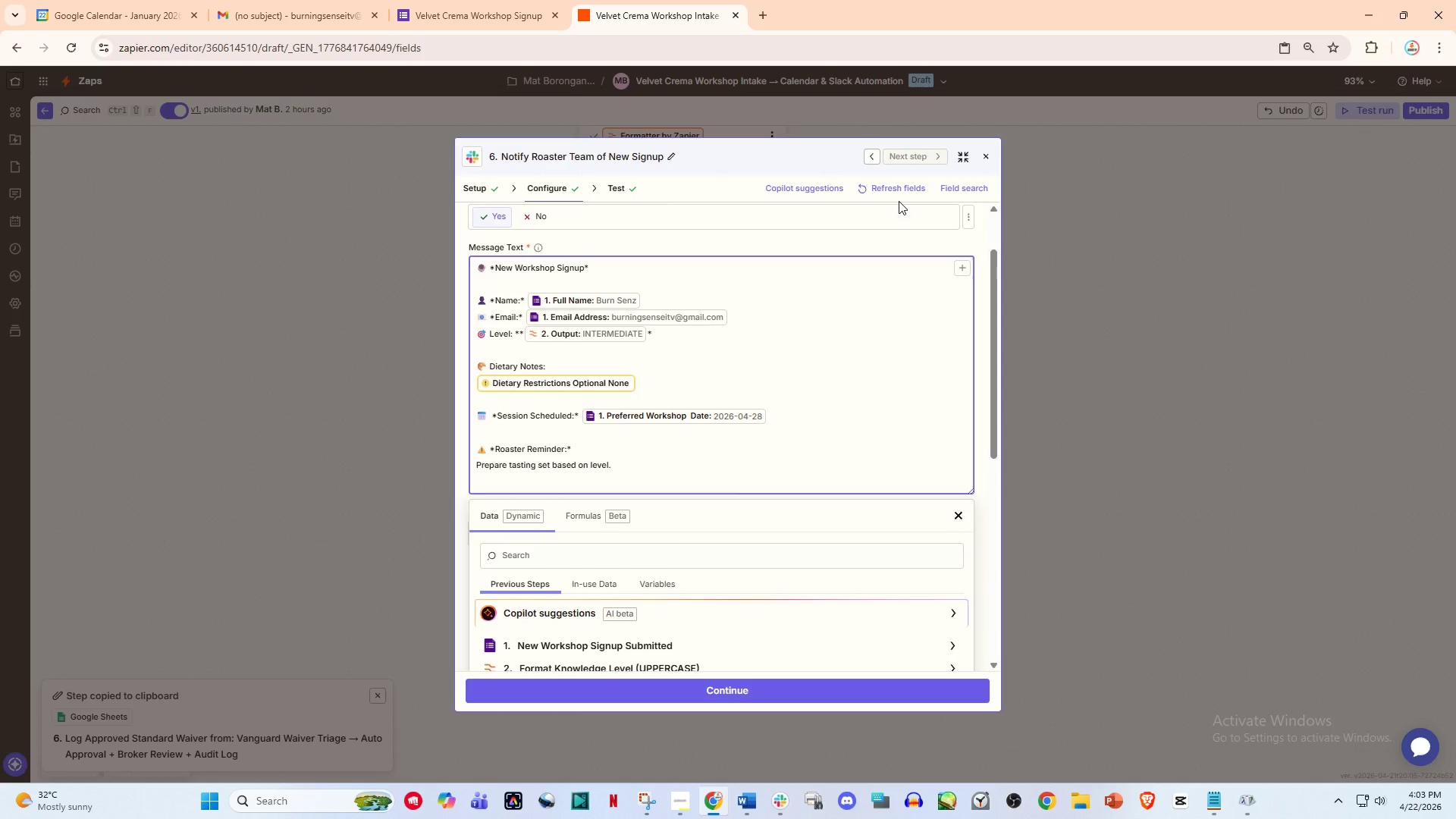 
left_click([984, 157])
 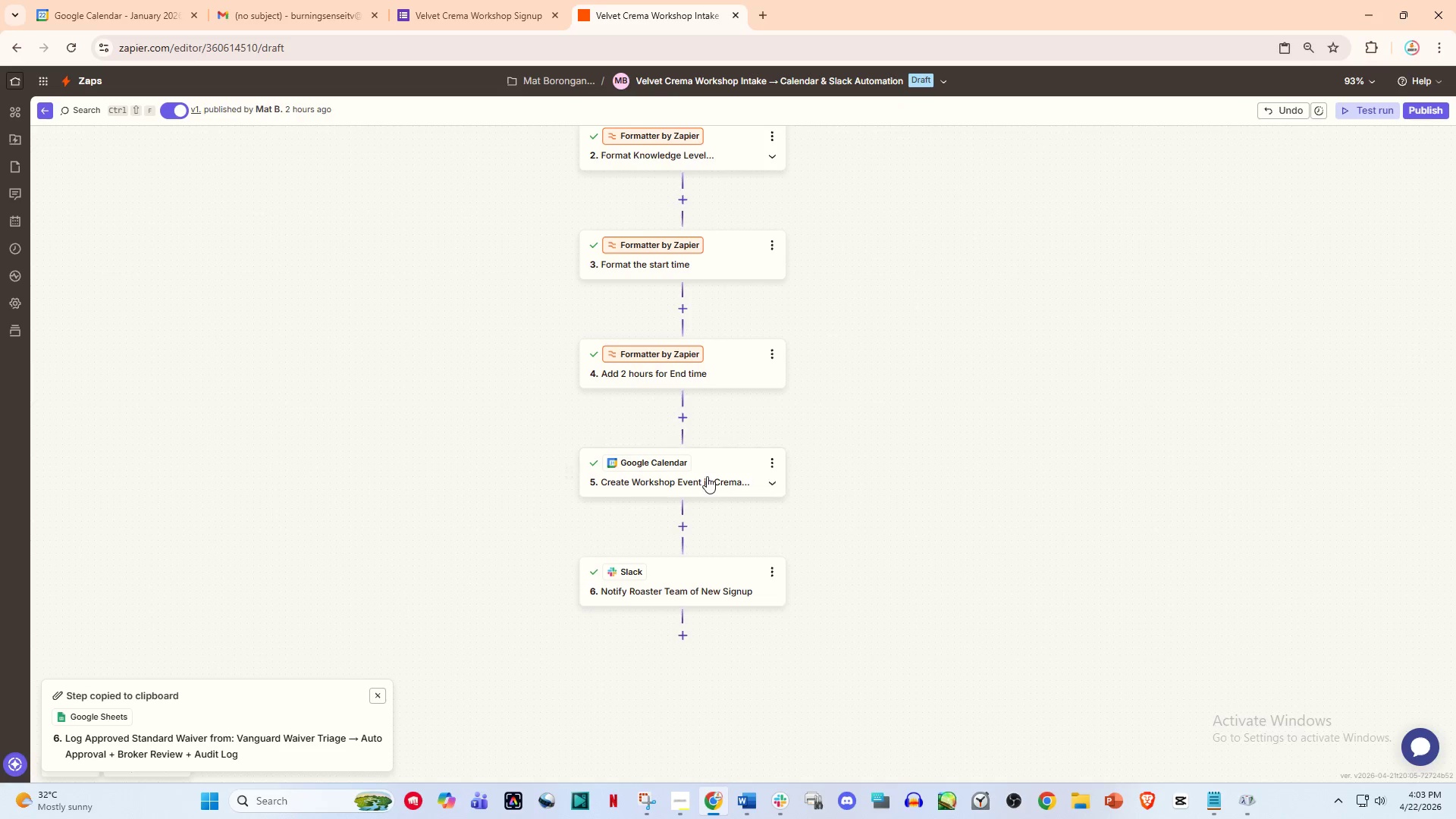 
left_click([704, 479])
 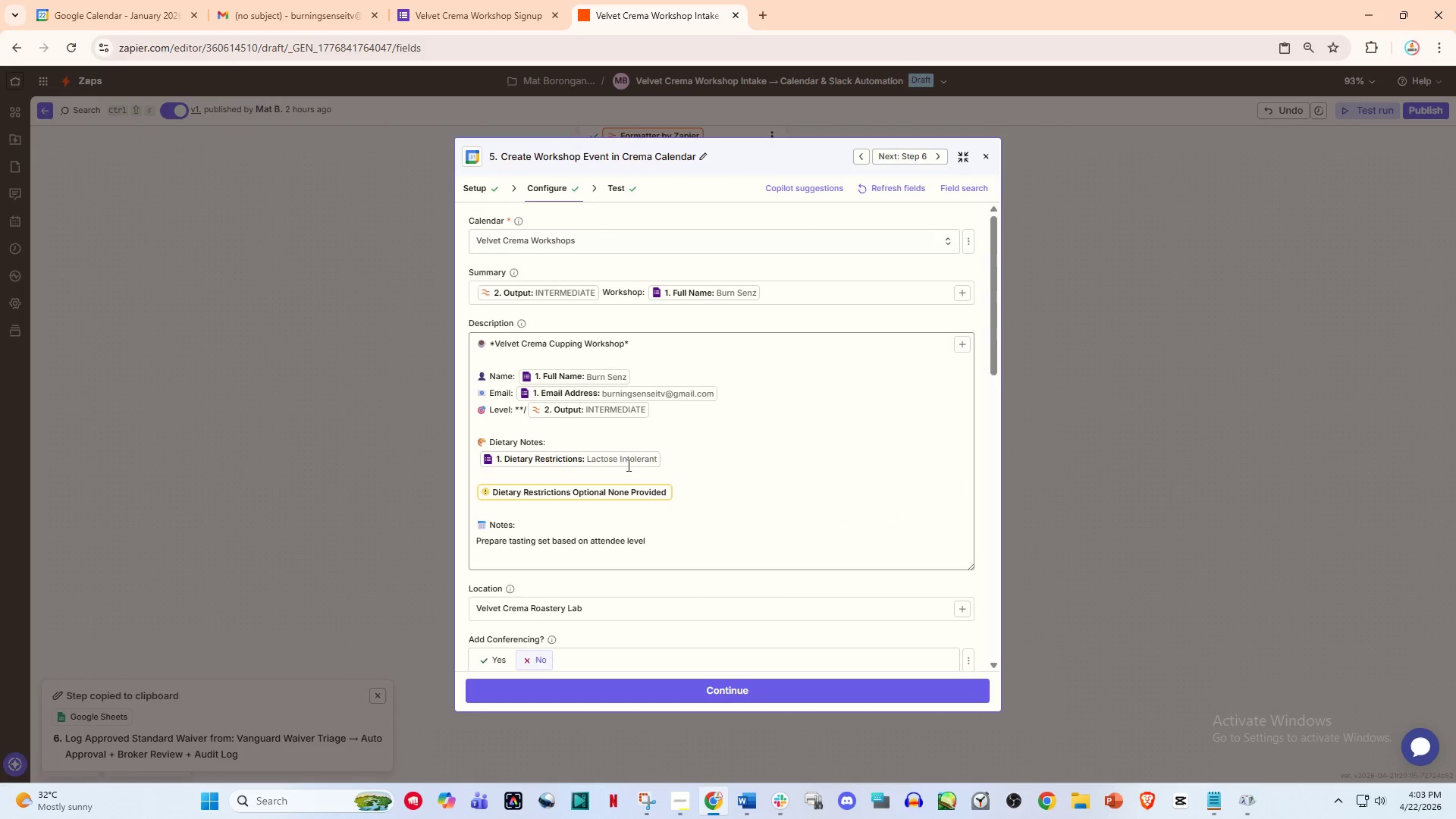 
left_click([676, 456])
 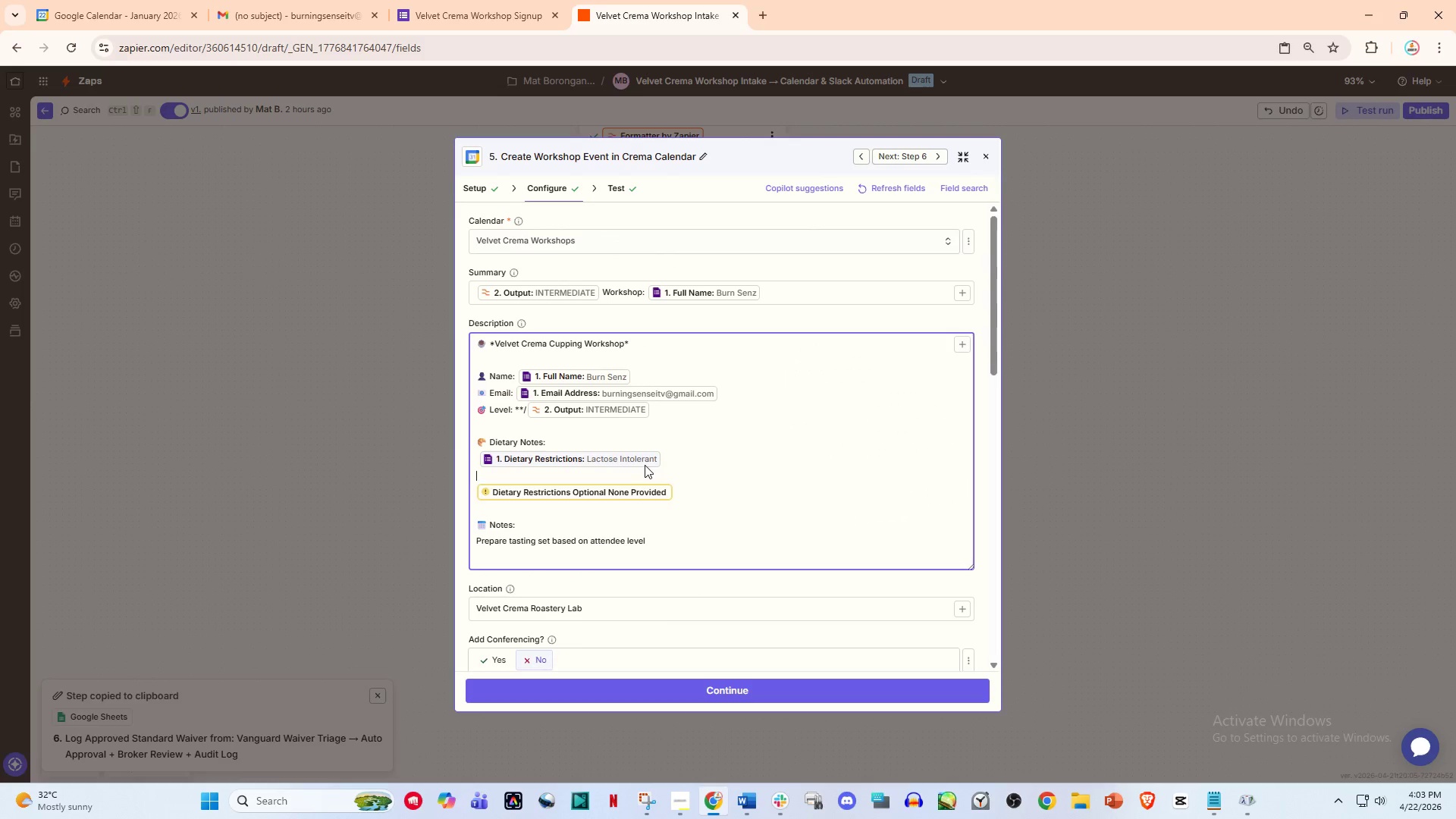 
key(Backspace)
 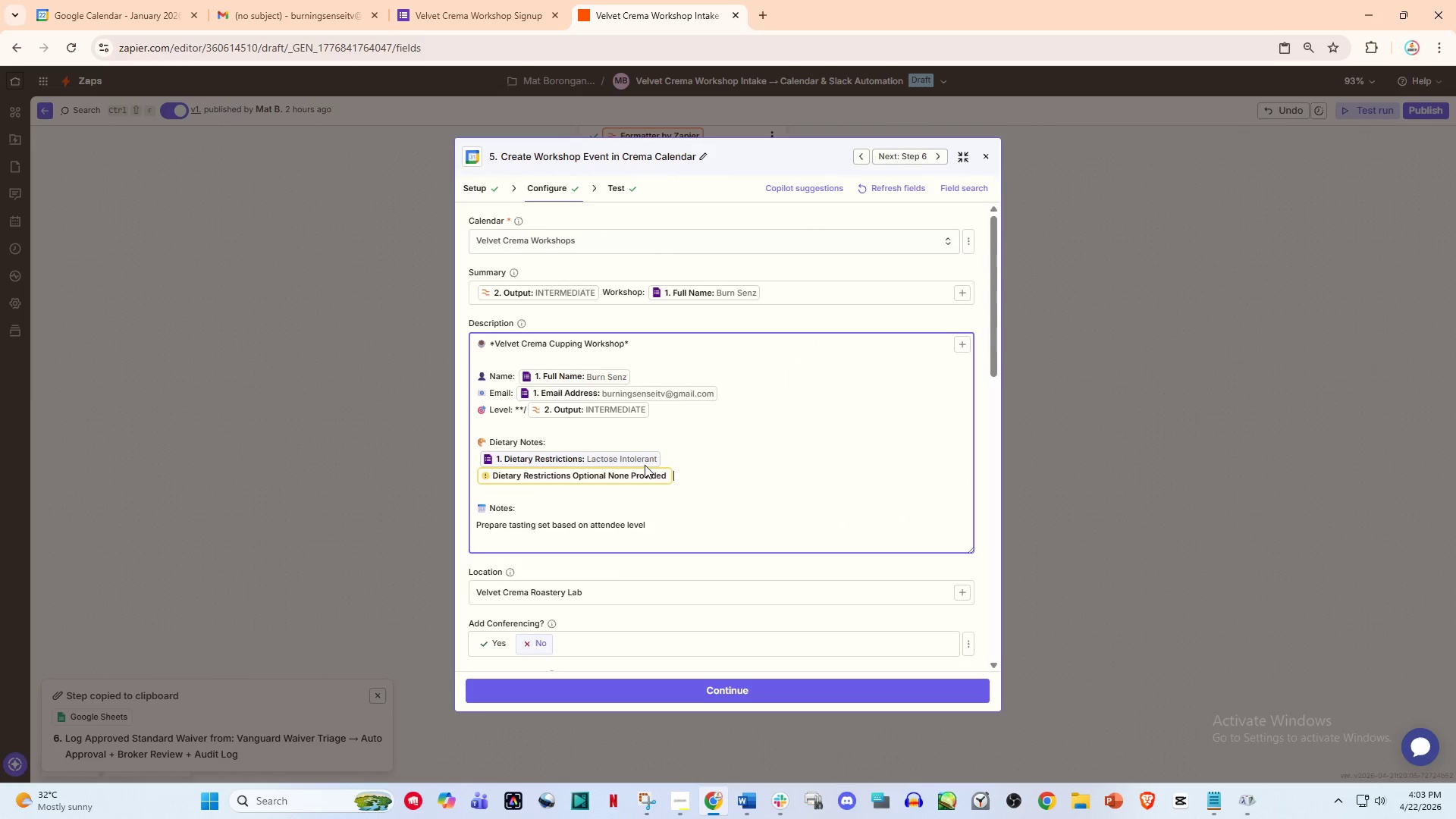 
key(Backspace)
 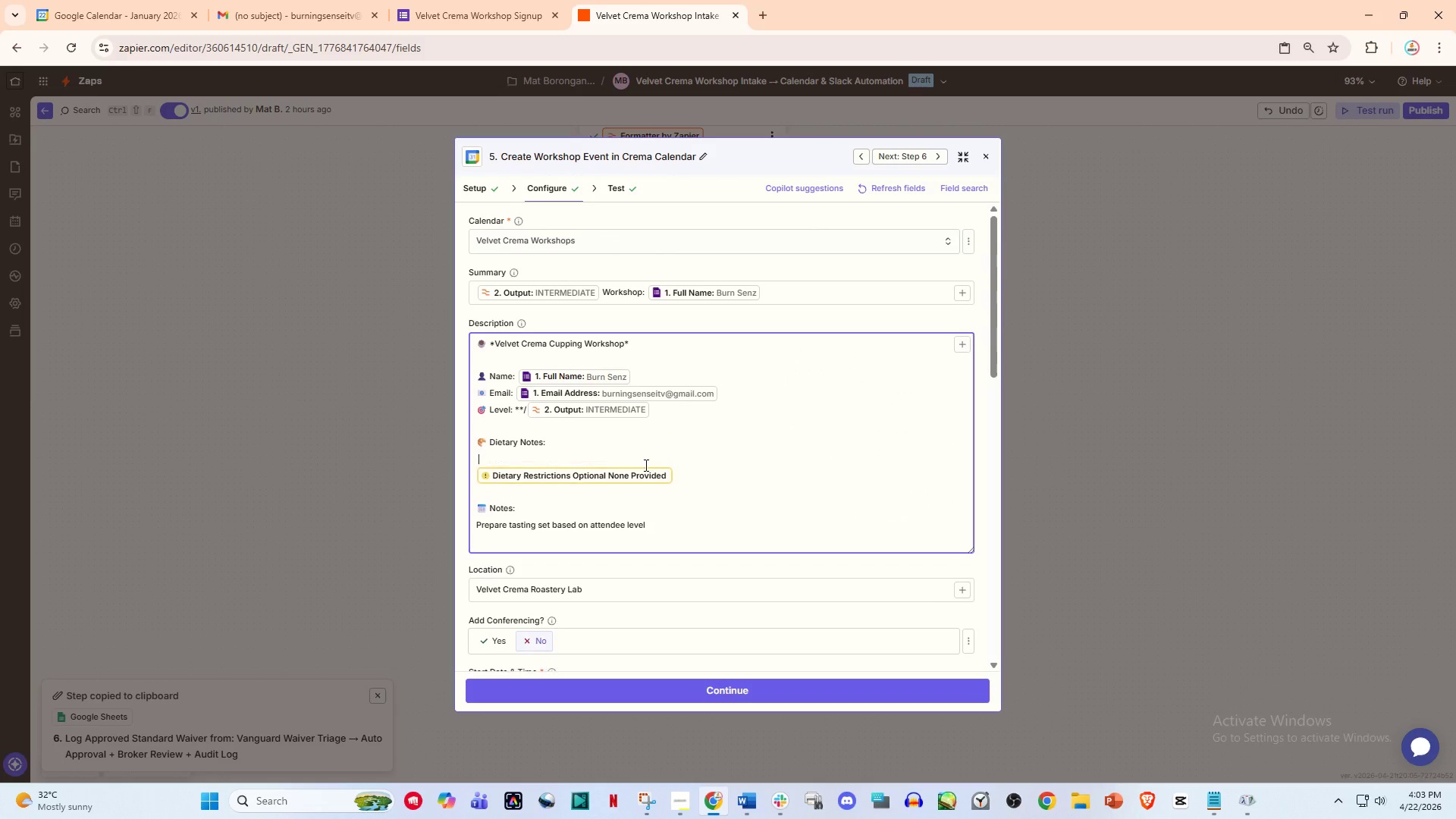 
key(Backspace)
 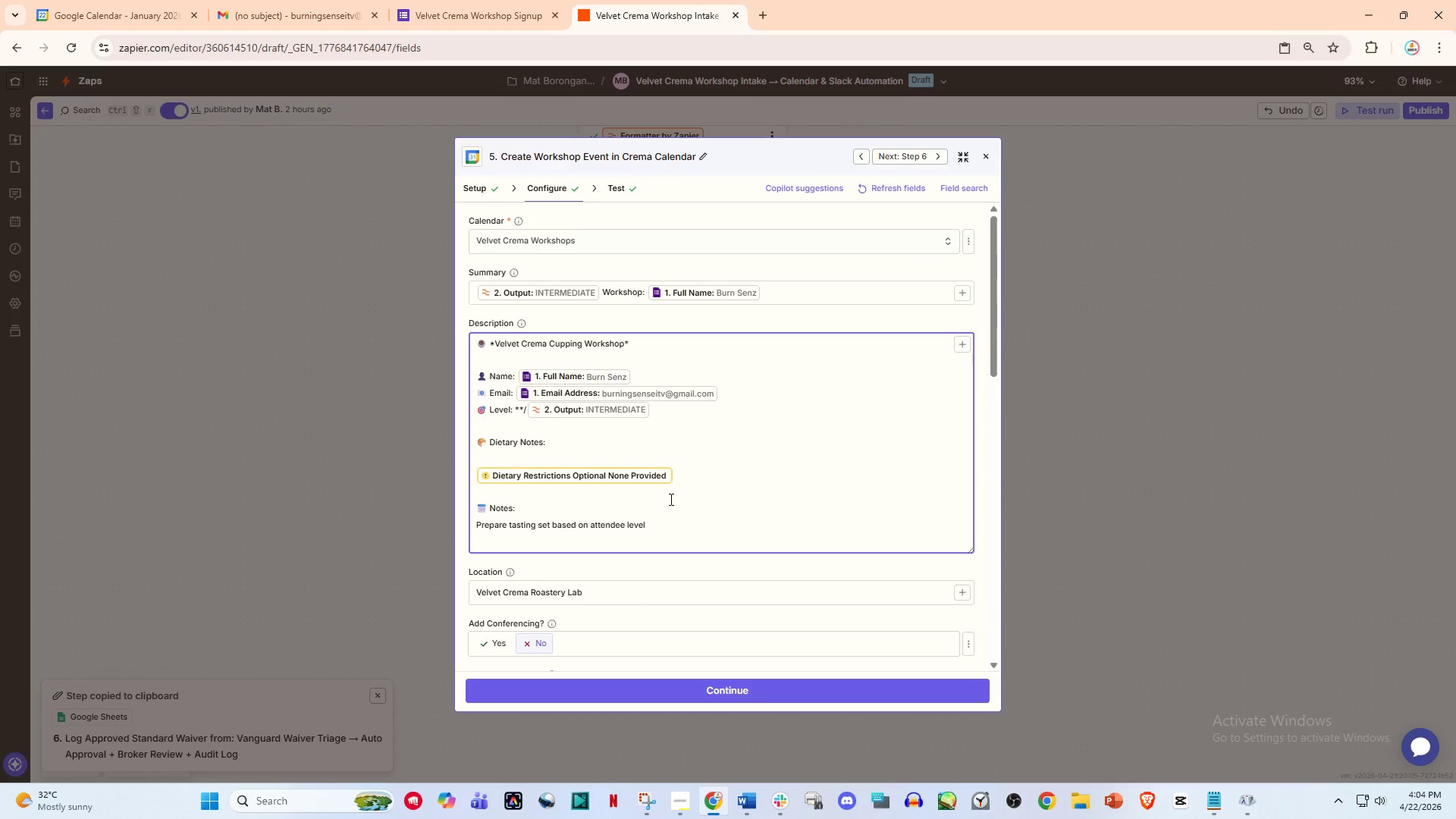 
wait(53.66)
 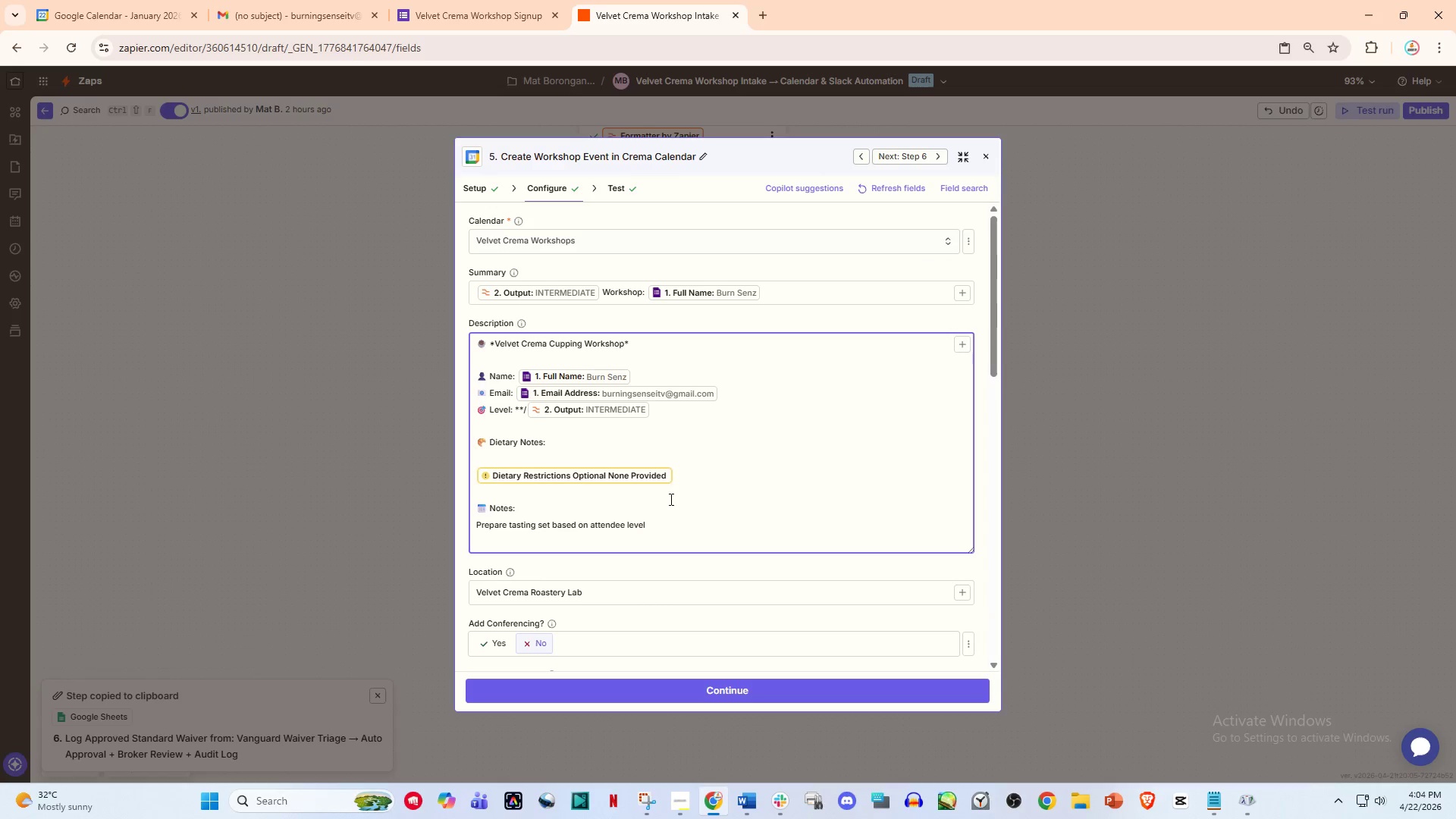 
left_click([543, 439])
 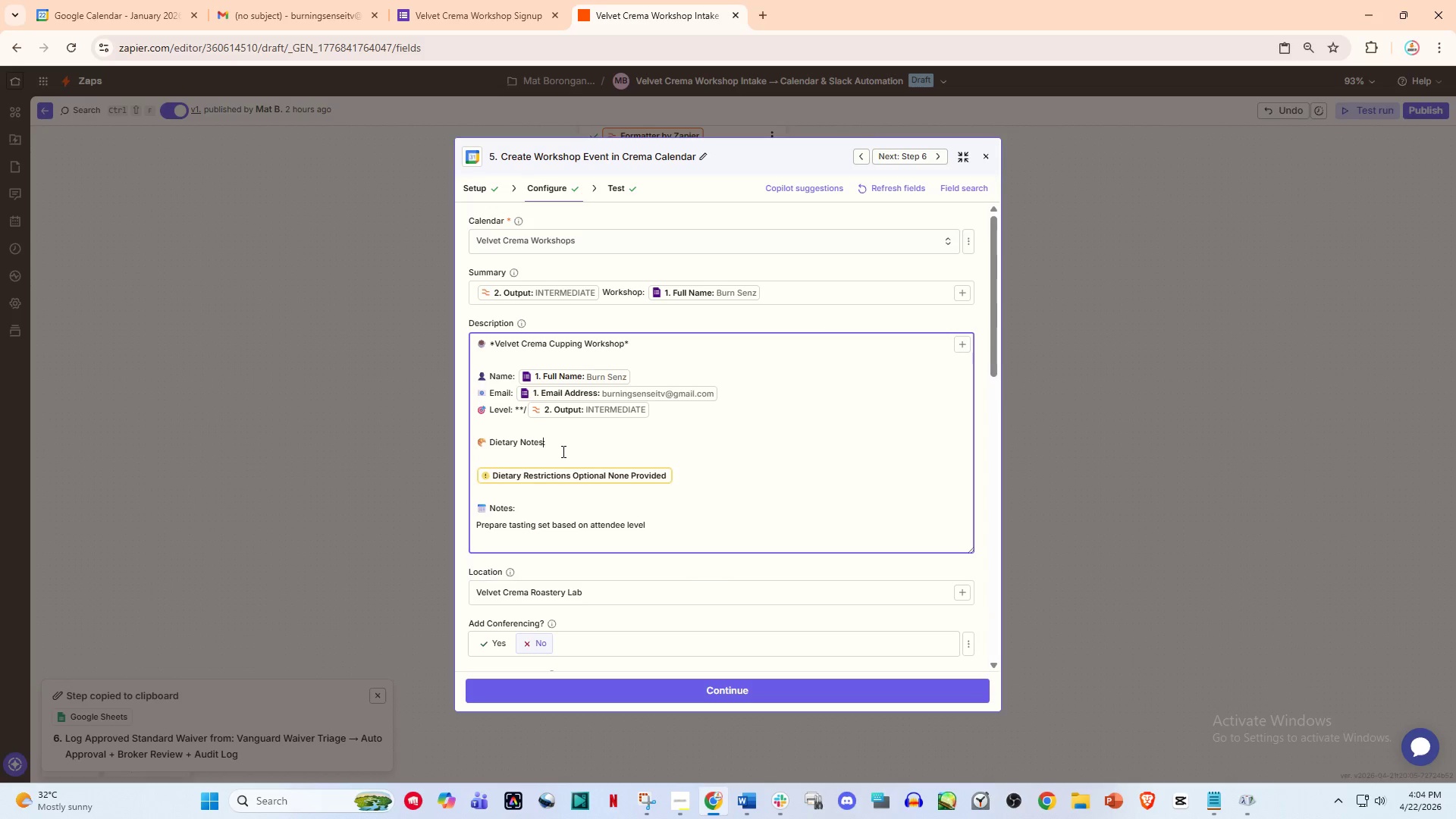 
key(Backspace)
key(Backspace)
key(Backspace)
key(Backspace)
key(Backspace)
type(Restricions)
 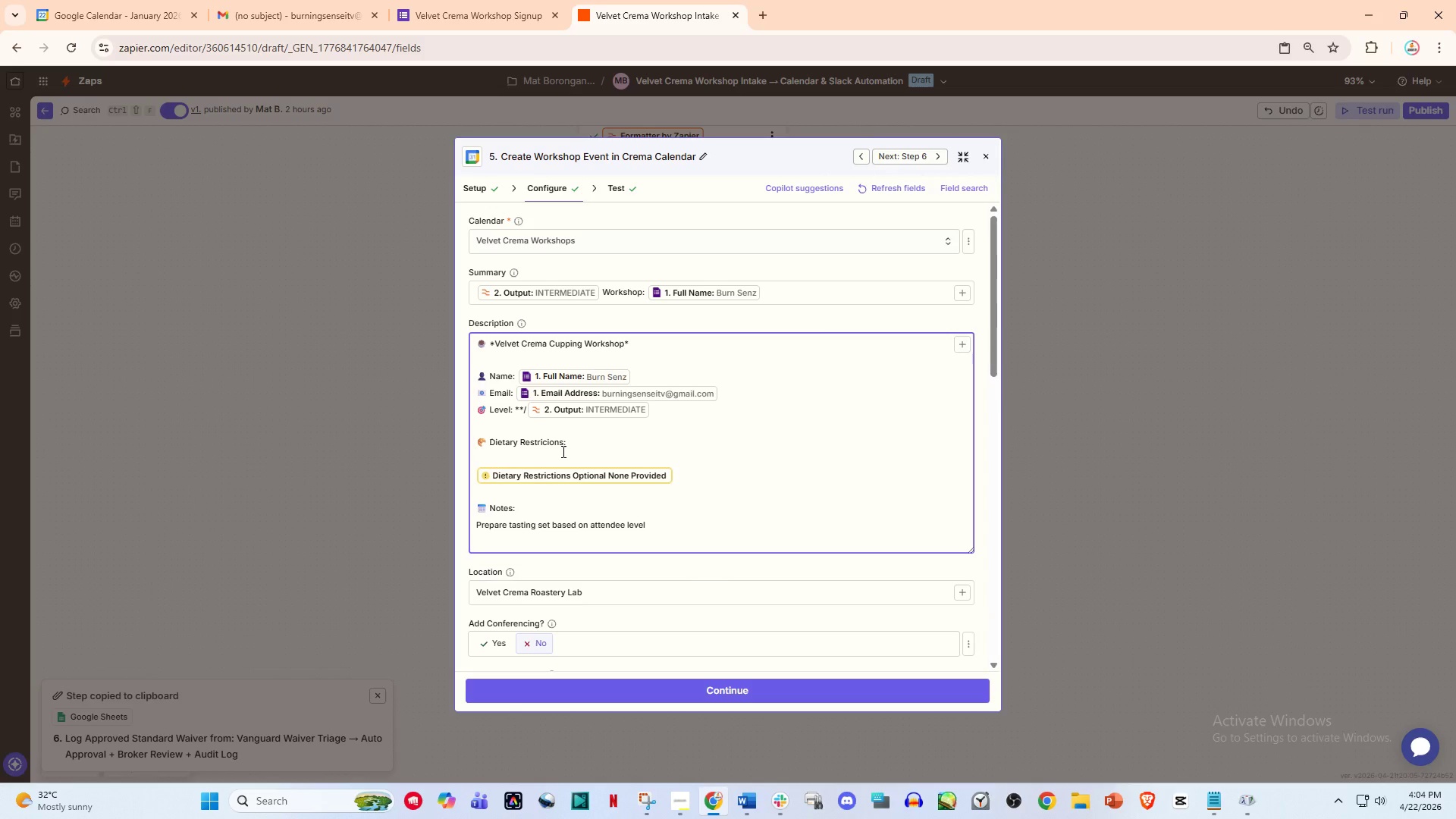 
left_click([584, 446])
 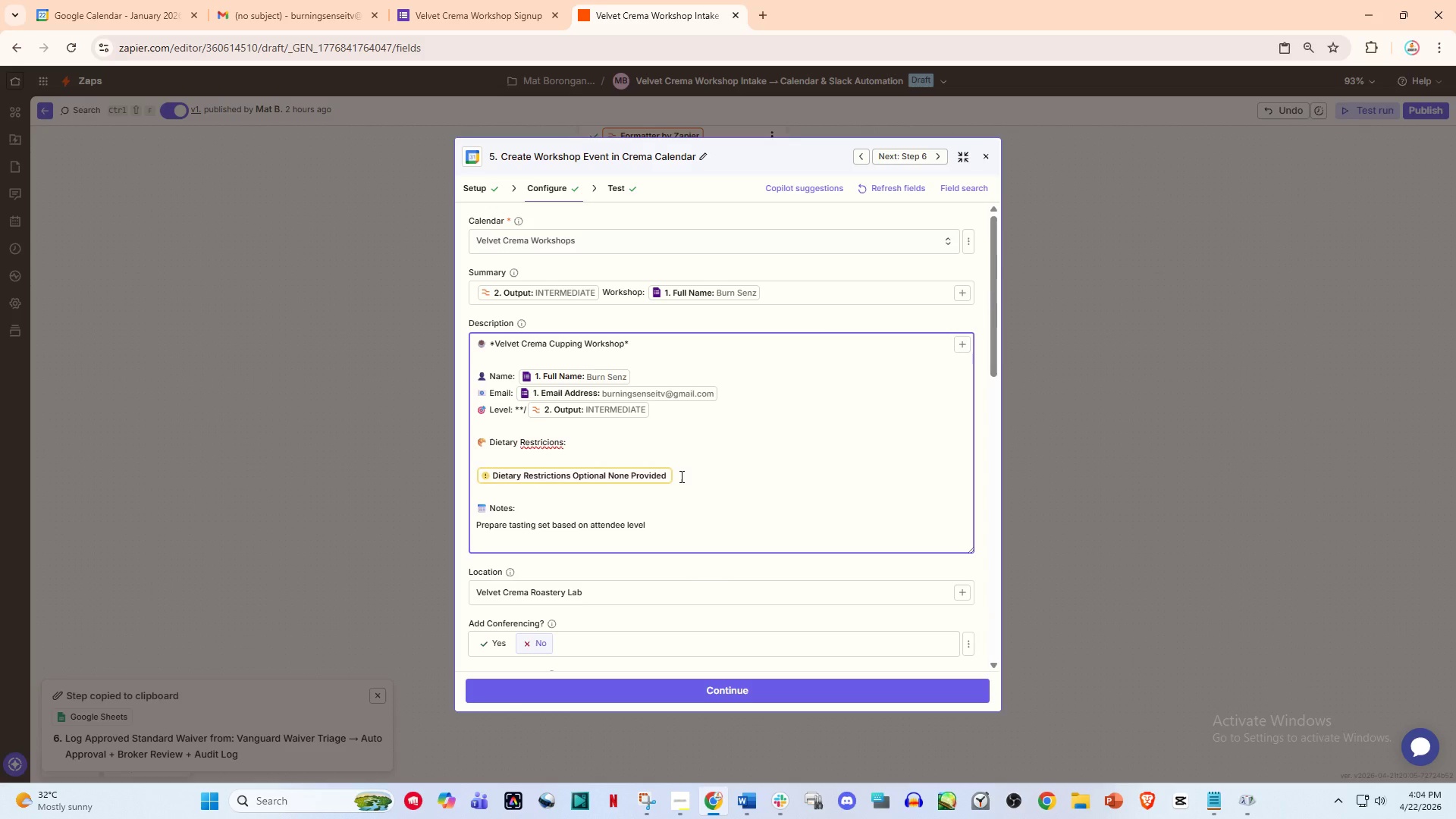 
left_click([684, 474])
 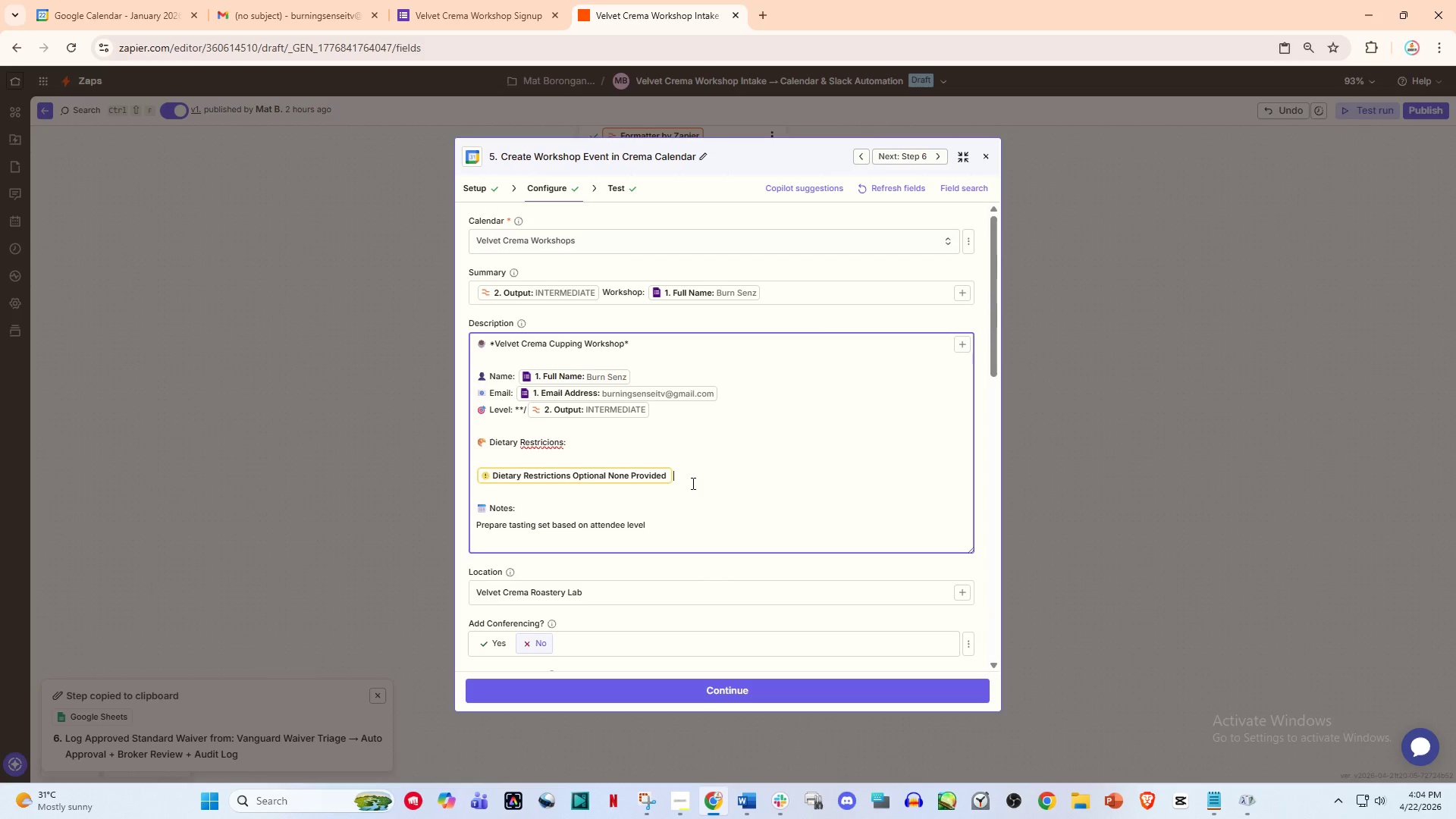 
wait(7.16)
 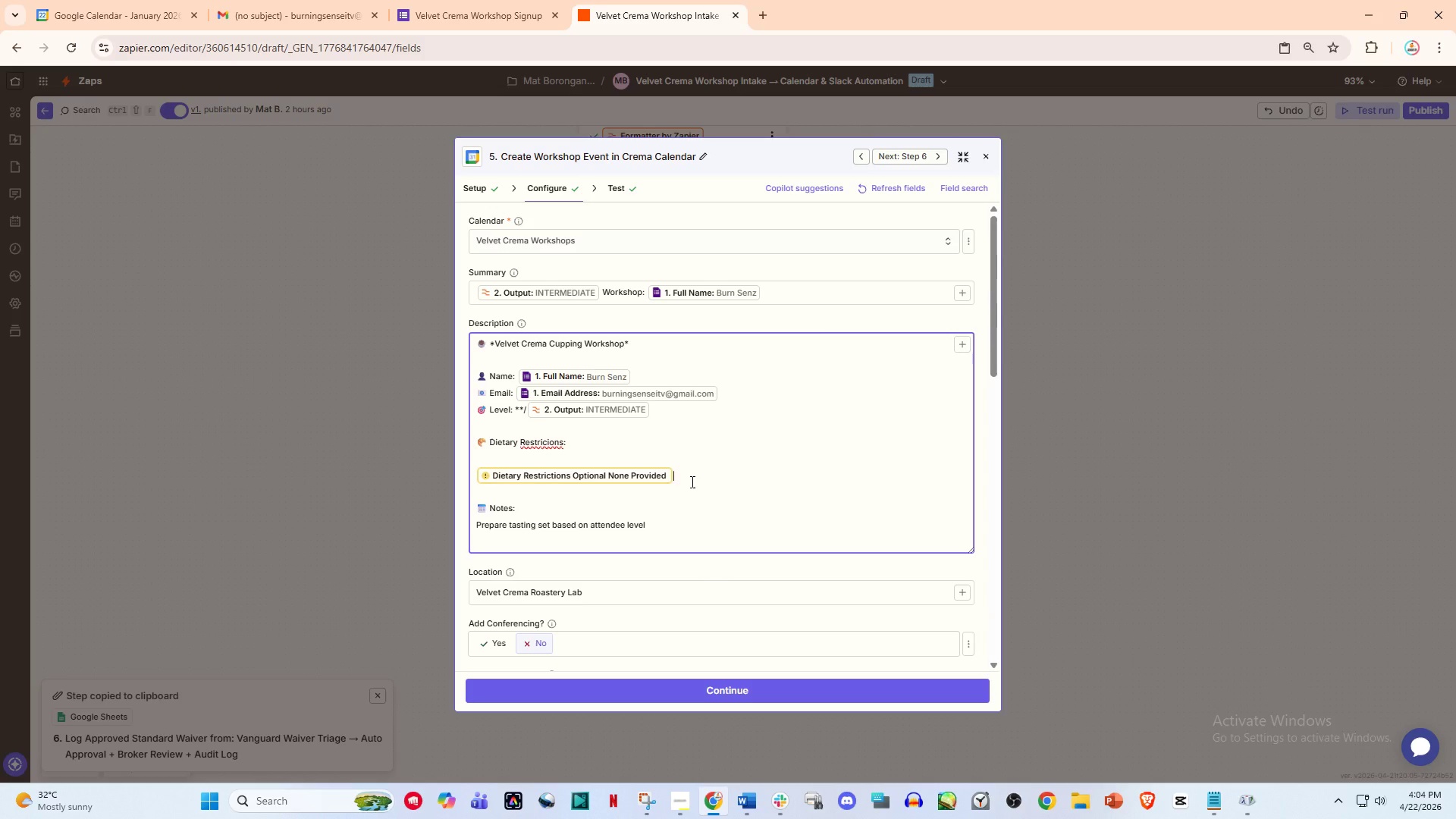 
left_click([472, 478])
 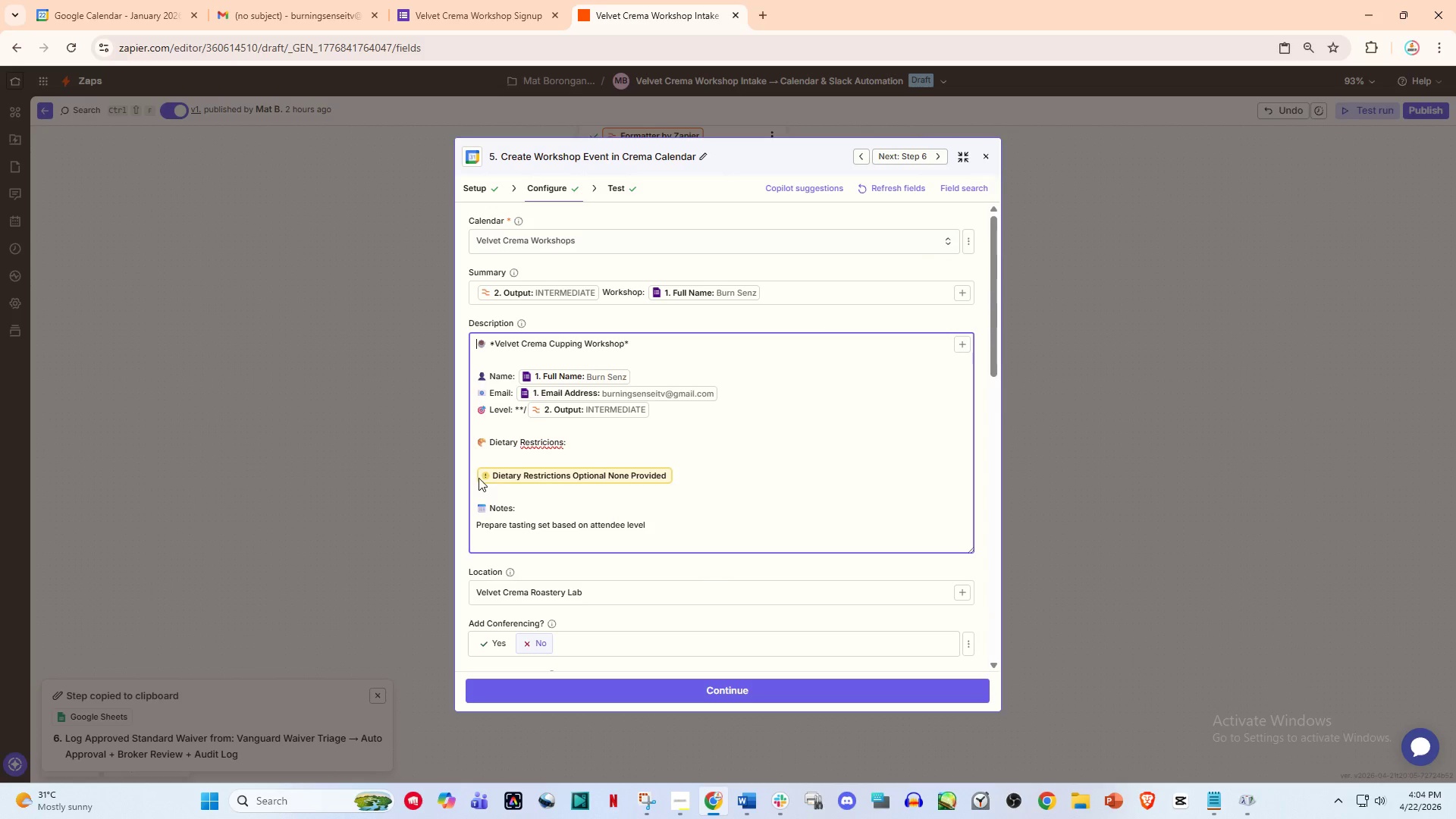 
left_click([474, 478])
 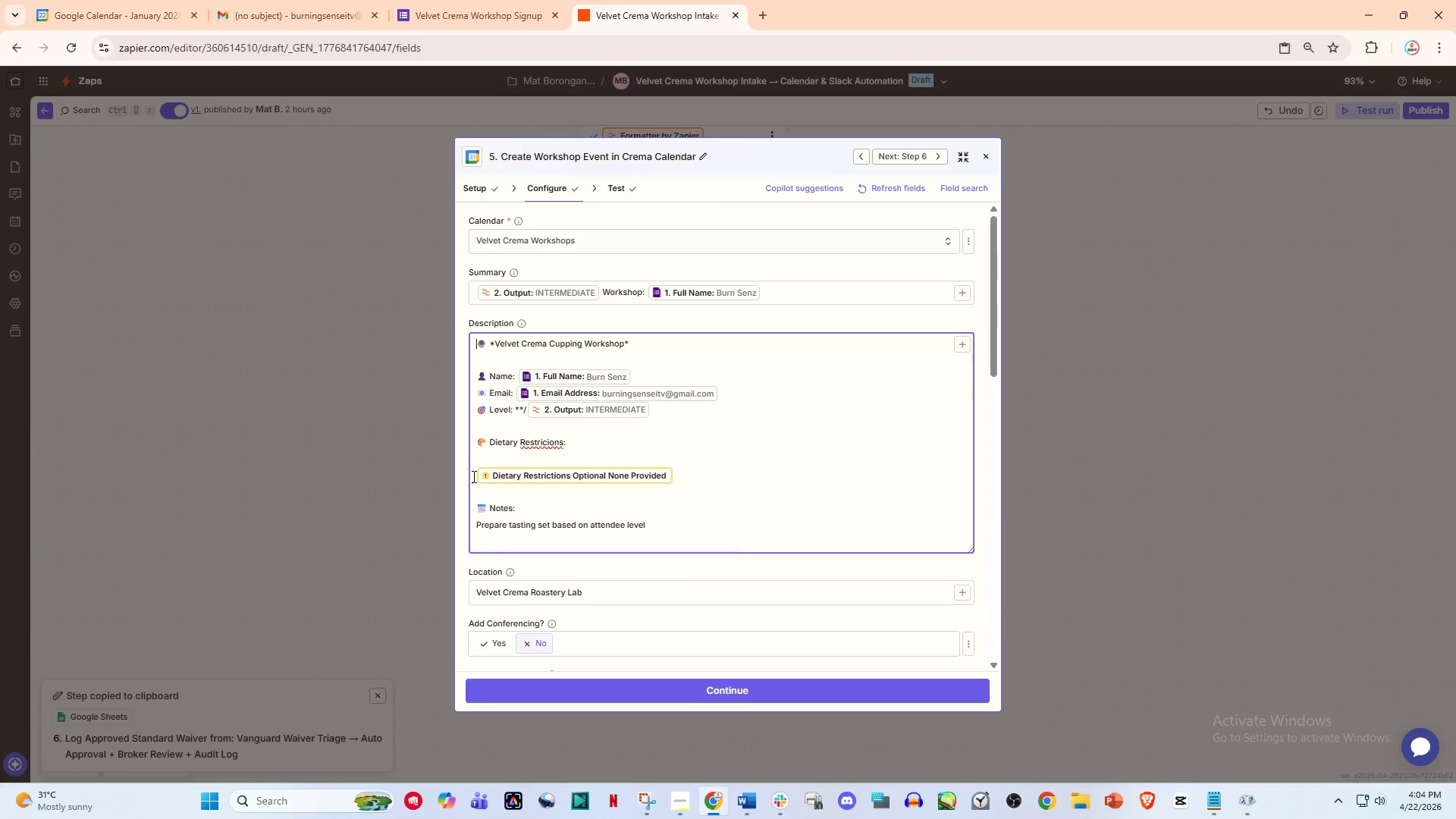 
left_click([472, 476])
 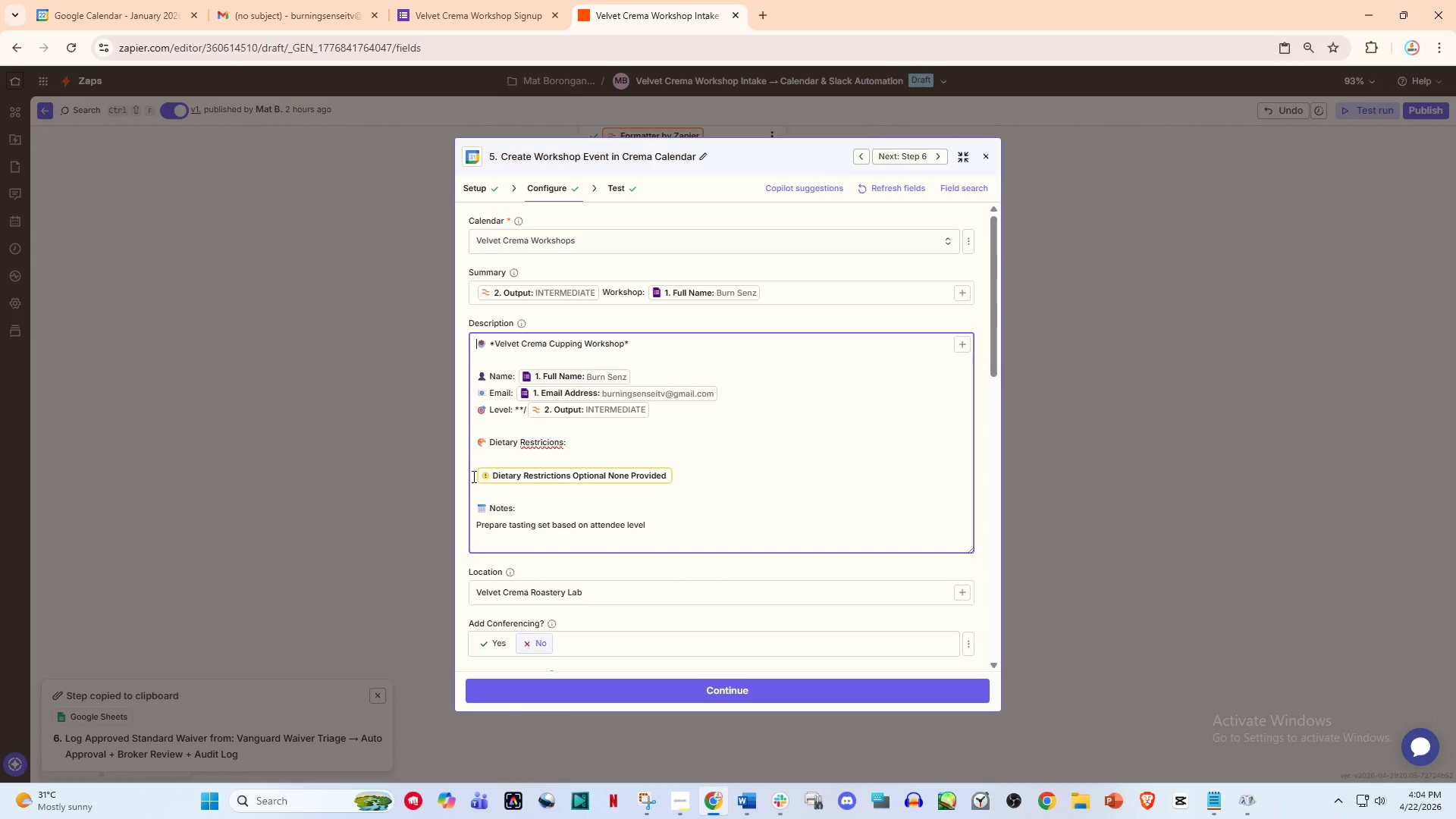 
key(Backspace)
 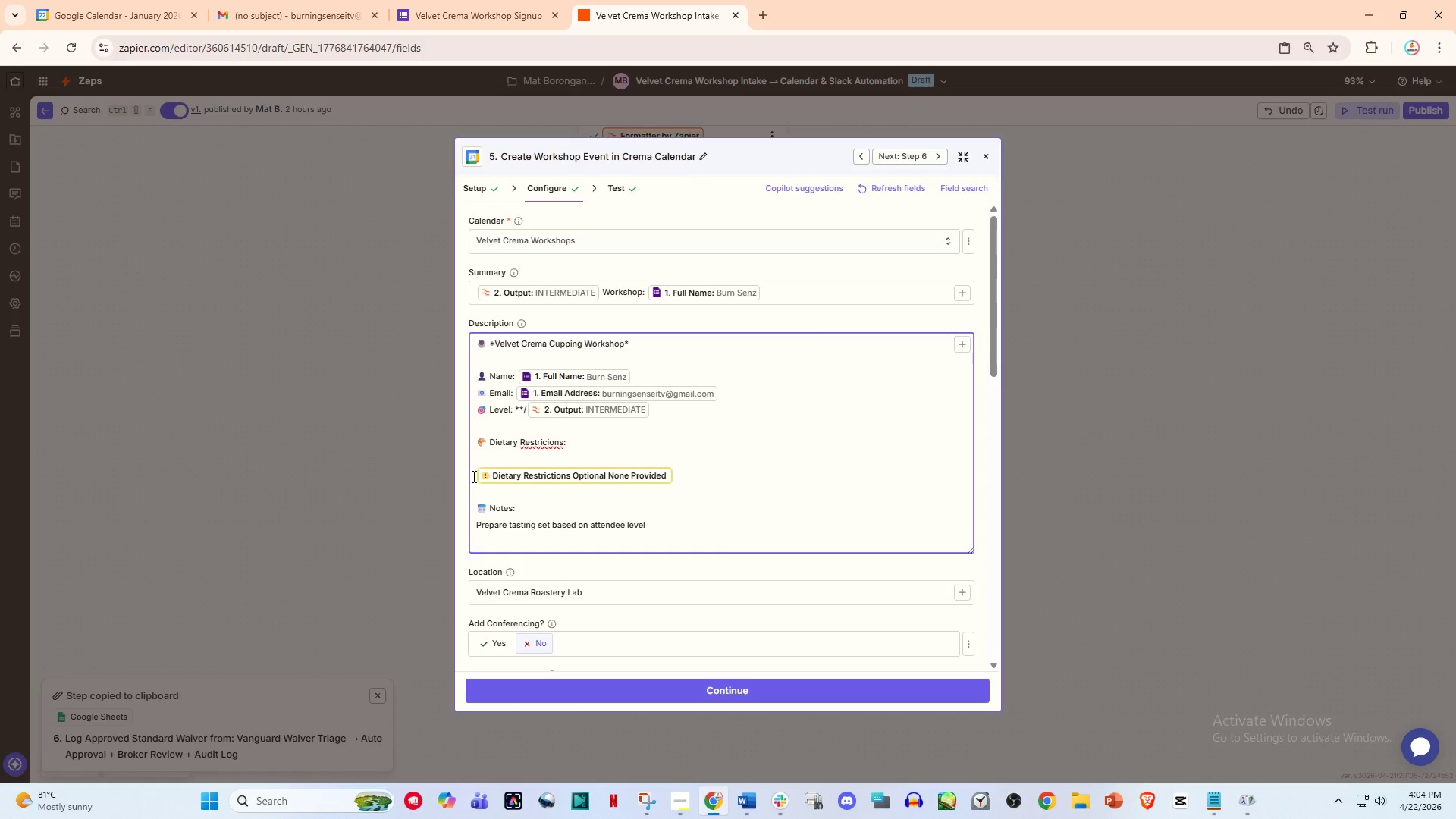 
key(Backspace)
 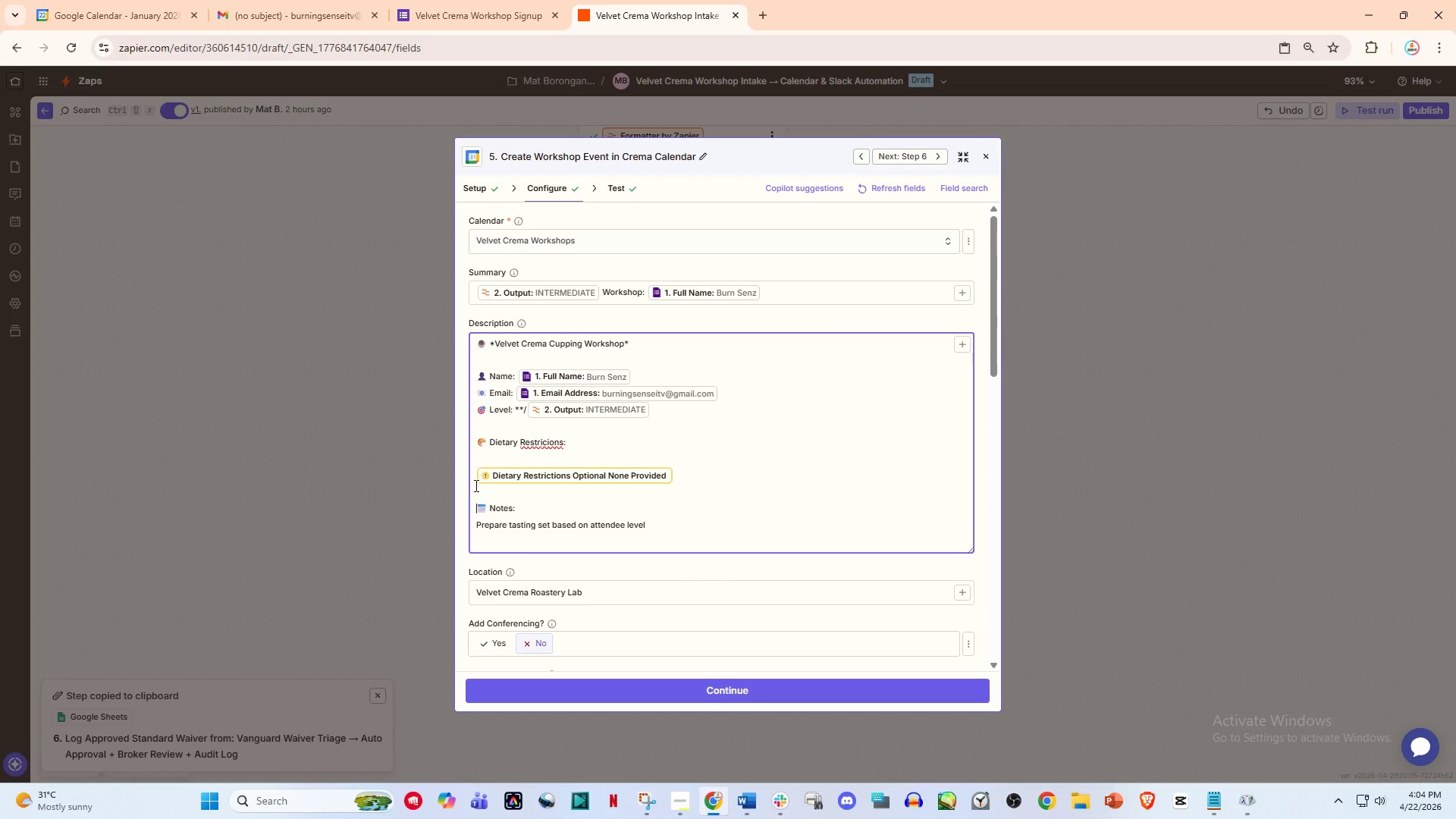 
double_click([475, 474])
 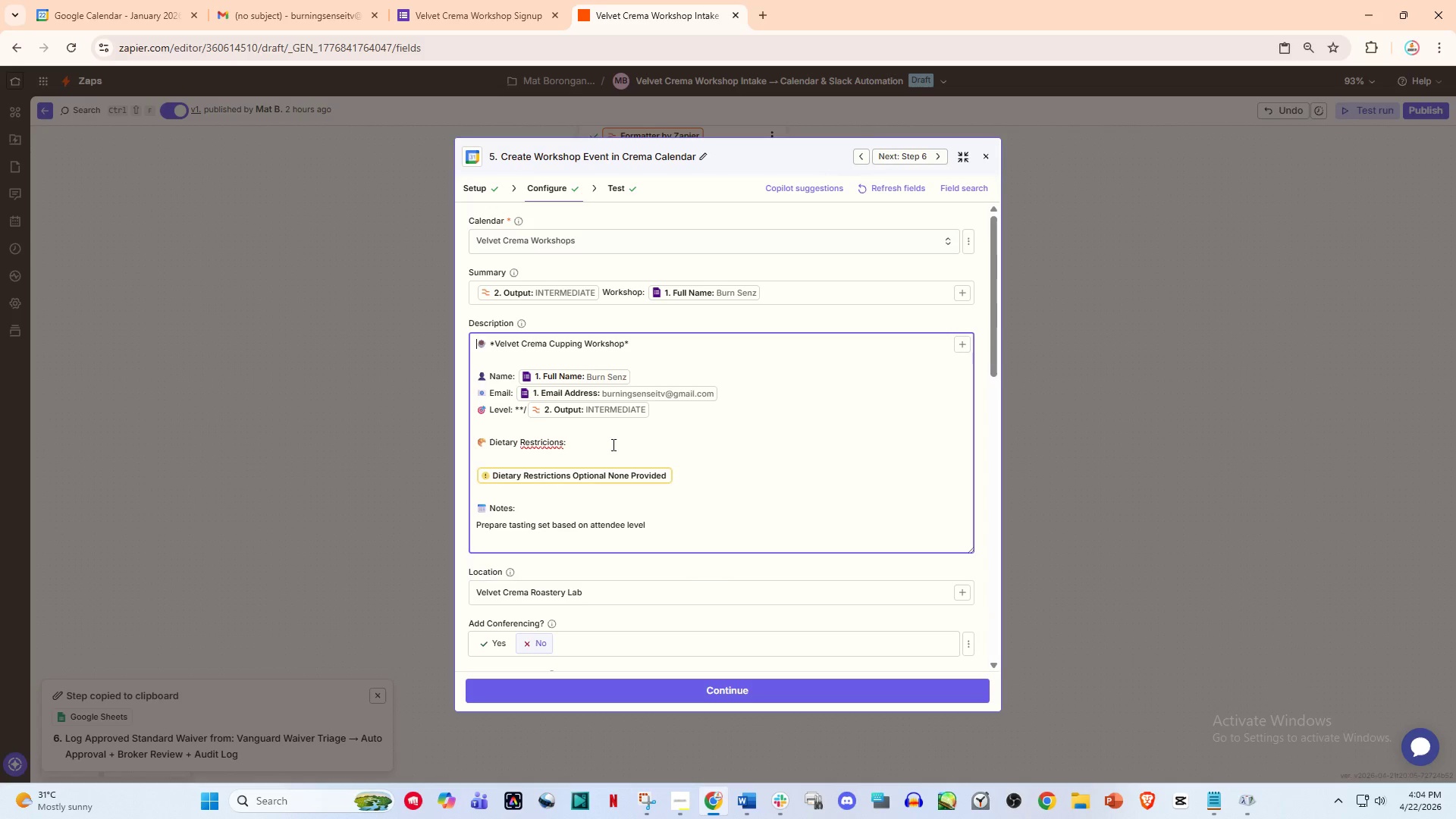 
left_click([623, 439])
 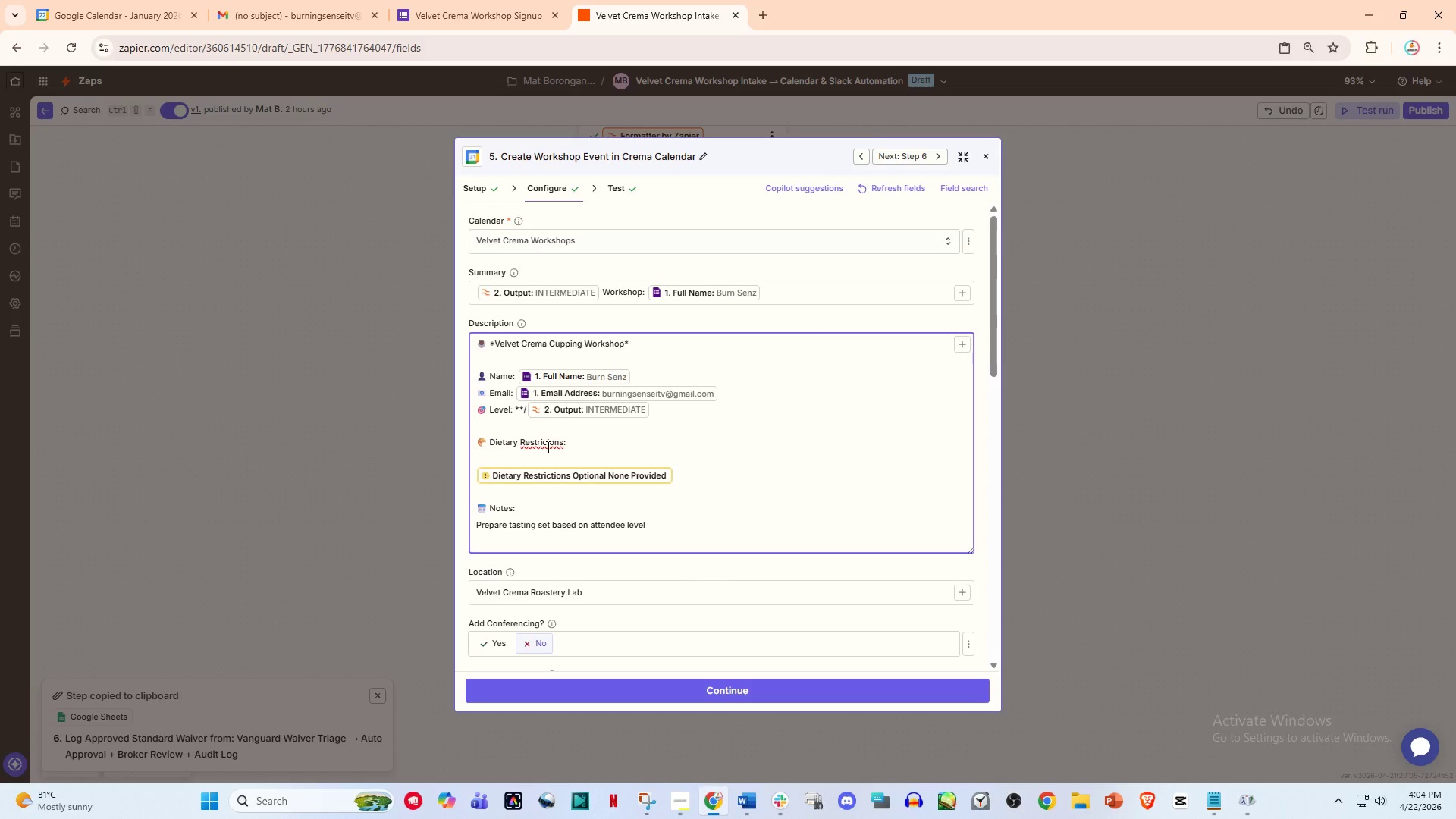 
left_click([546, 444])
 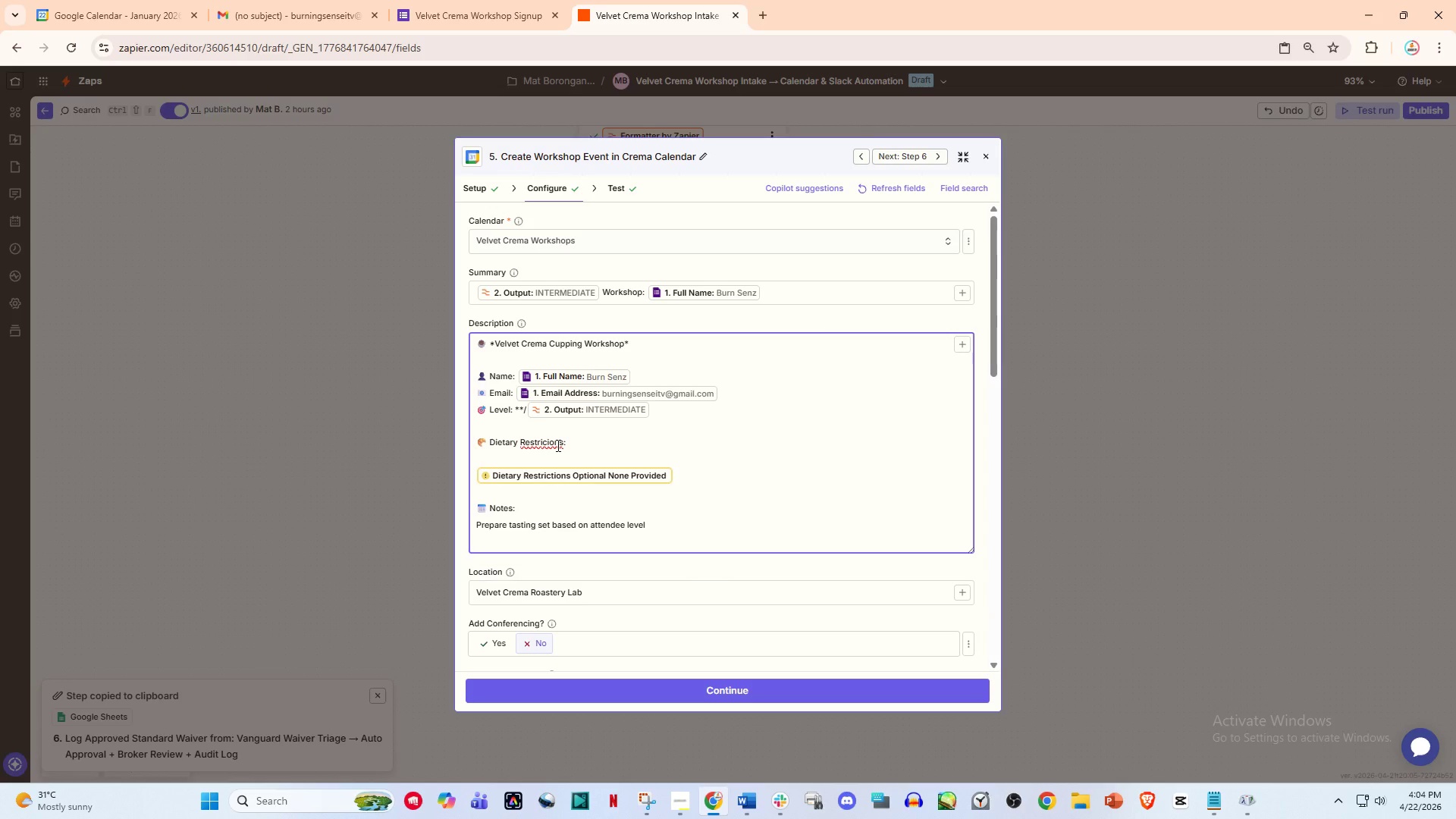 
key(T)
 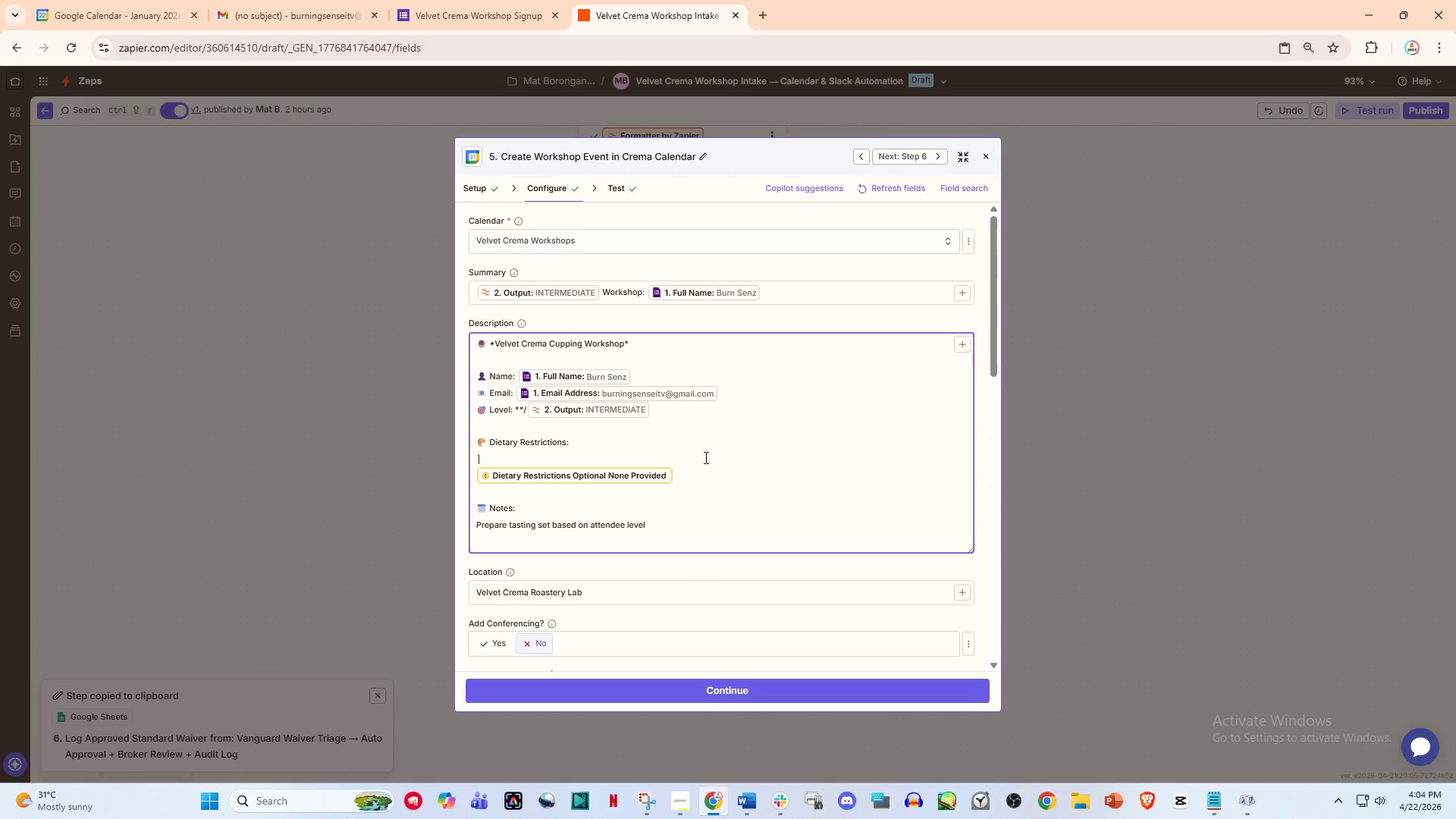 
left_click([704, 457])
 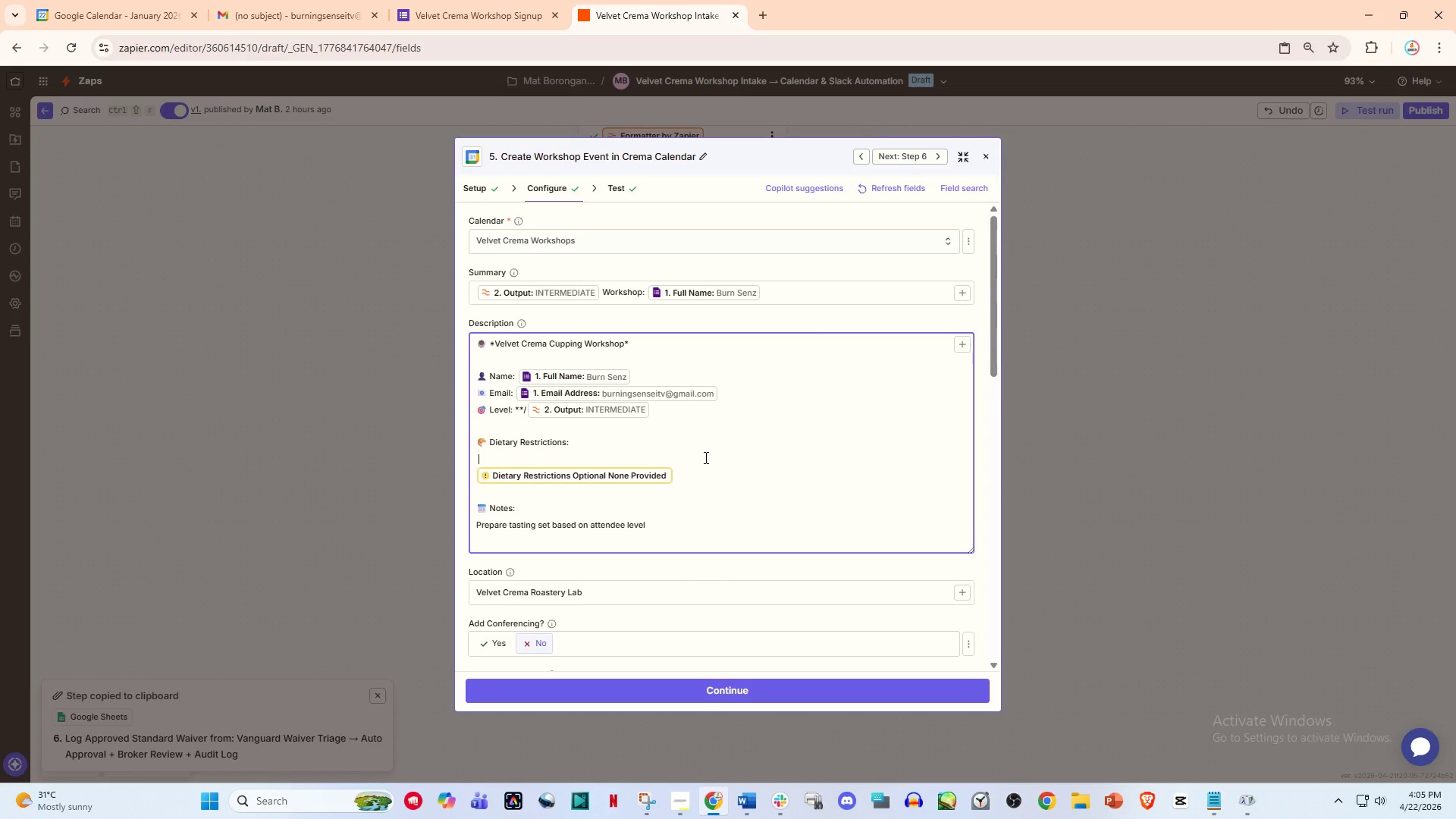 
wait(25.3)
 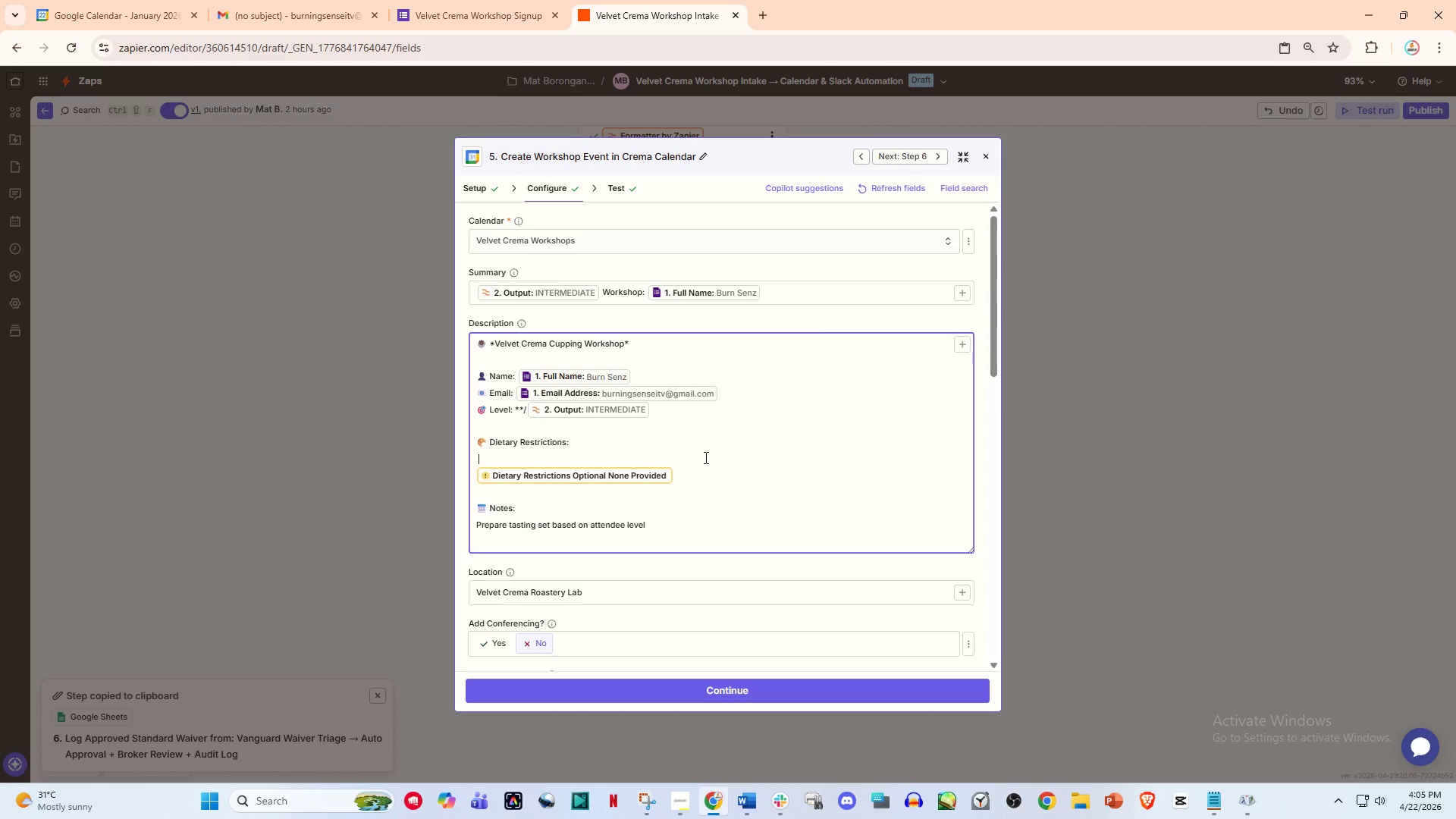 
left_click([304, 0])
 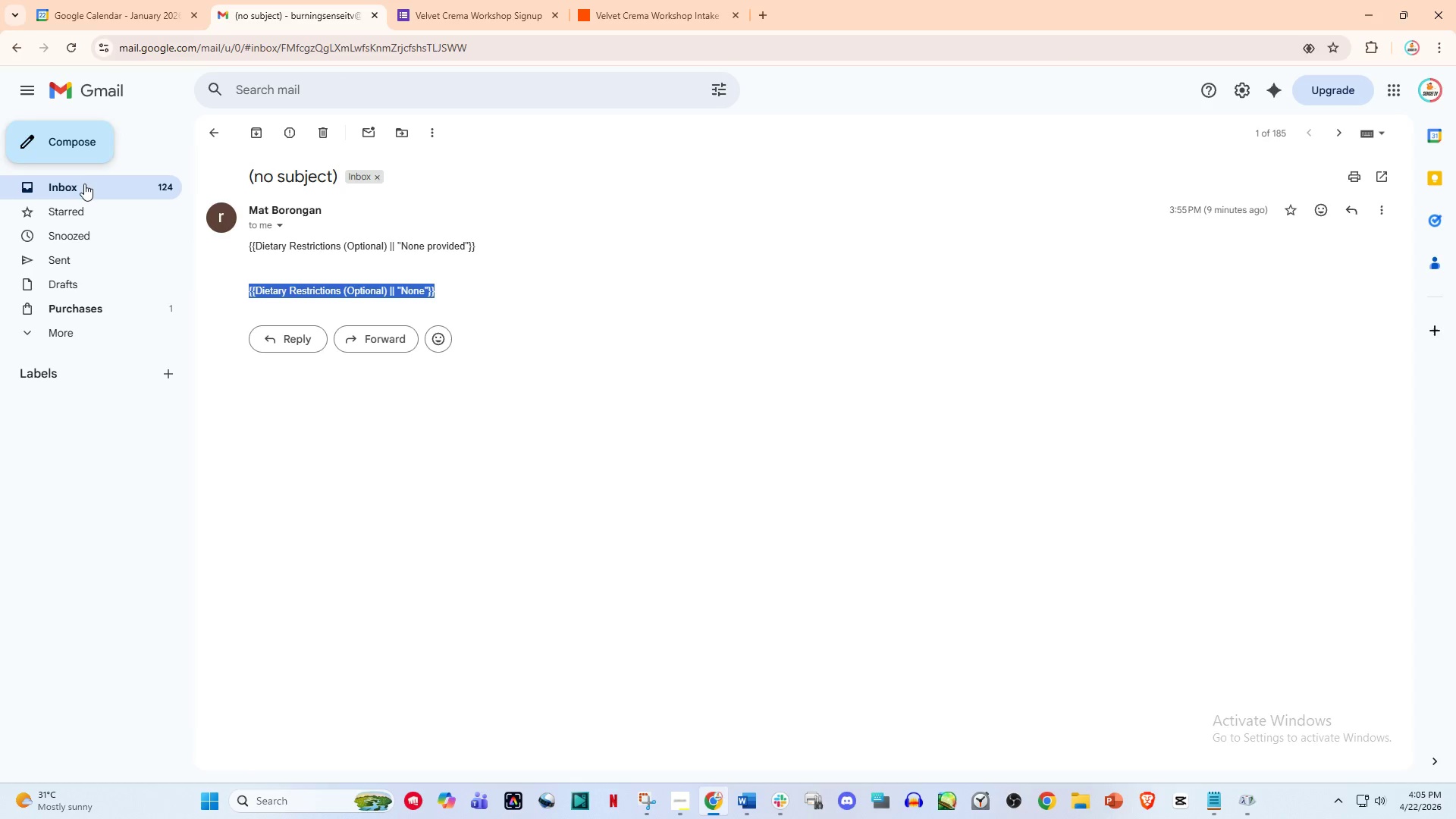 
left_click([88, 187])
 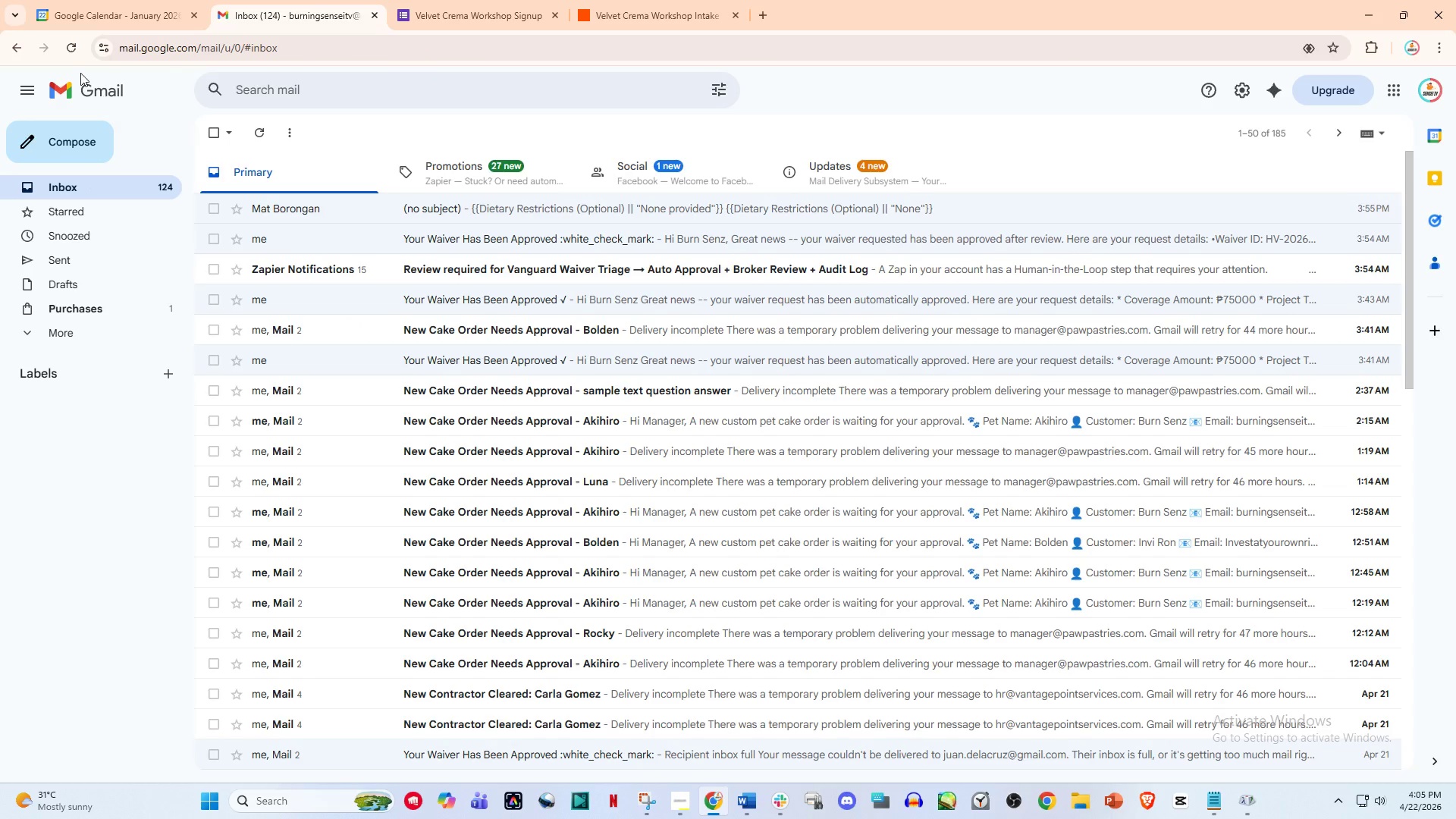 
left_click([63, 48])
 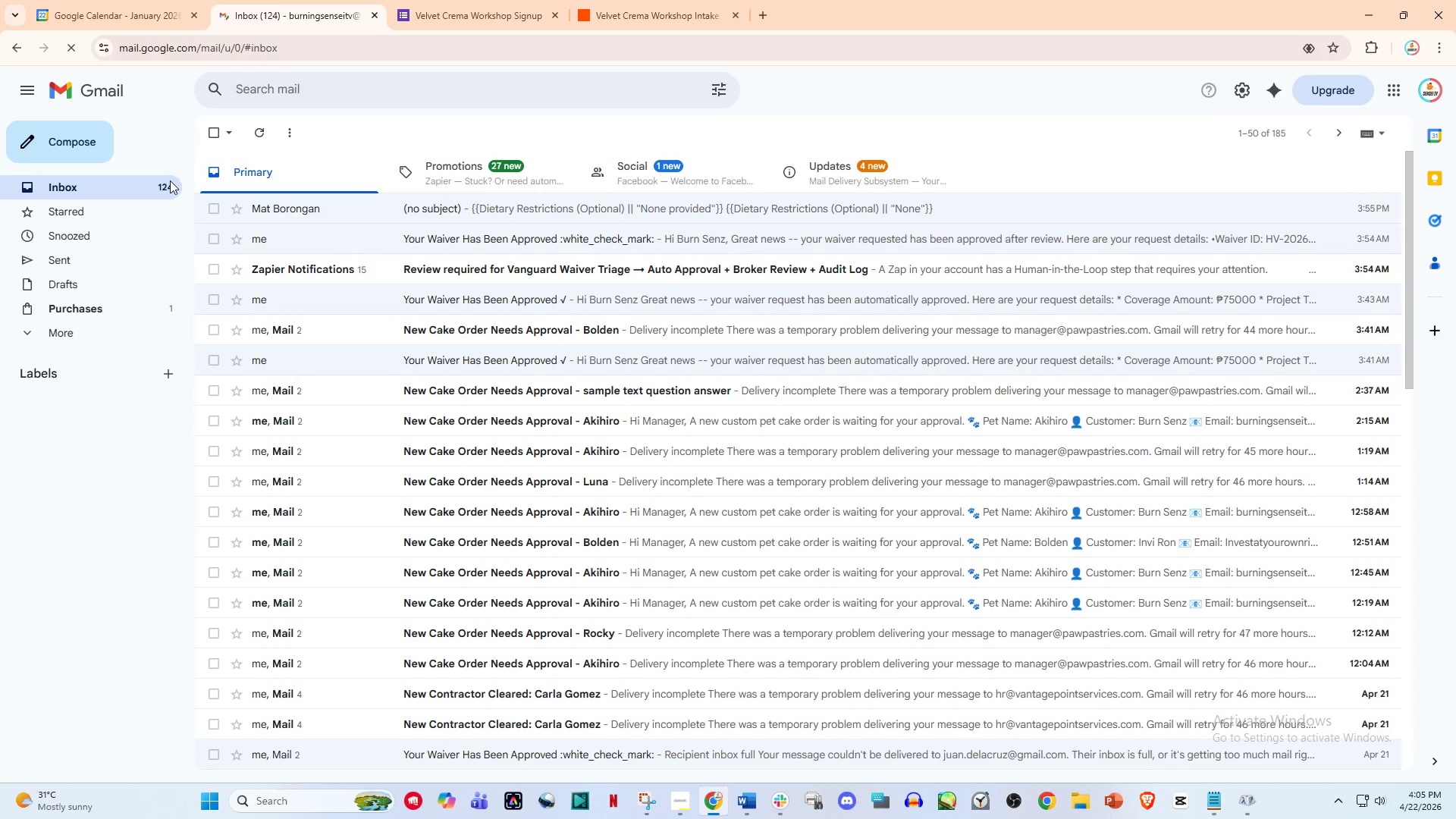 
left_click([69, 46])
 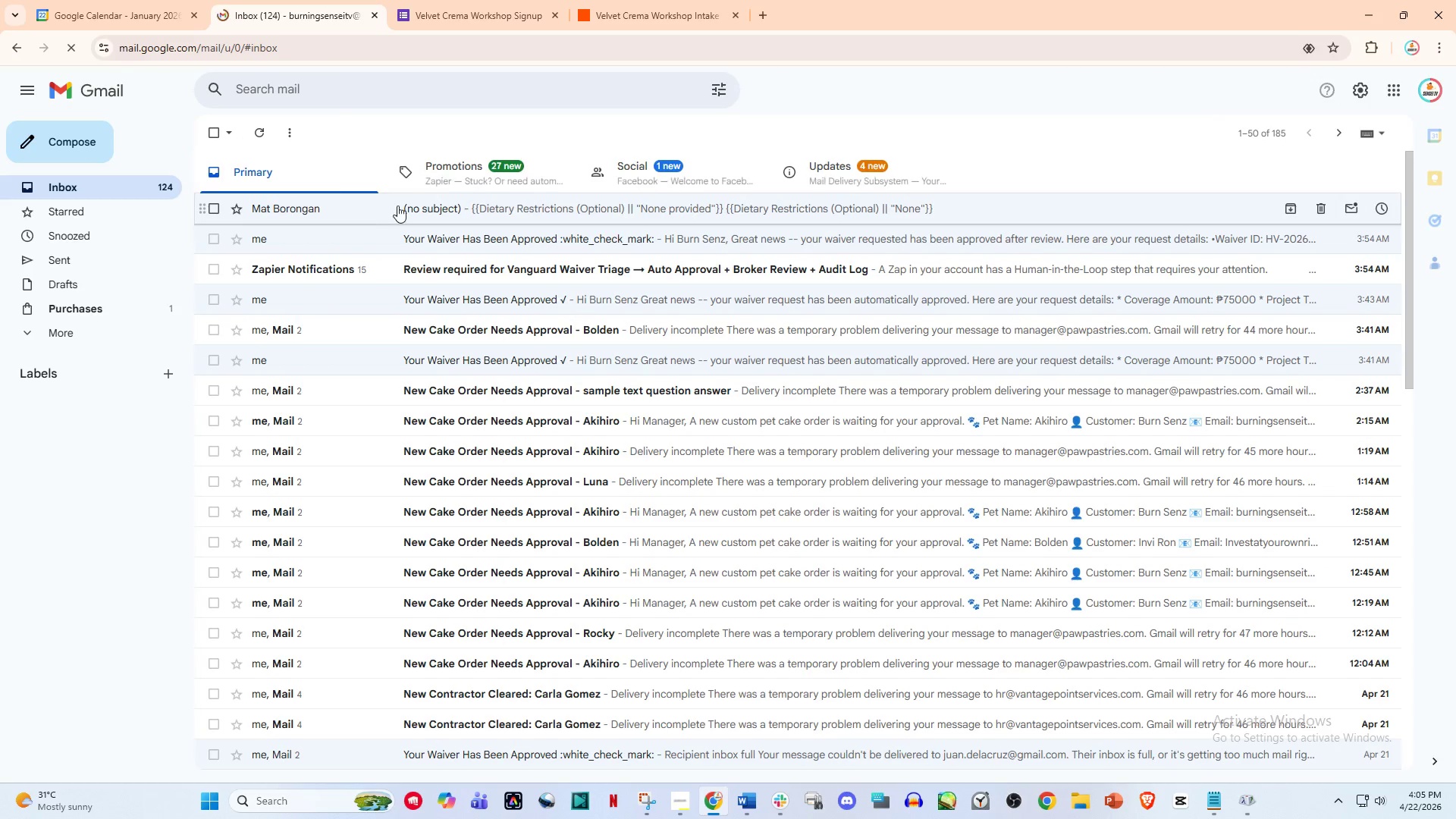 
left_click([471, 0])
 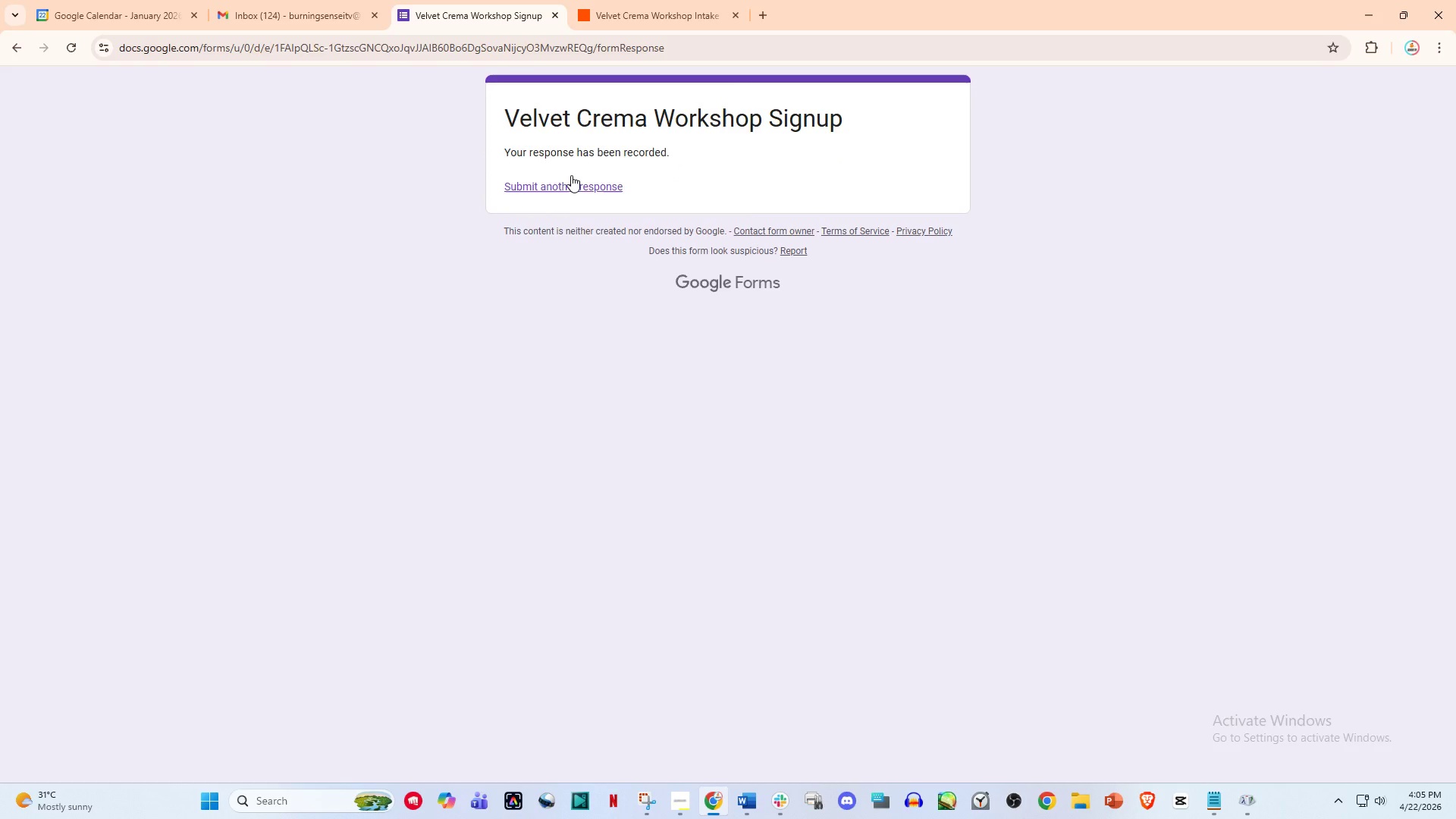 
left_click([626, 0])
 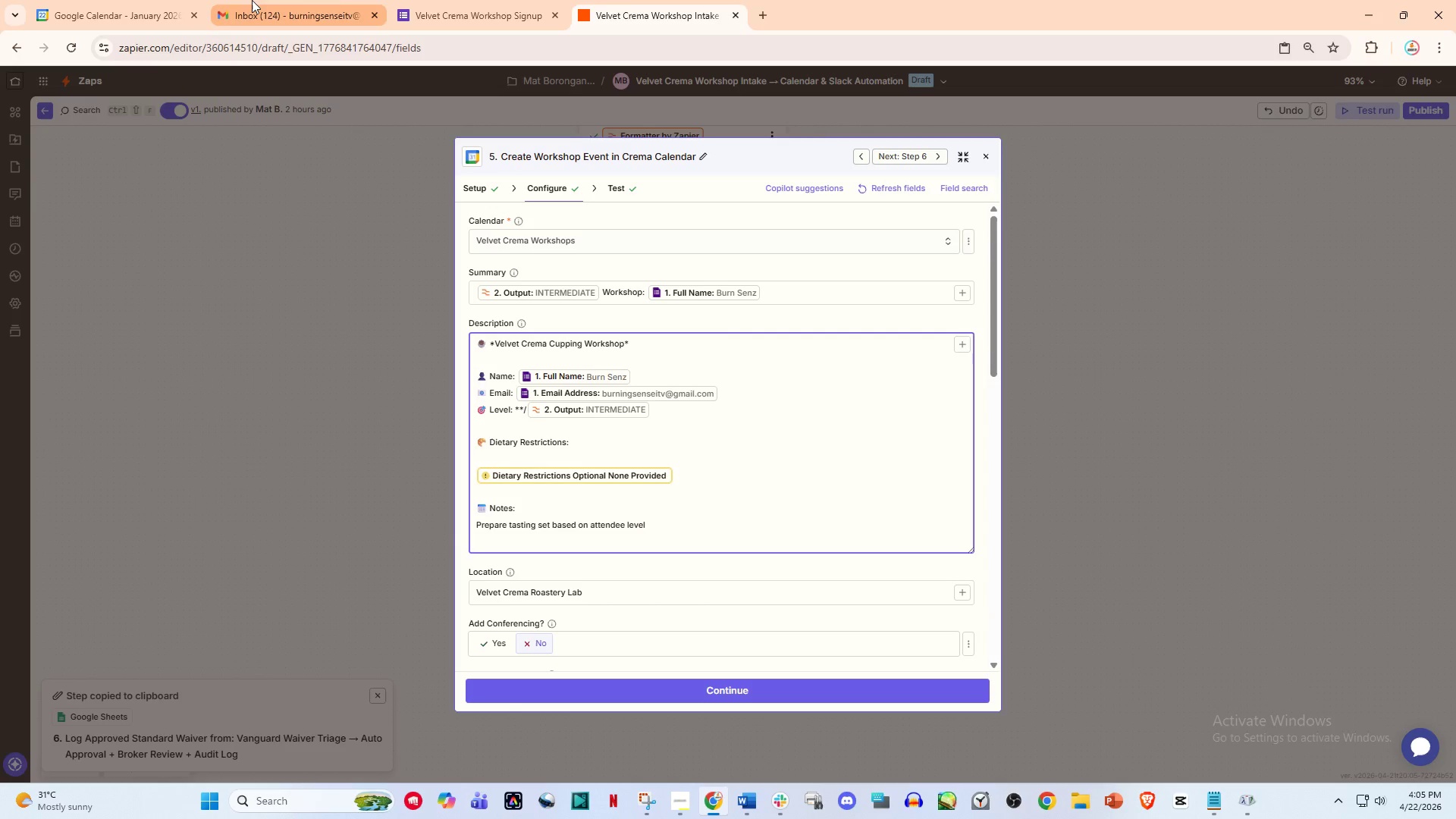 
left_click([133, 0])
 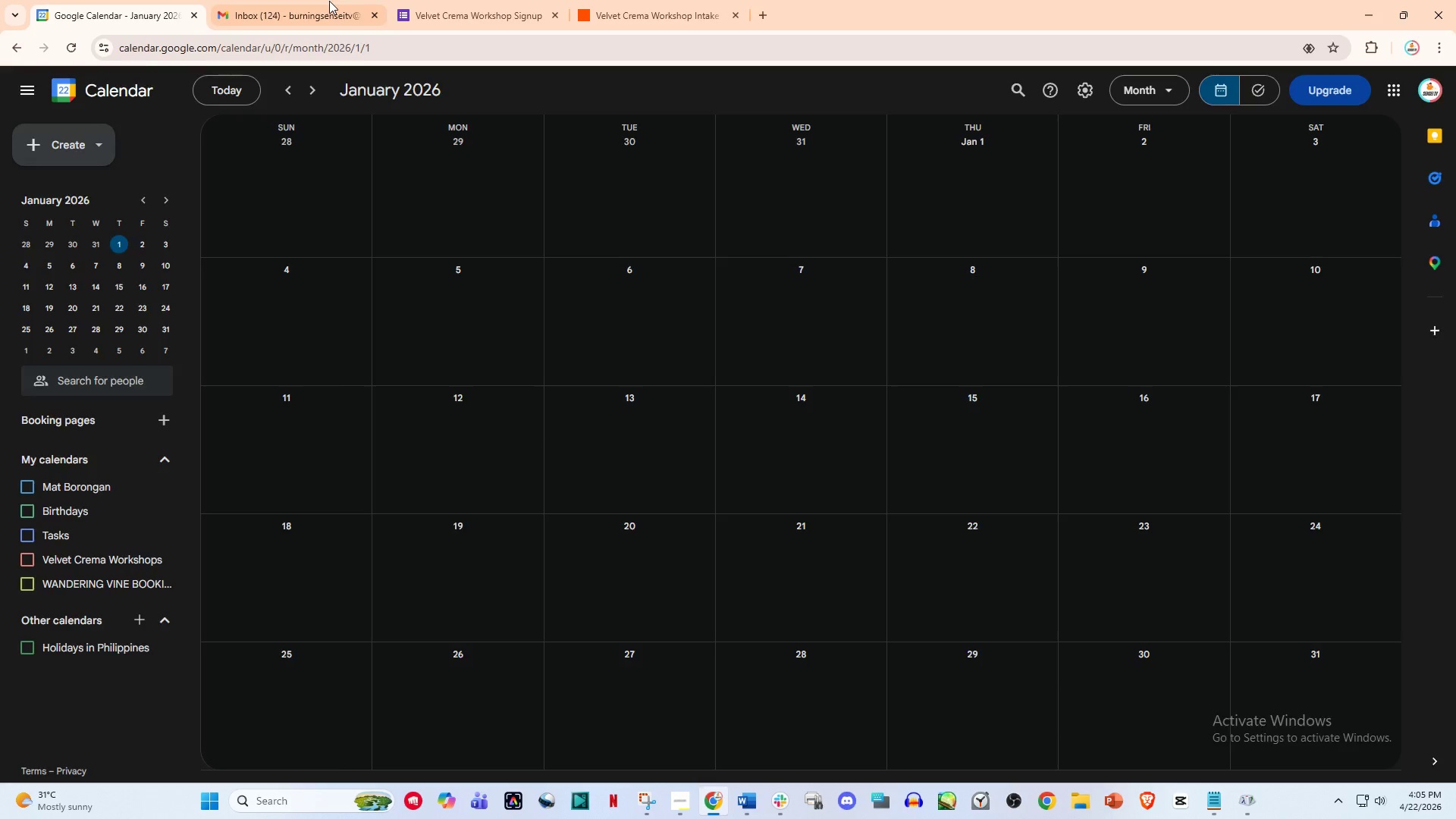 
left_click([341, 0])
 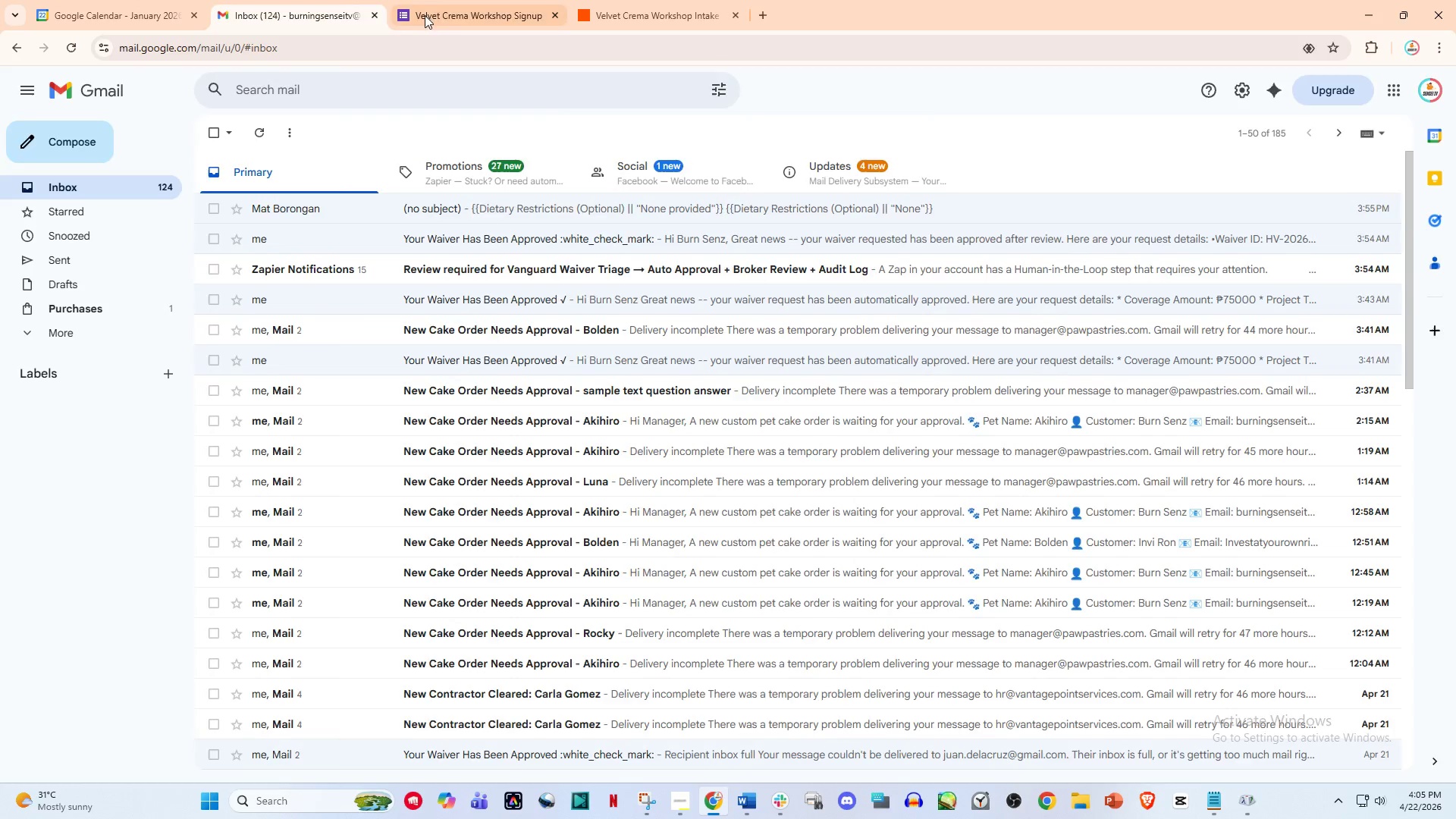 
left_click([452, 5])
 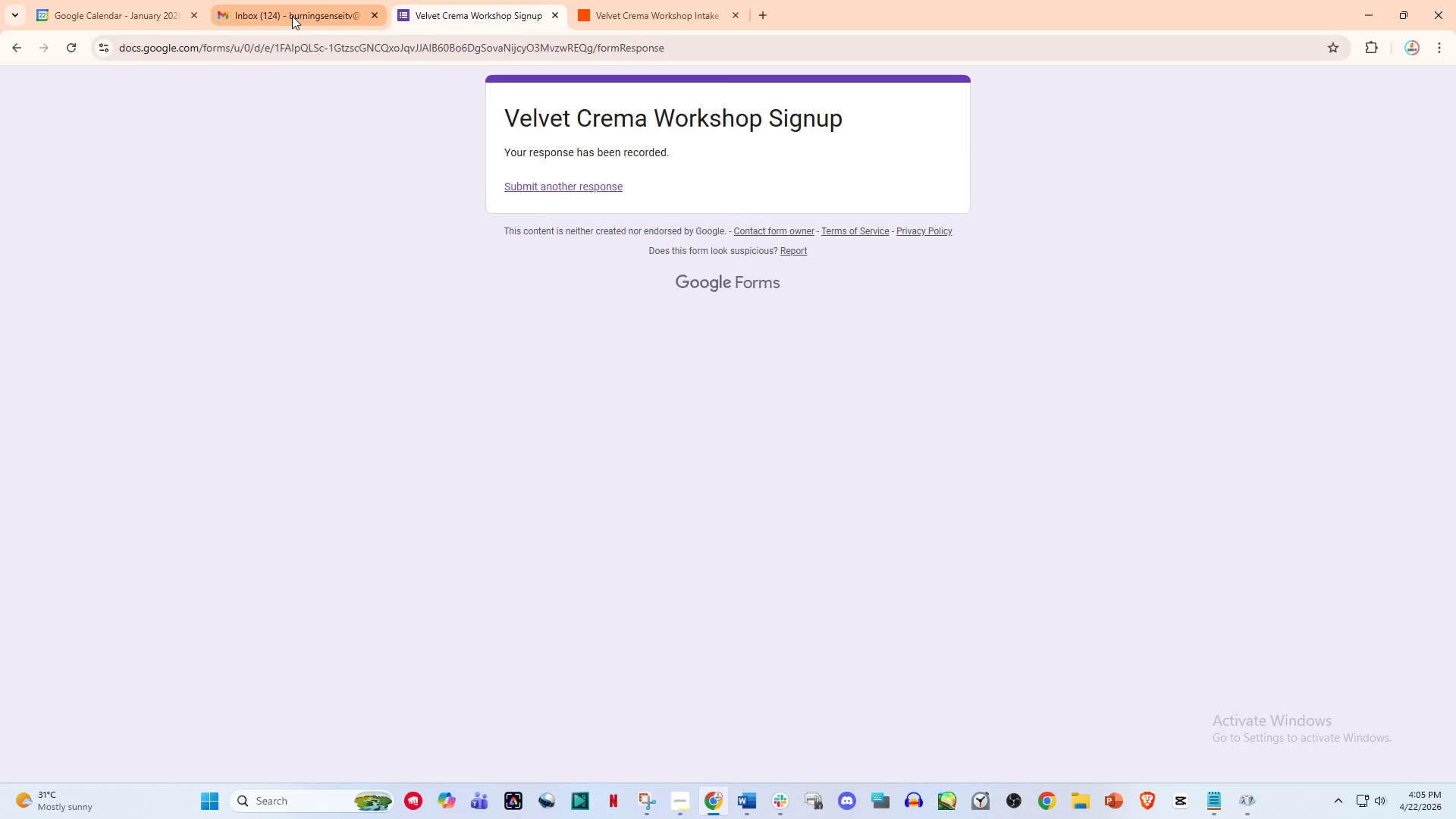 
left_click([292, 16])
 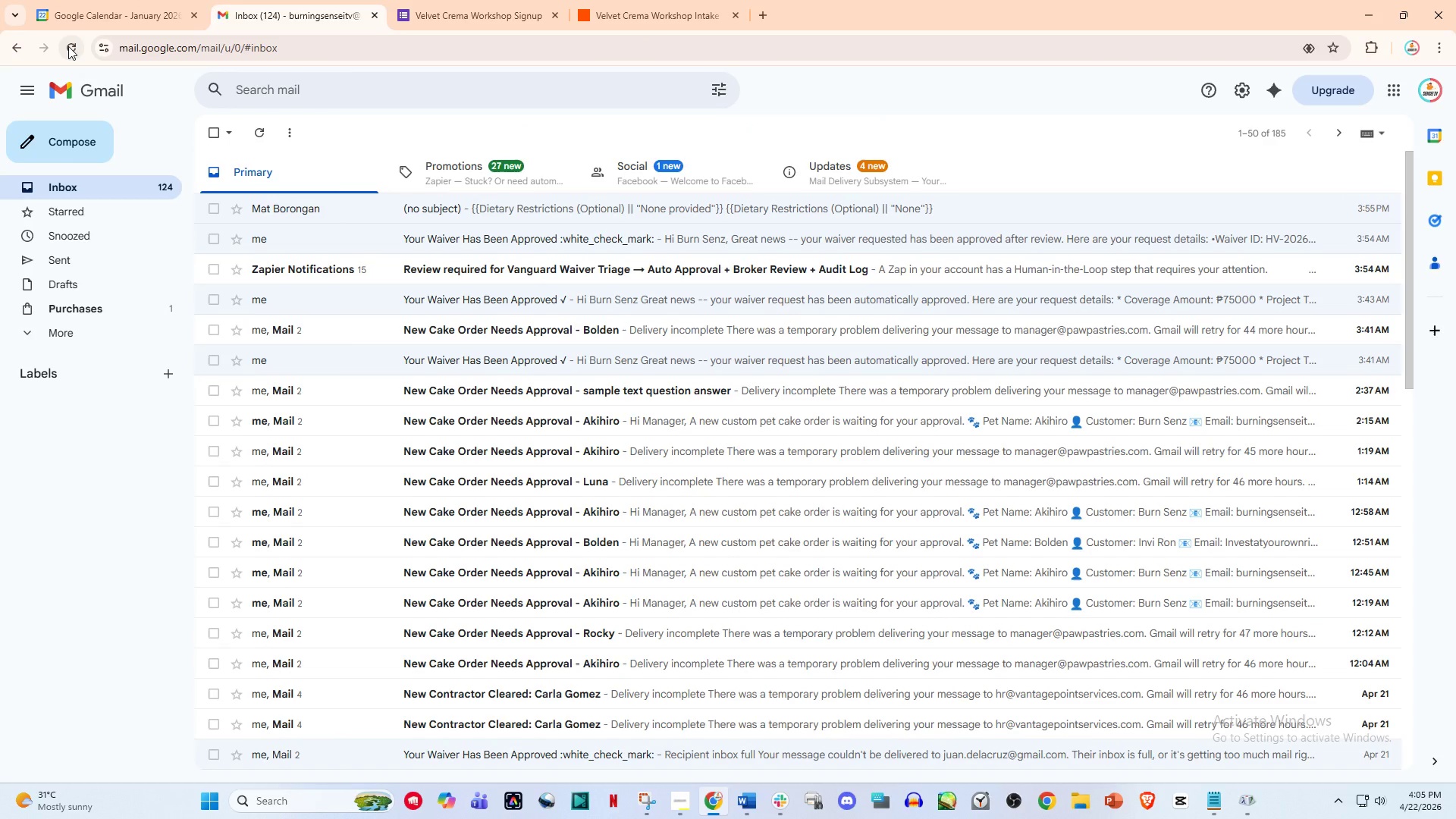 
left_click([68, 46])
 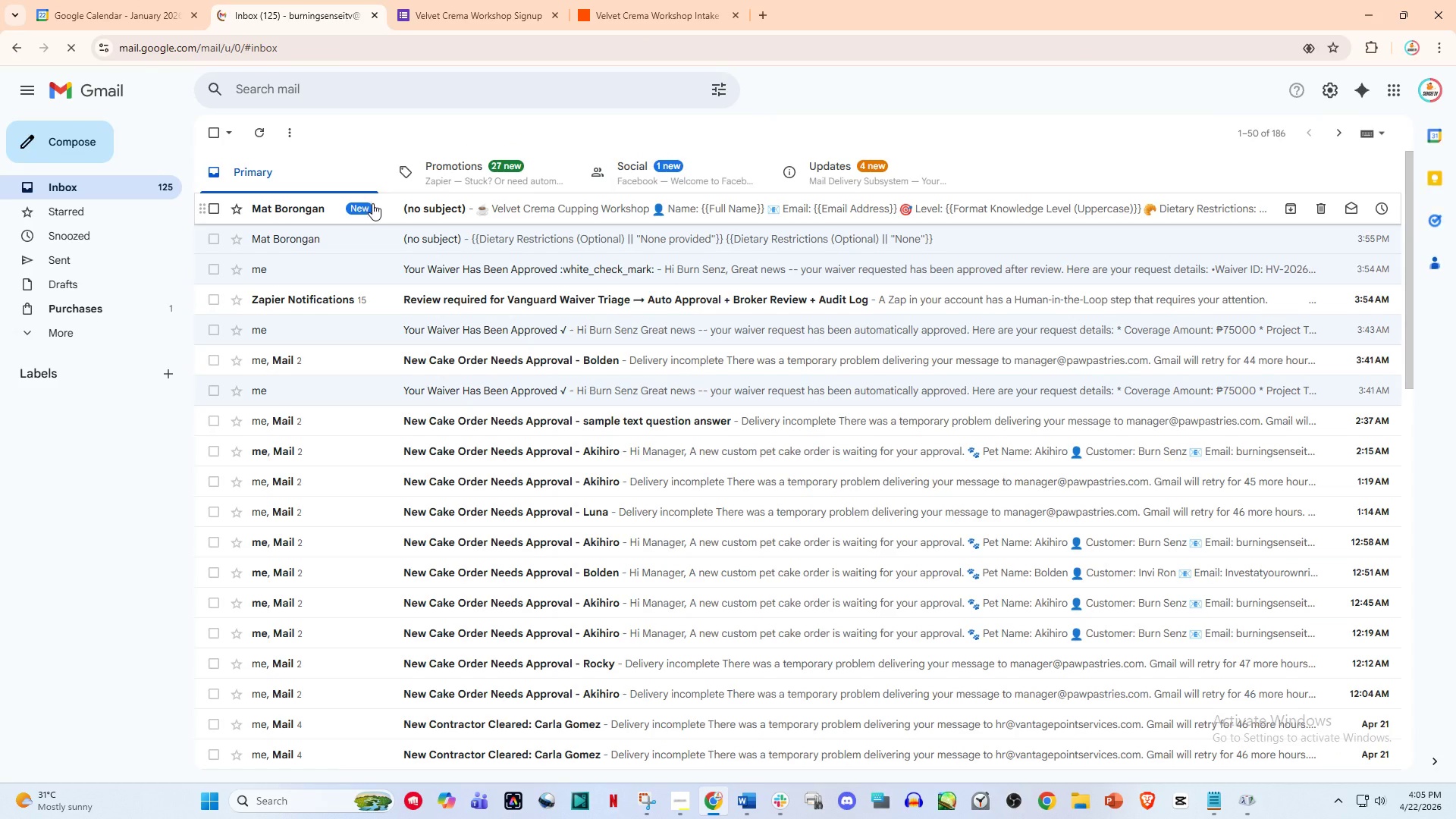 
left_click([353, 210])
 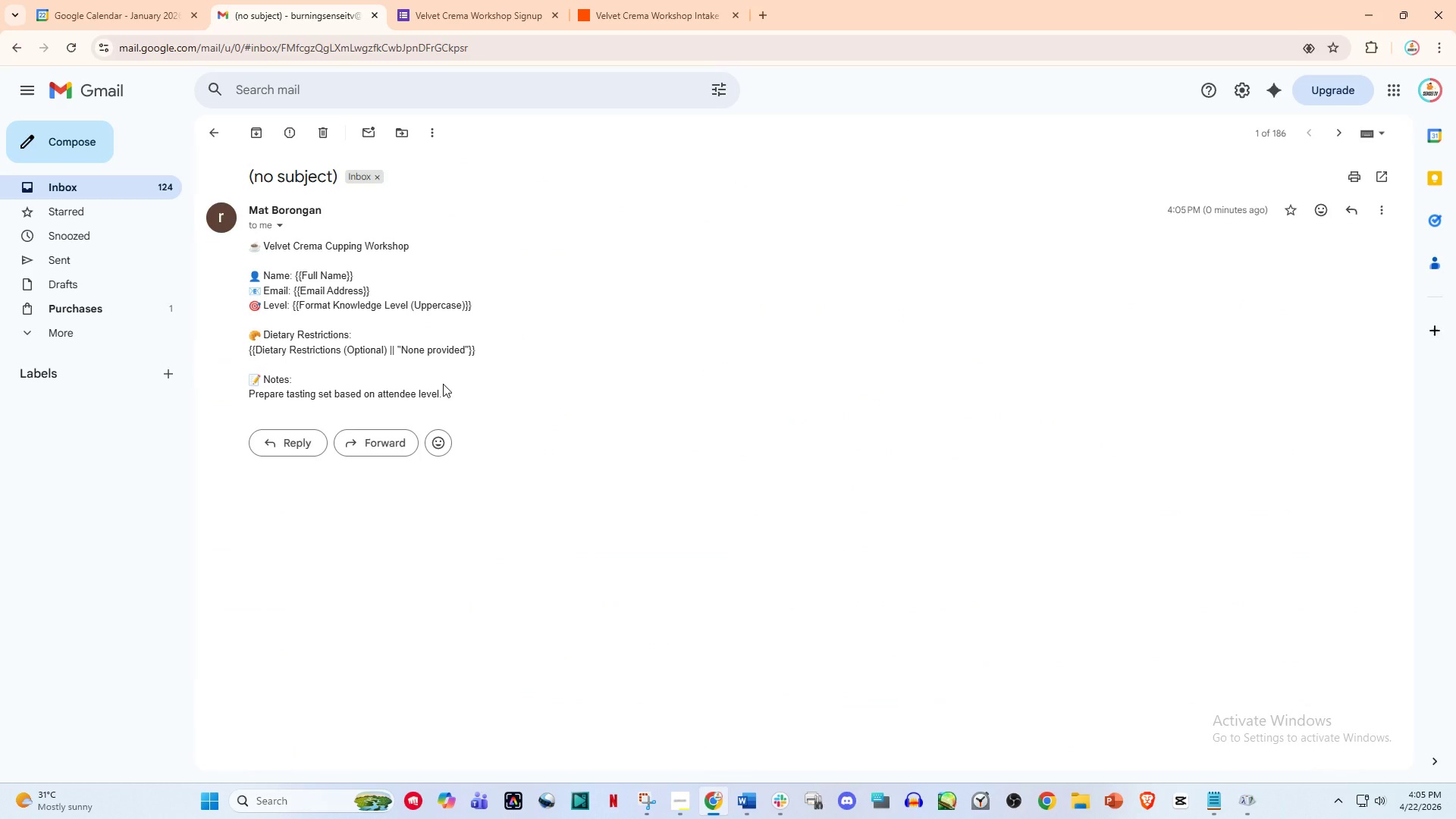 
left_click_drag(start_coordinate=[443, 399], to_coordinate=[254, 246])
 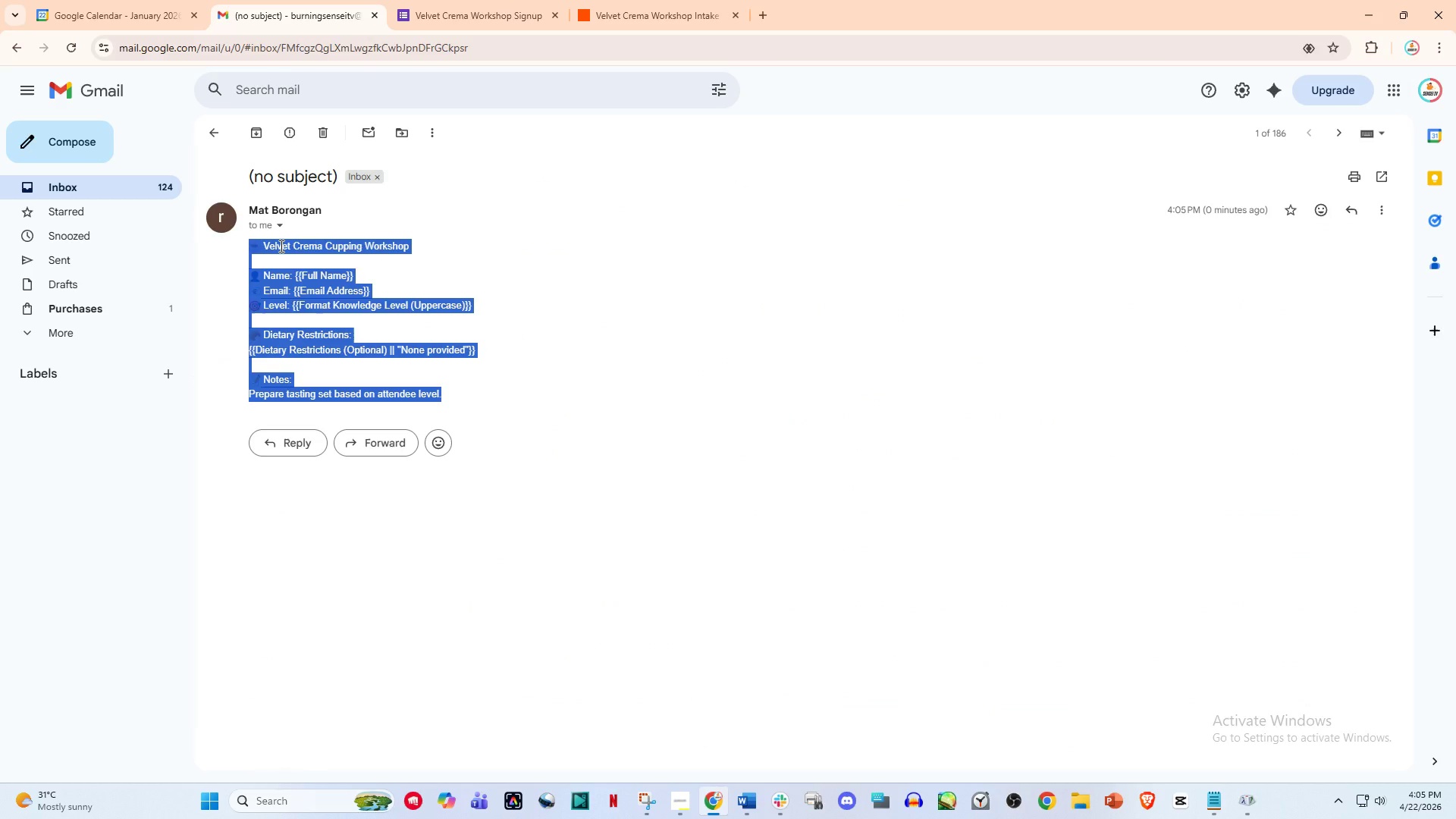 
key(Control+C)
 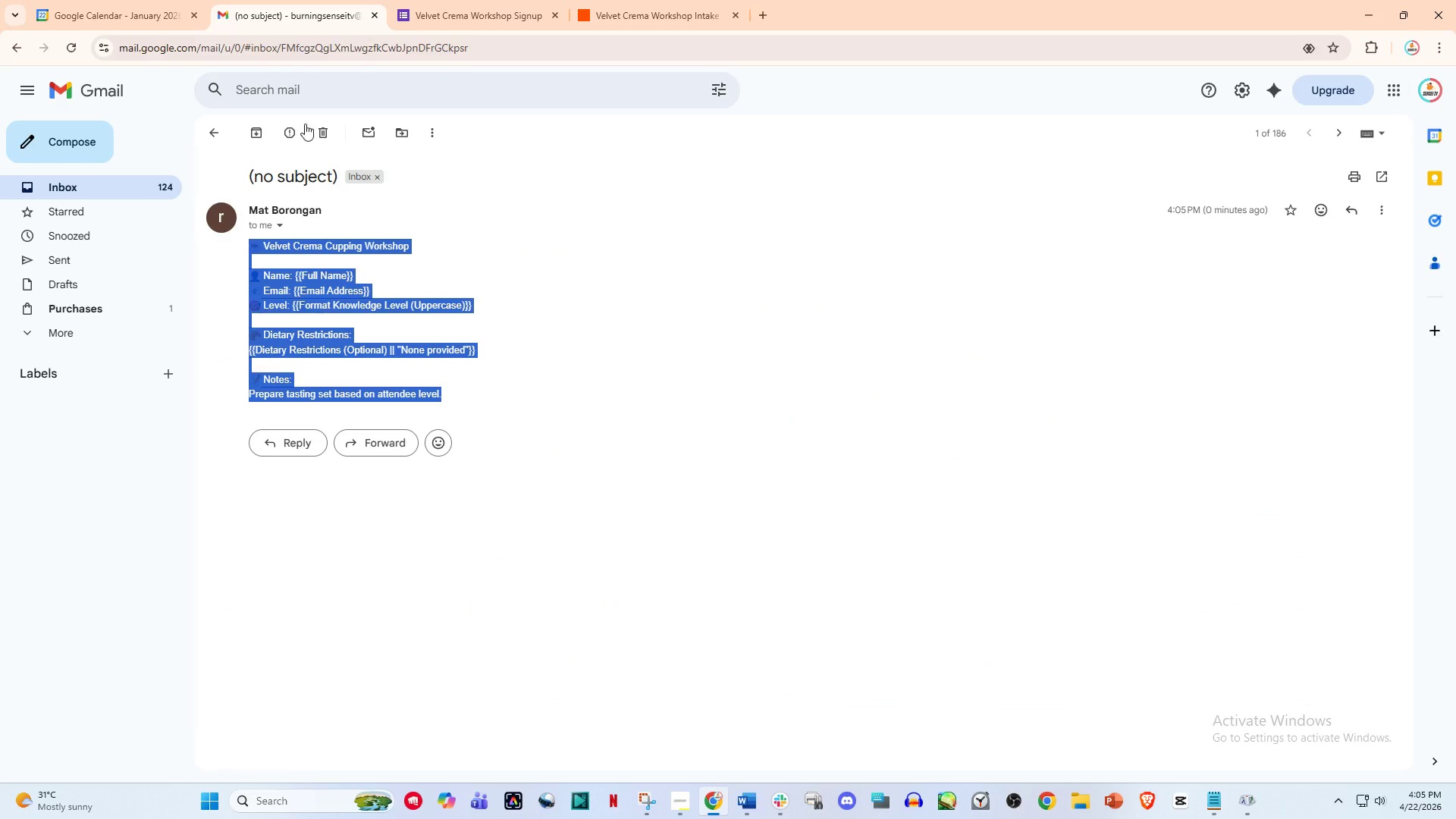 
key(Control+C)
 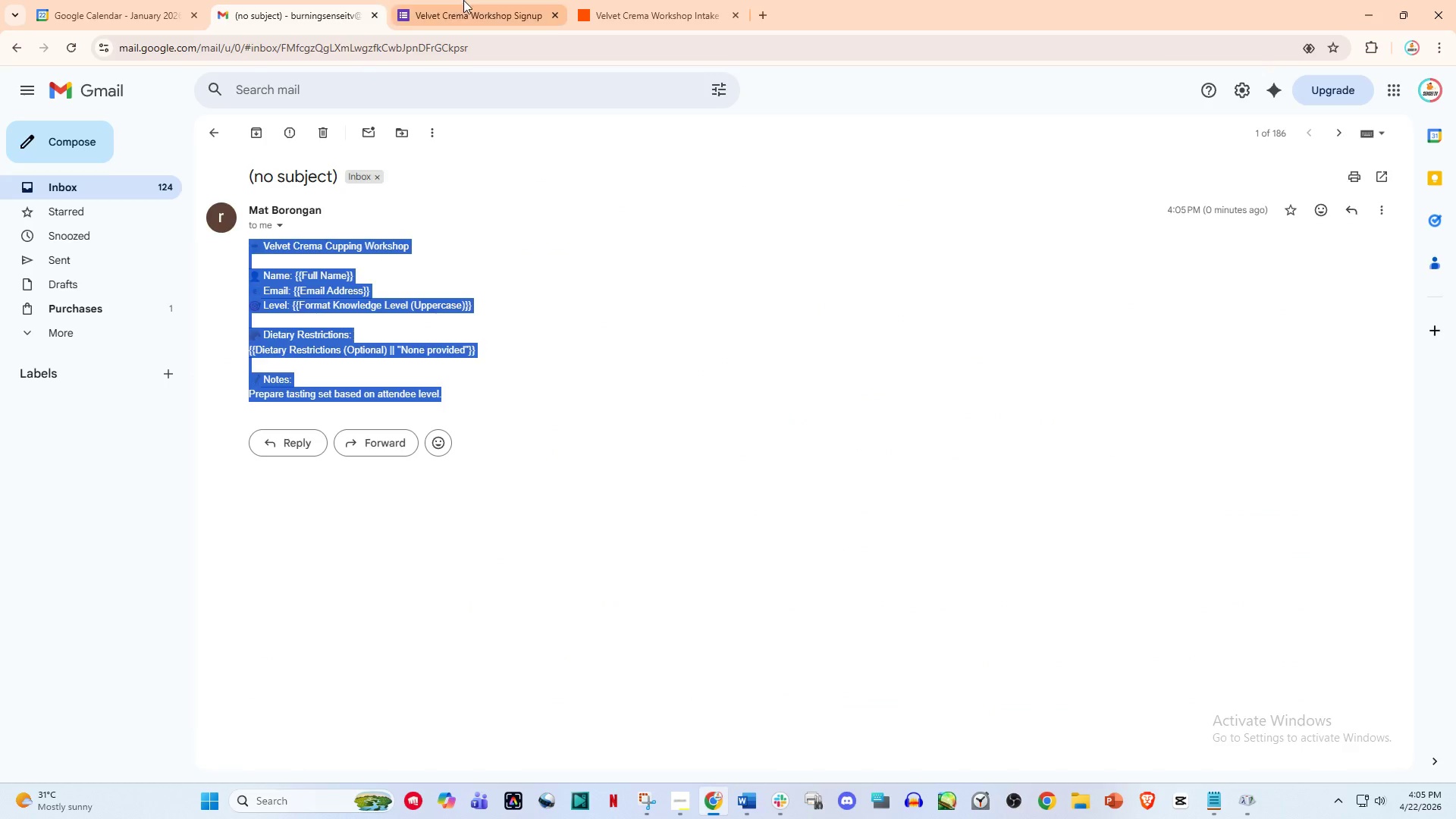 
left_click([463, 0])
 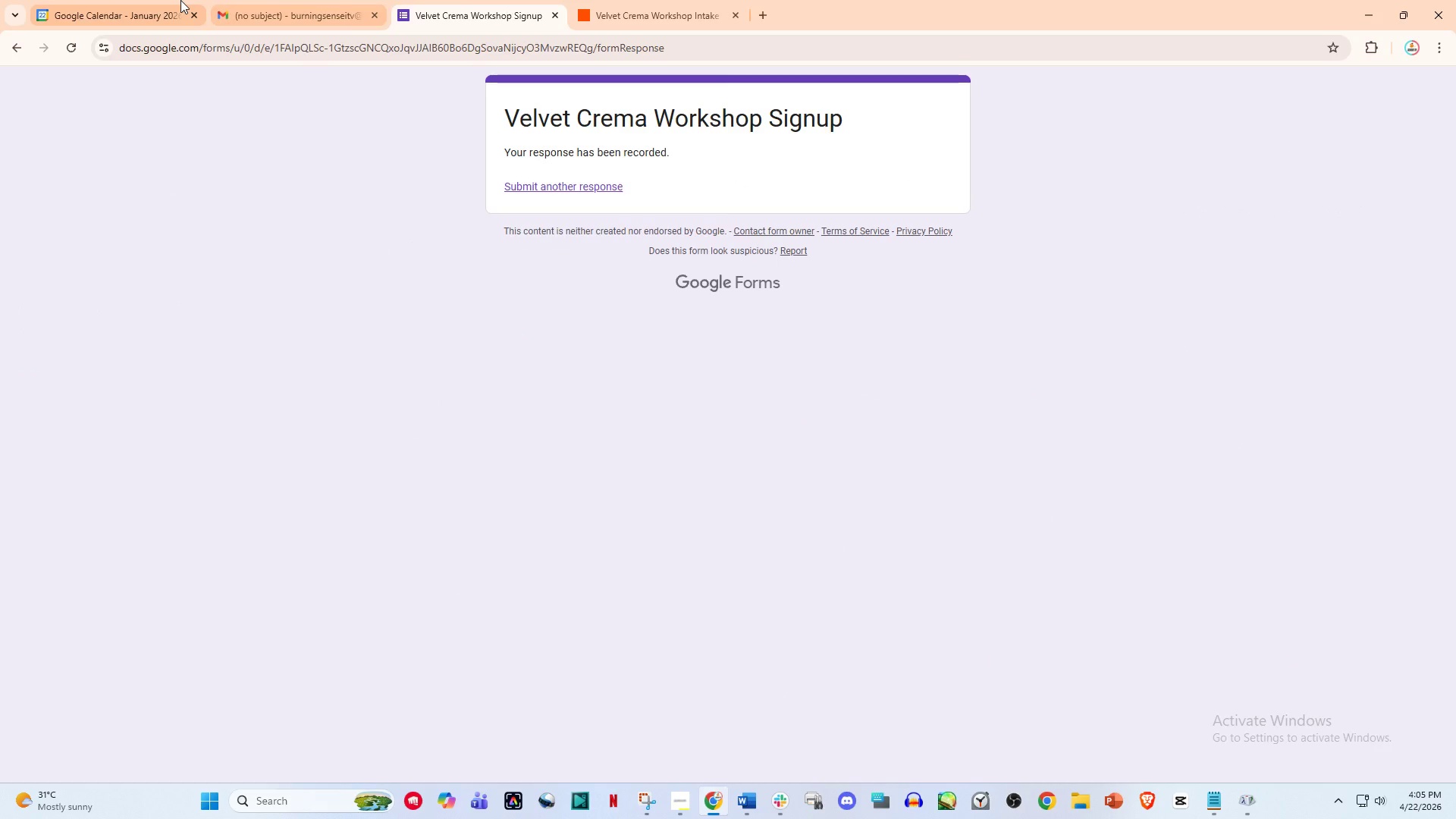 
left_click([174, 0])
 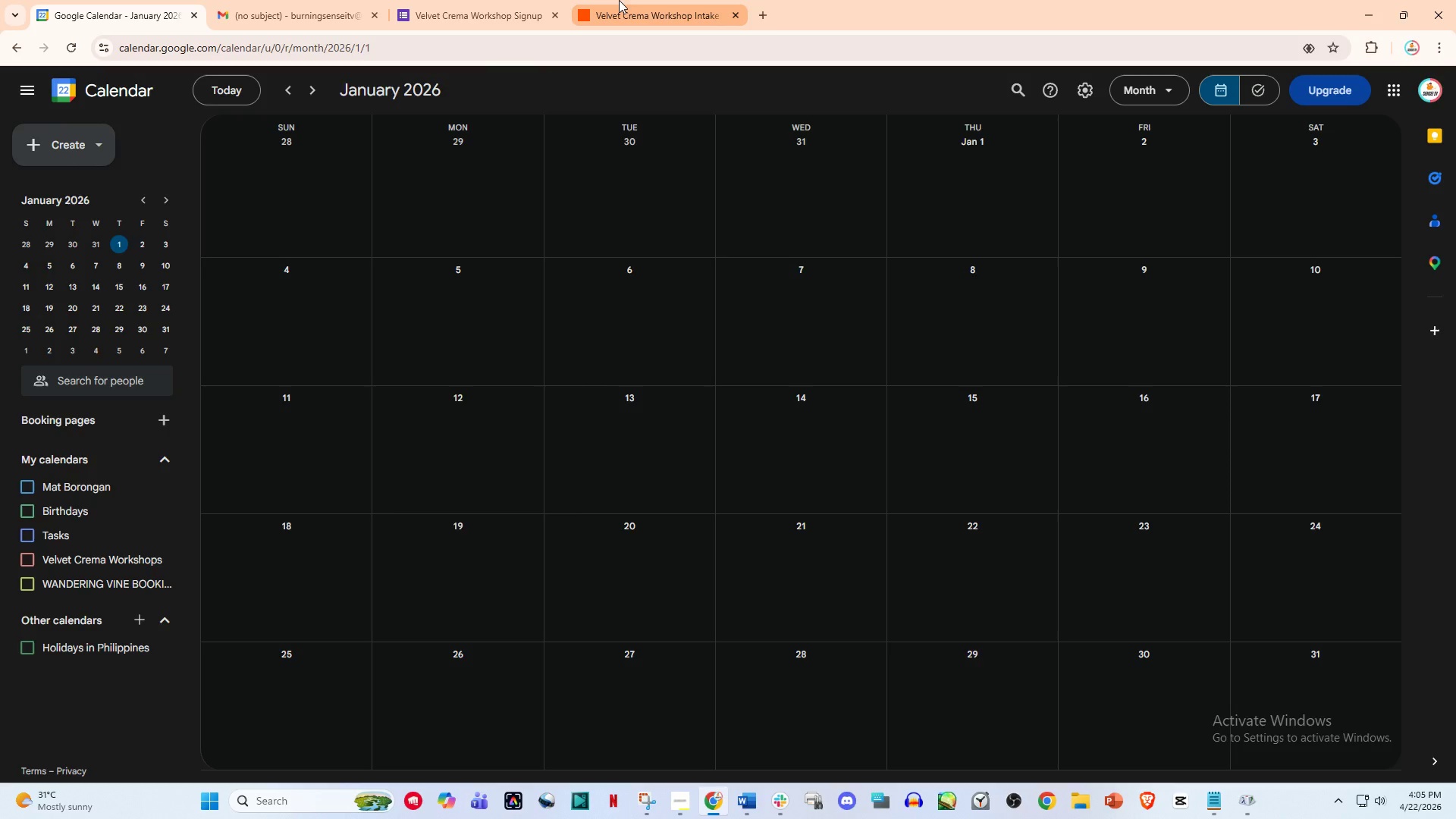 
left_click([625, 0])
 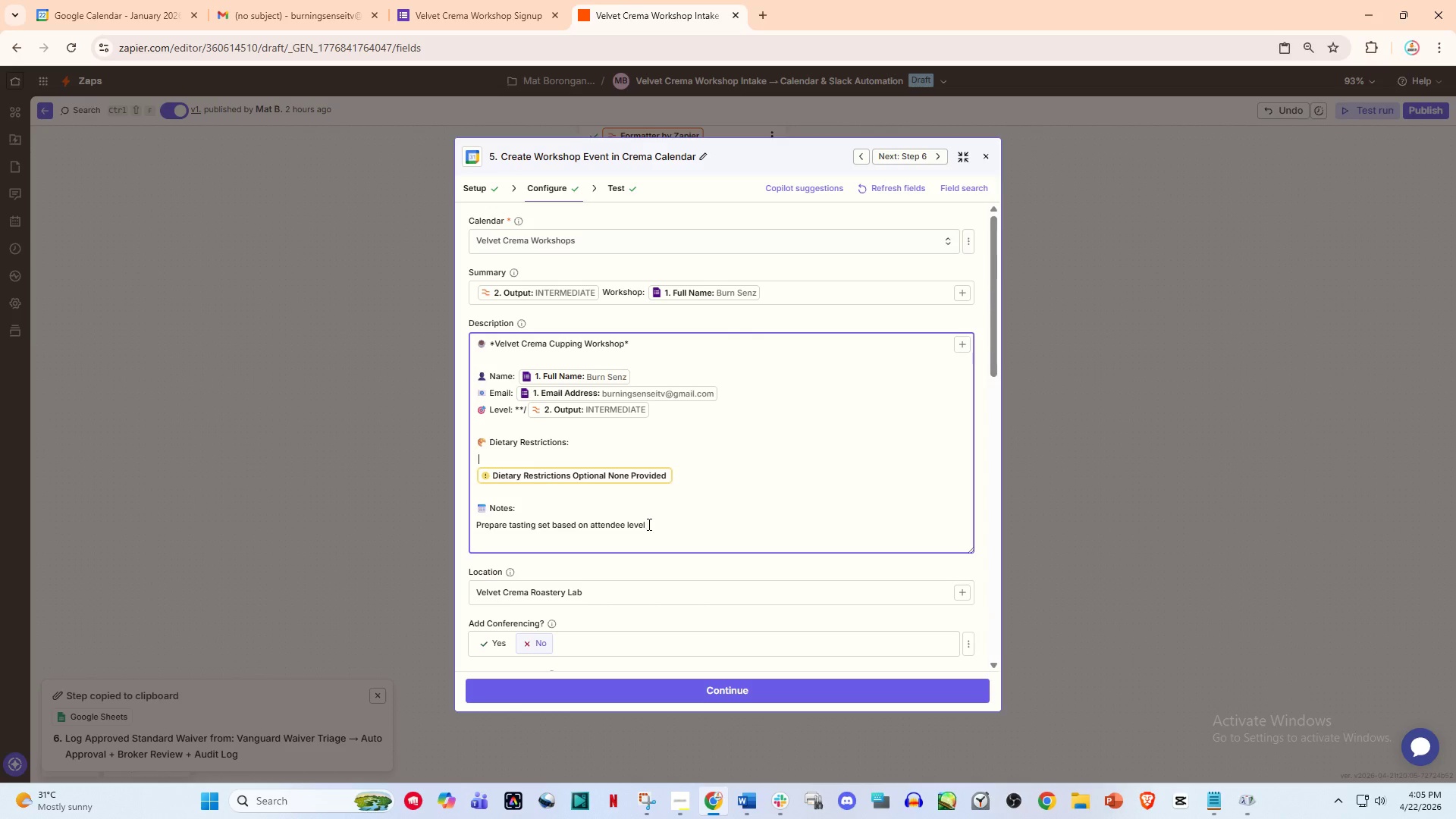 
left_click_drag(start_coordinate=[662, 526], to_coordinate=[465, 329])
 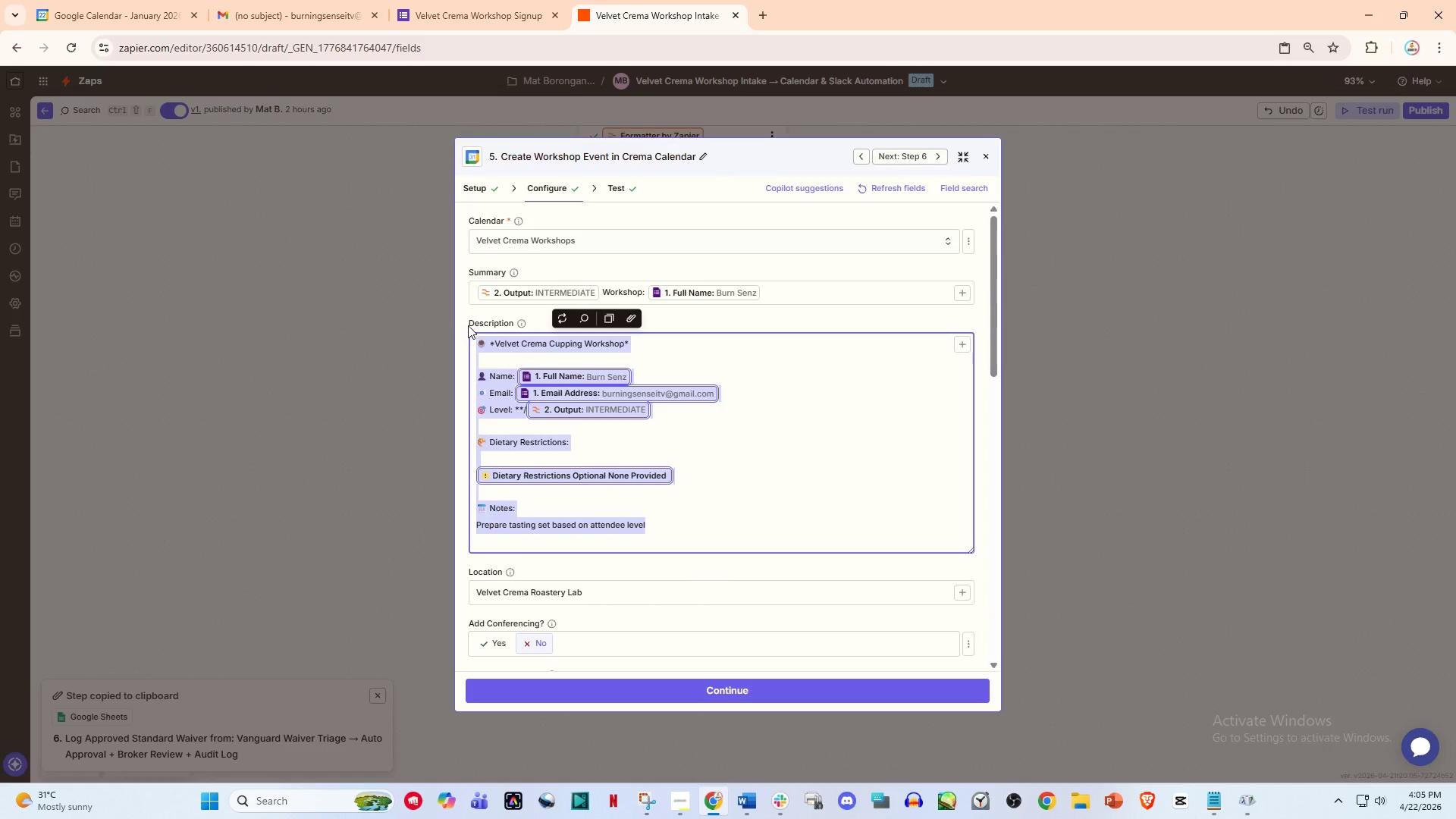 
key(Control+V)
 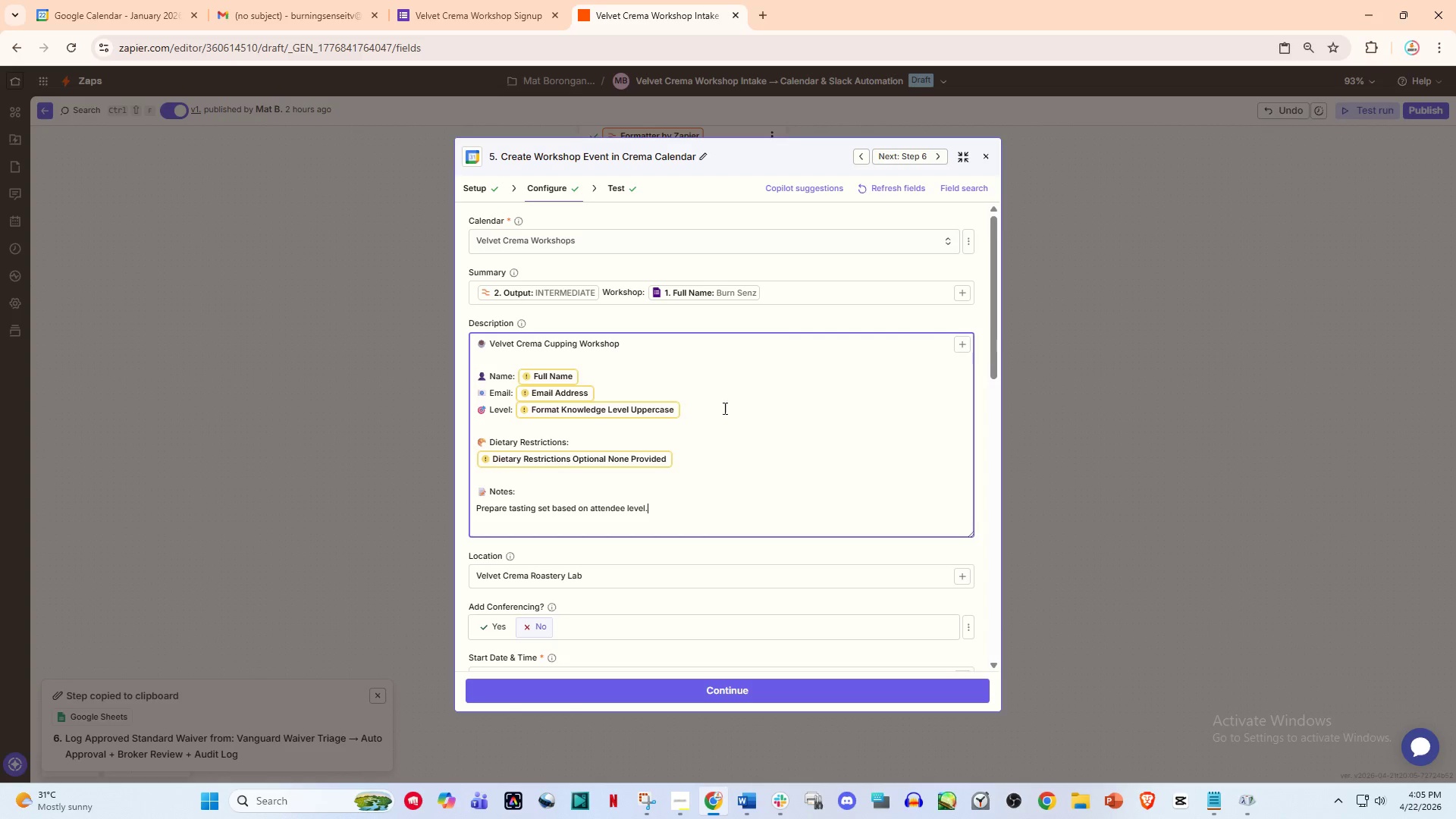 
key(Control+Z)
 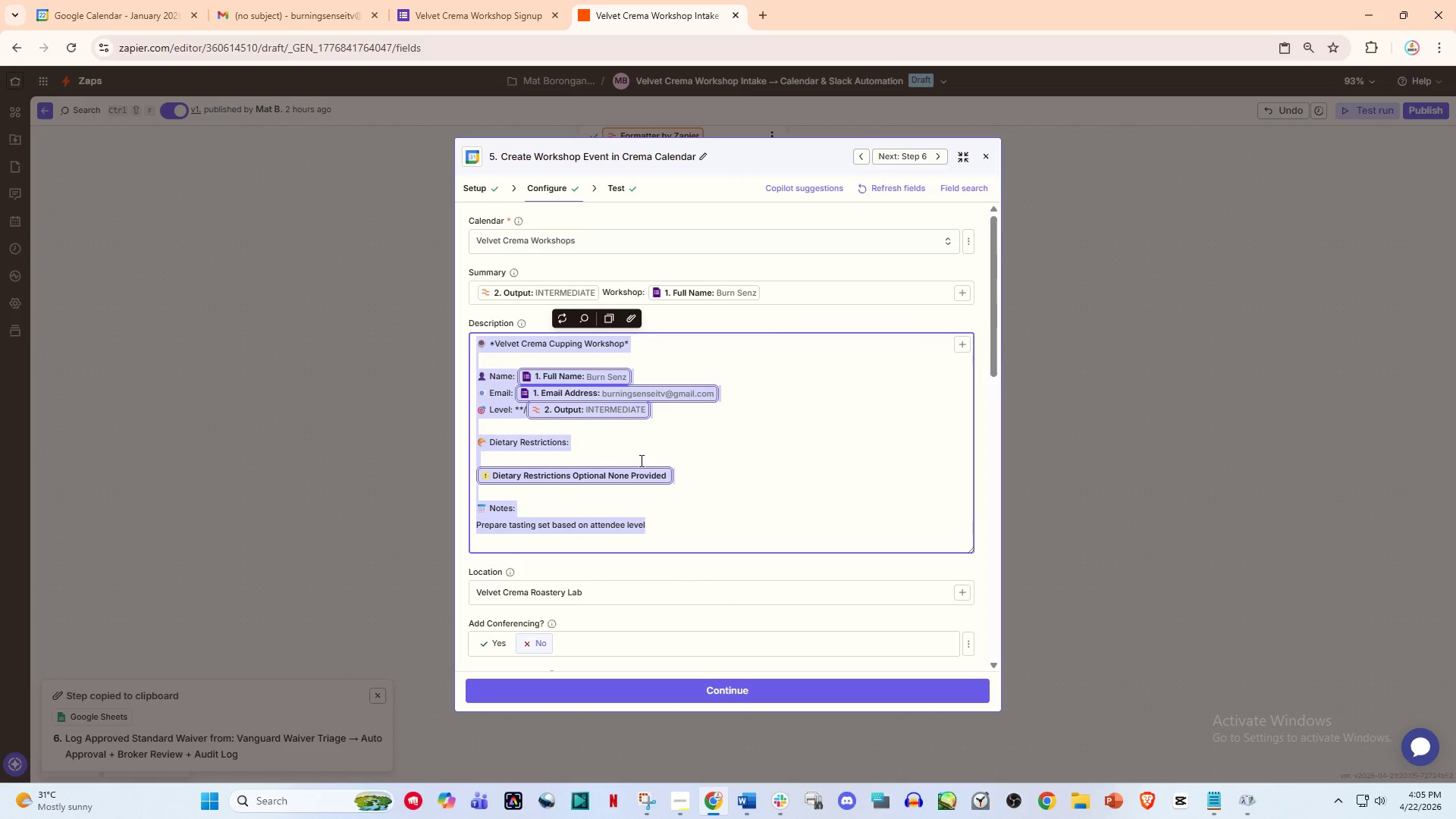 
hold_key(key=ControlLeft, duration=0.31)
 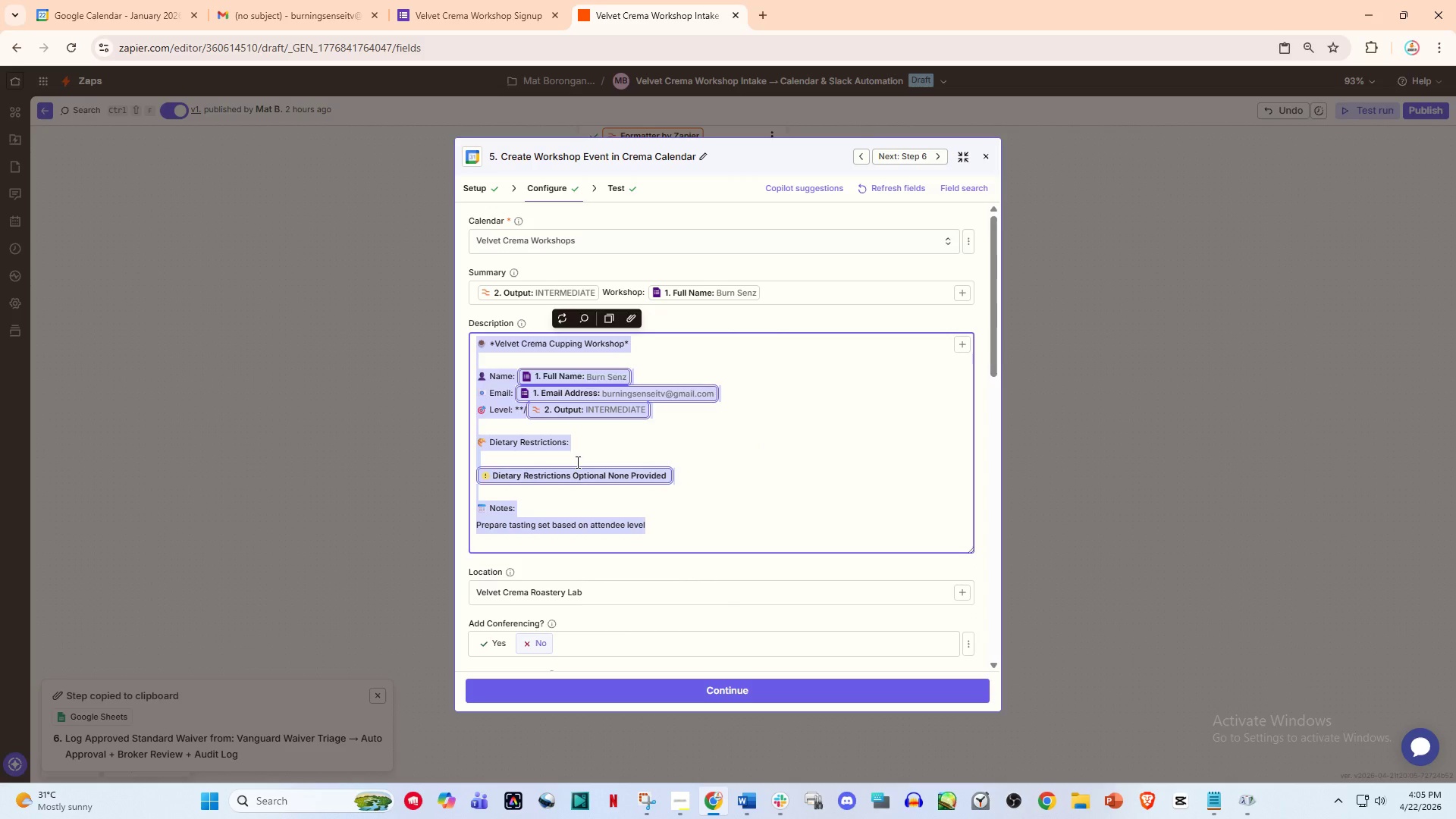 
left_click([576, 462])
 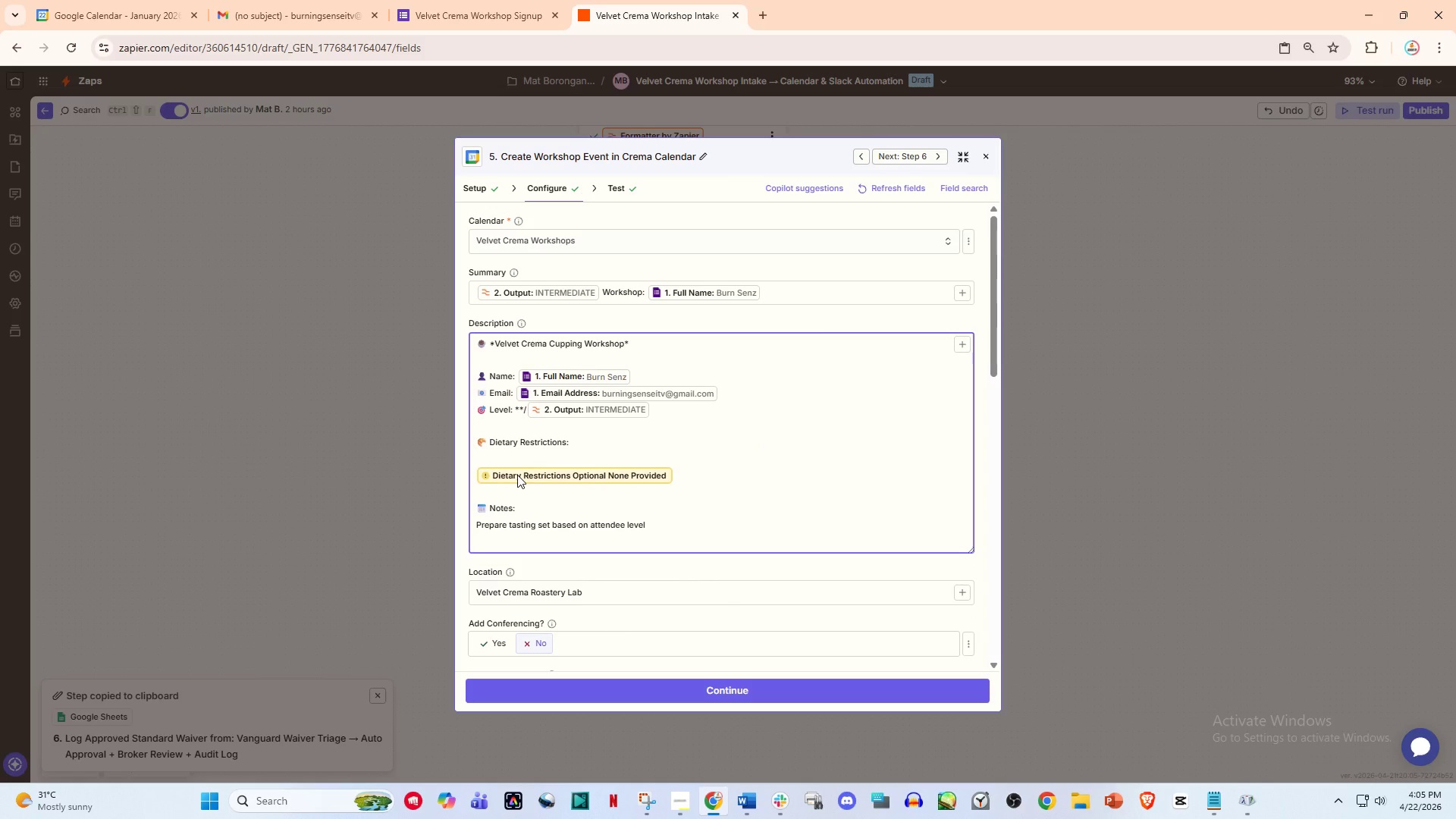 
key(Backspace)
 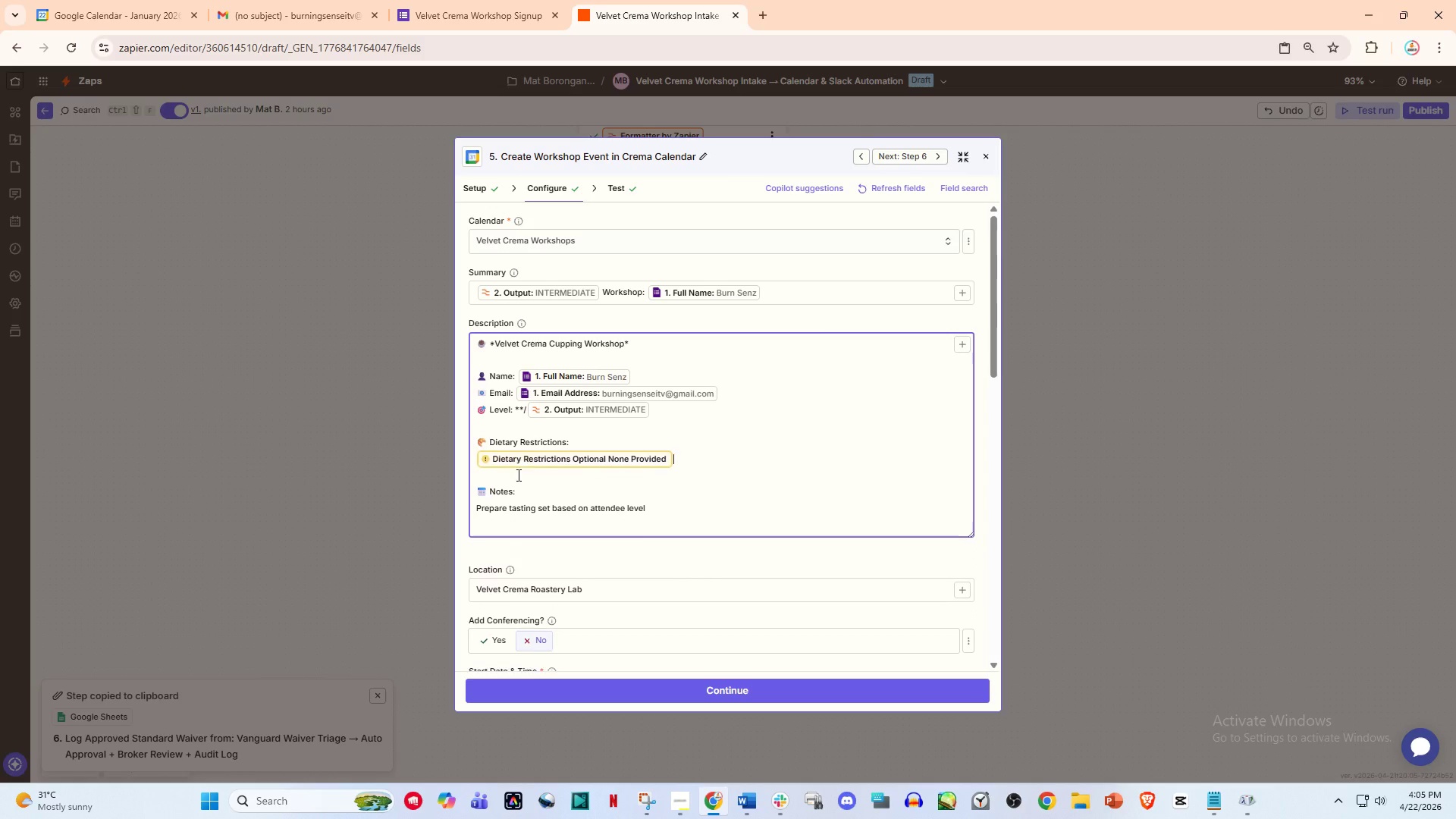 
key(Backspace)
 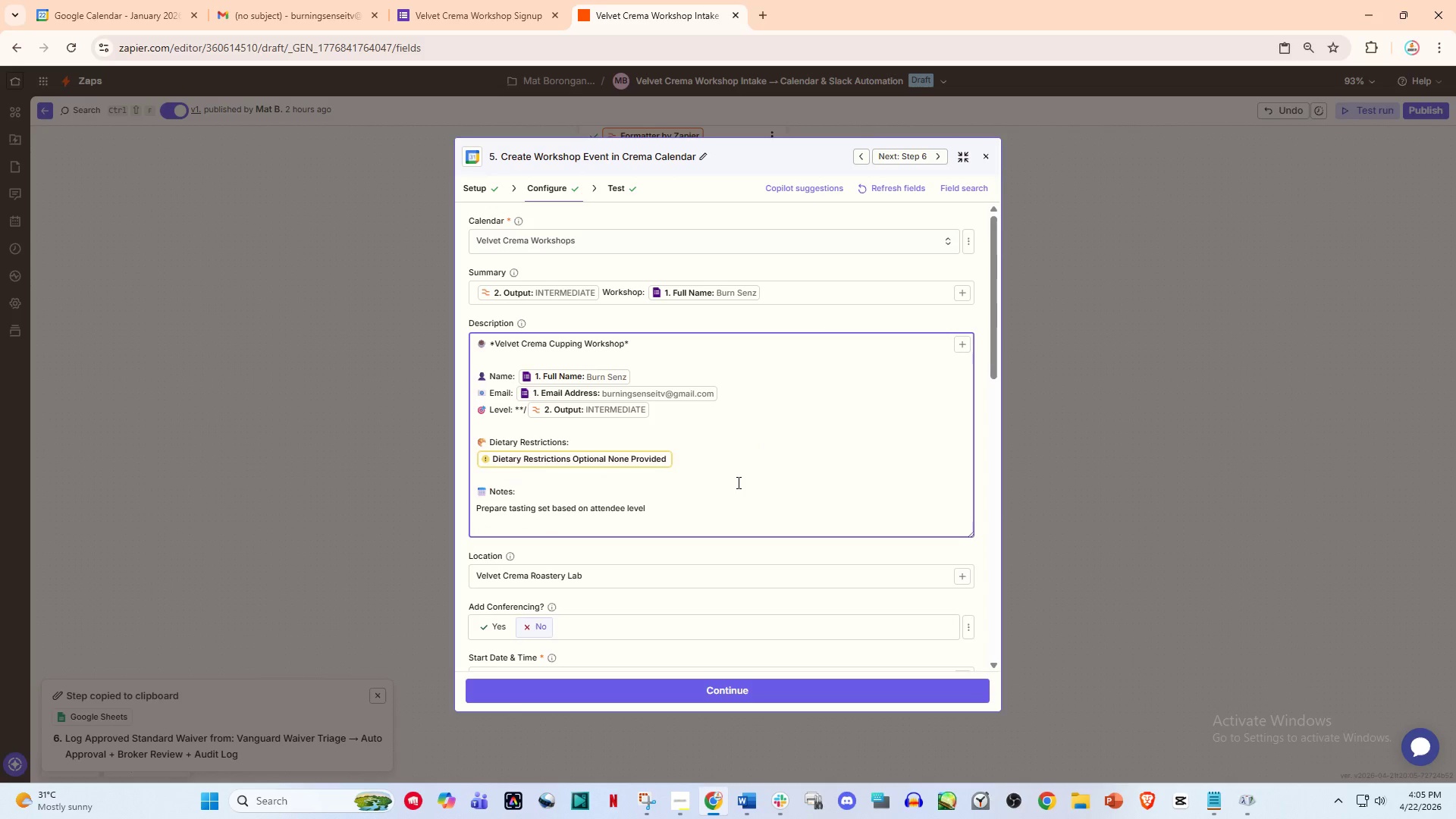 
left_click([737, 482])
 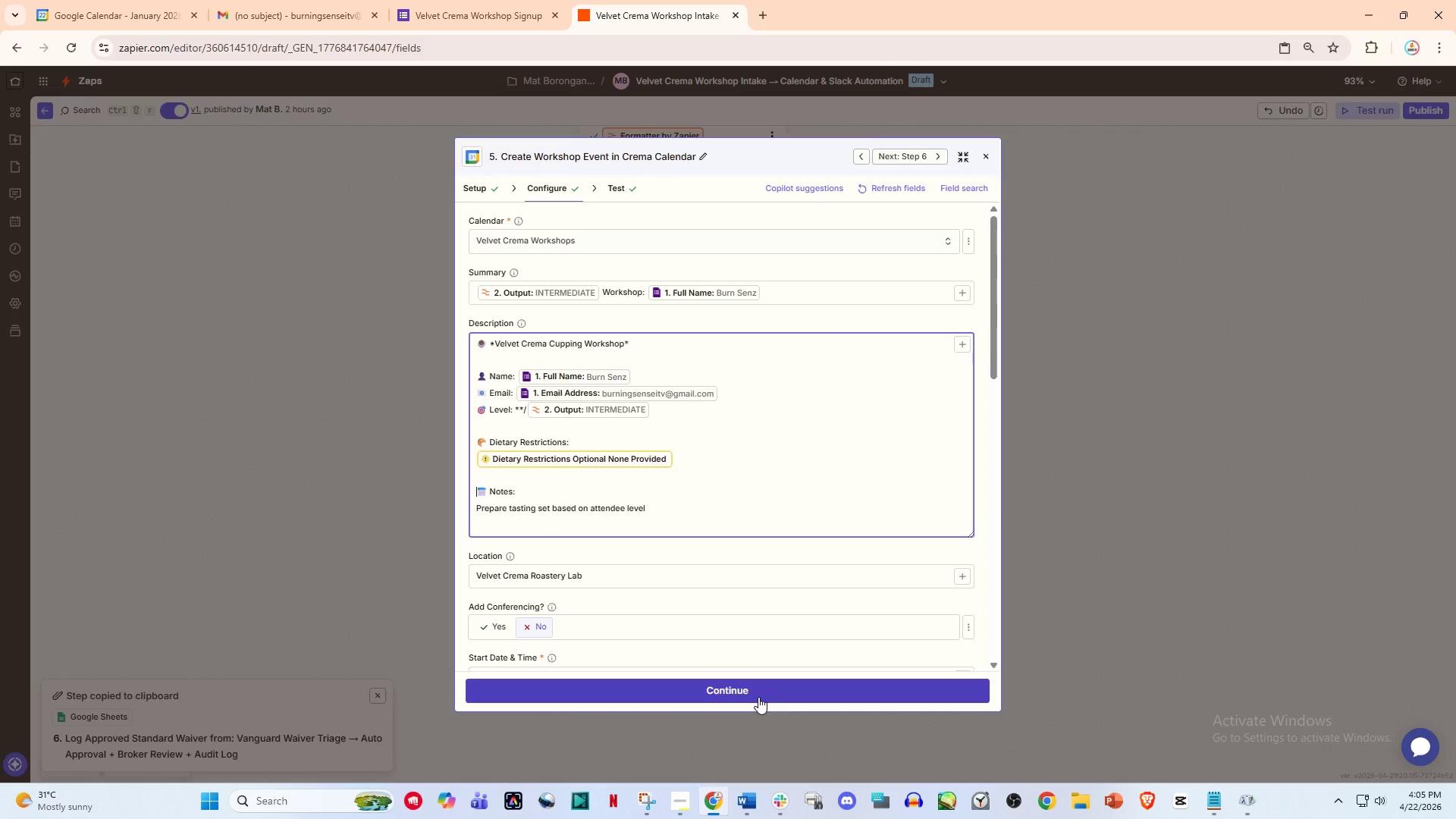 
left_click([758, 691])
 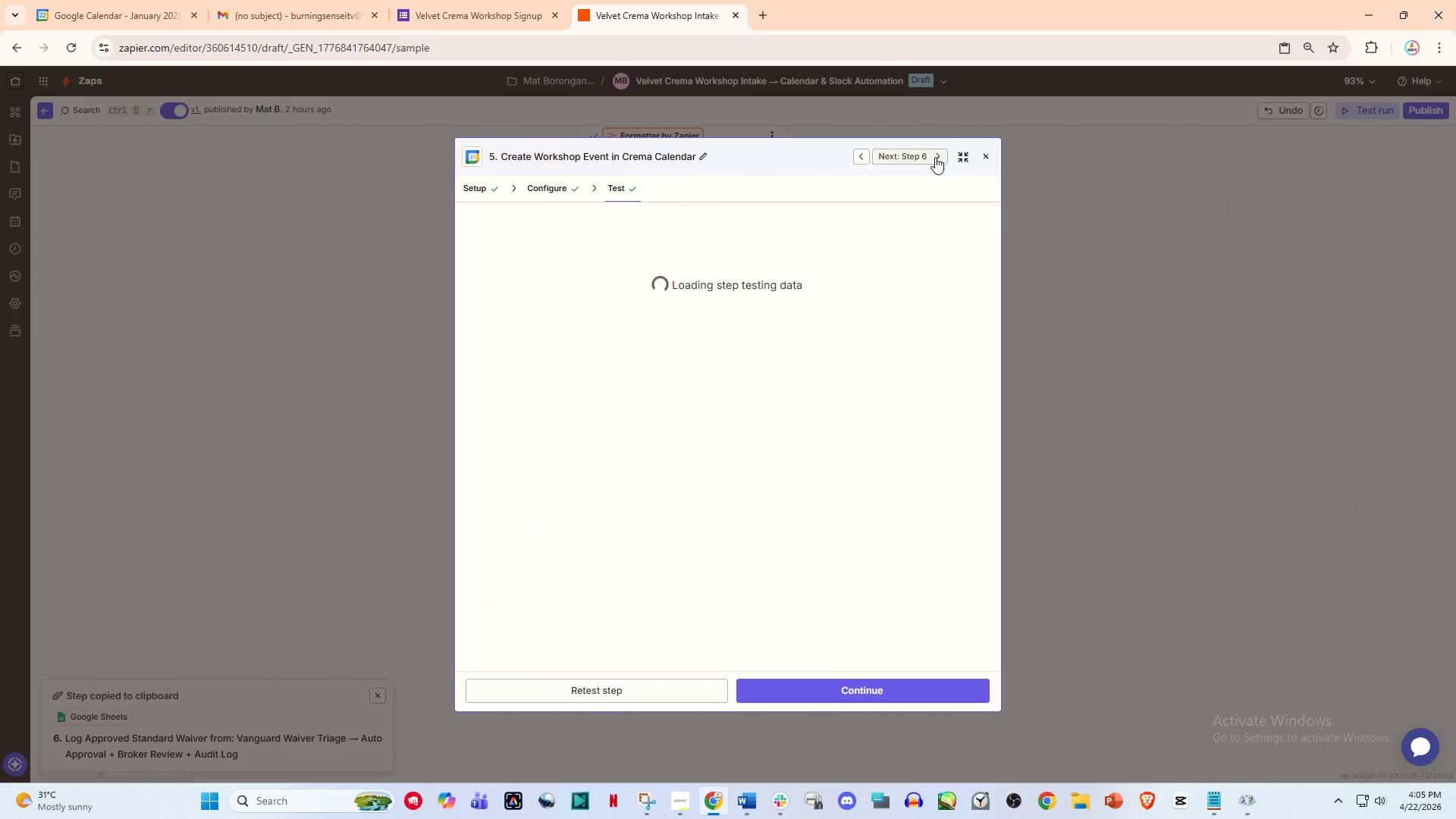 
left_click([989, 157])
 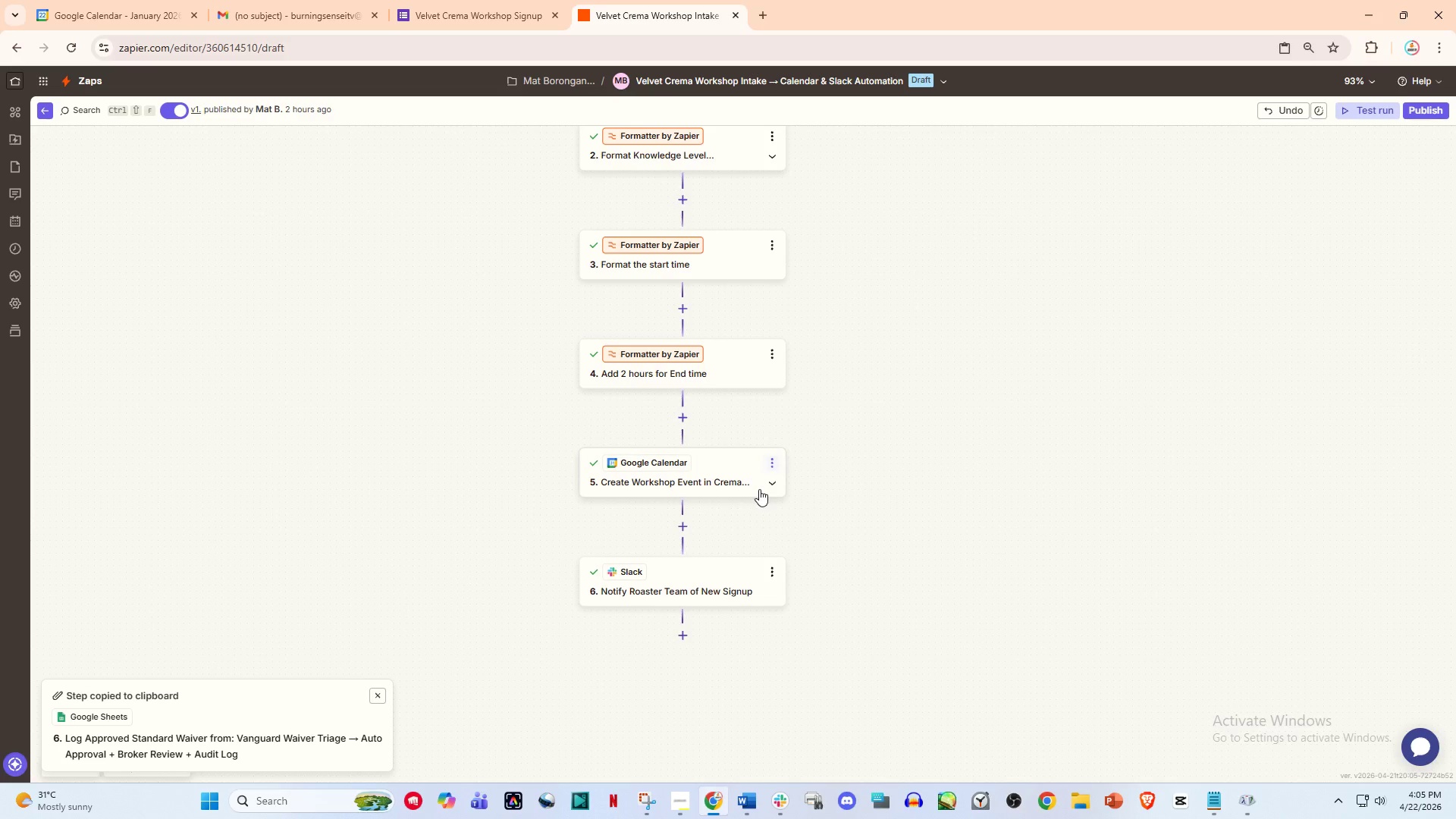 
left_click([688, 513])
 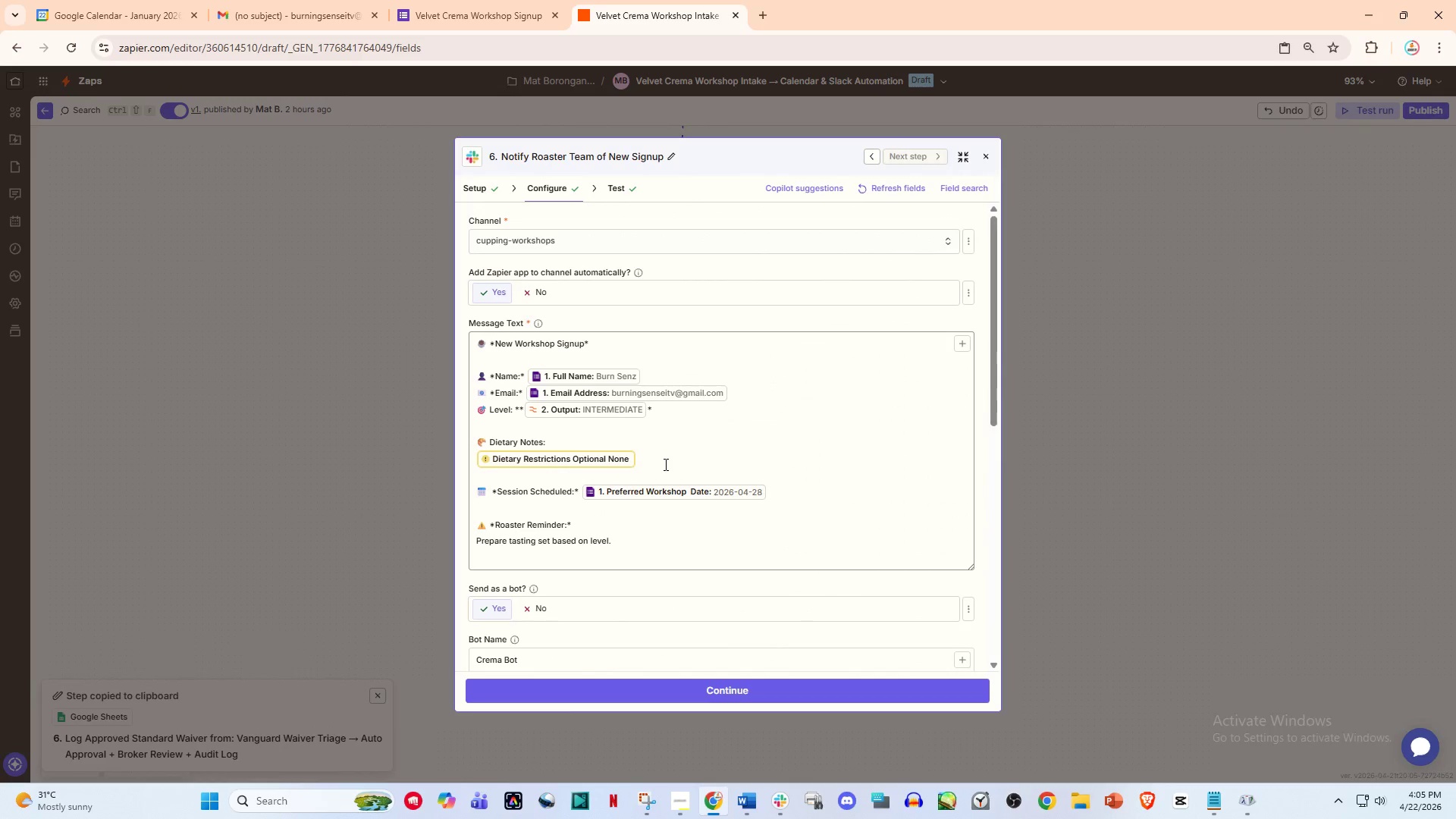 
scroll: coordinate [757, 492], scroll_direction: down, amount: 2.0
 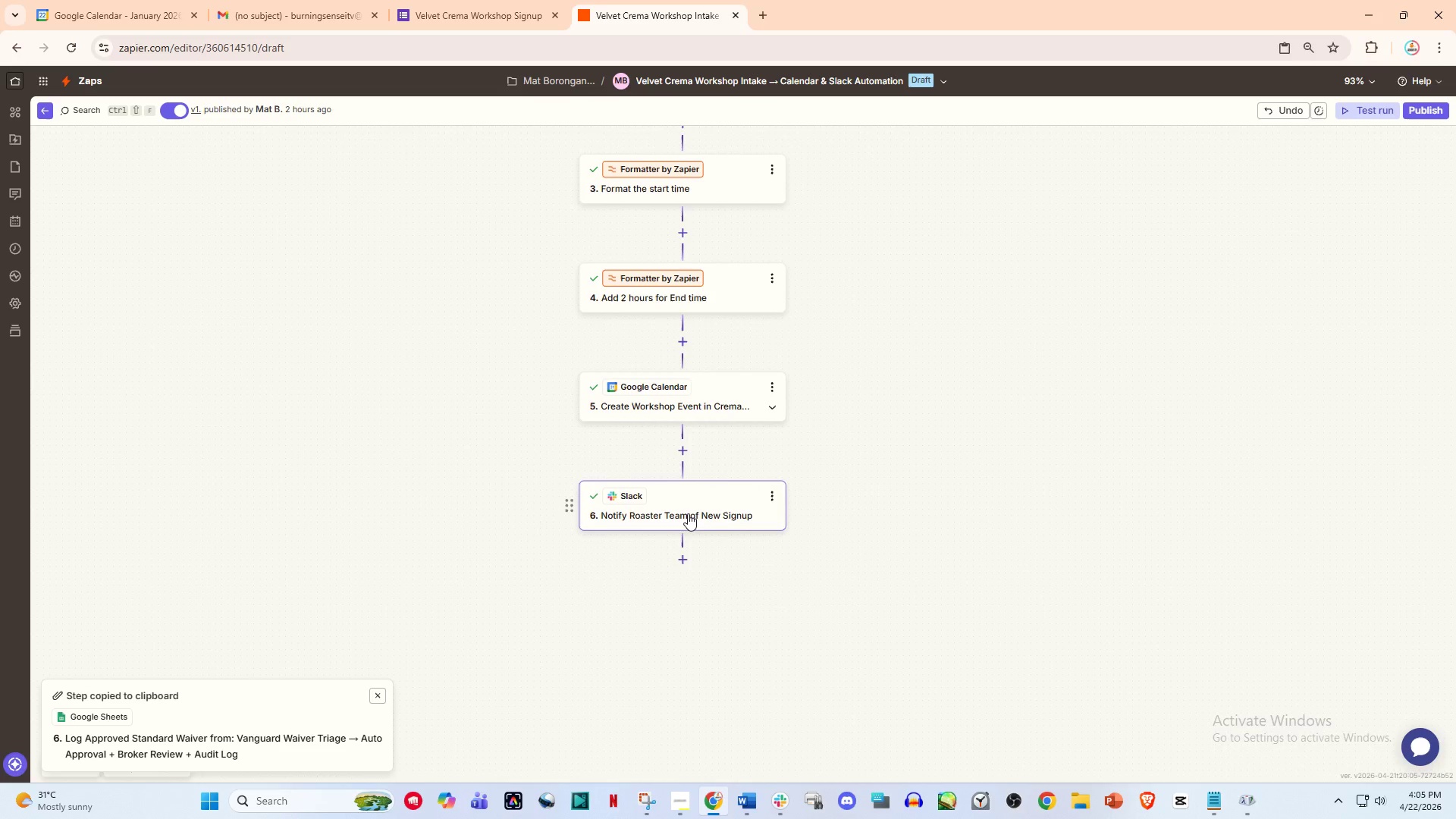 
left_click([708, 455])
 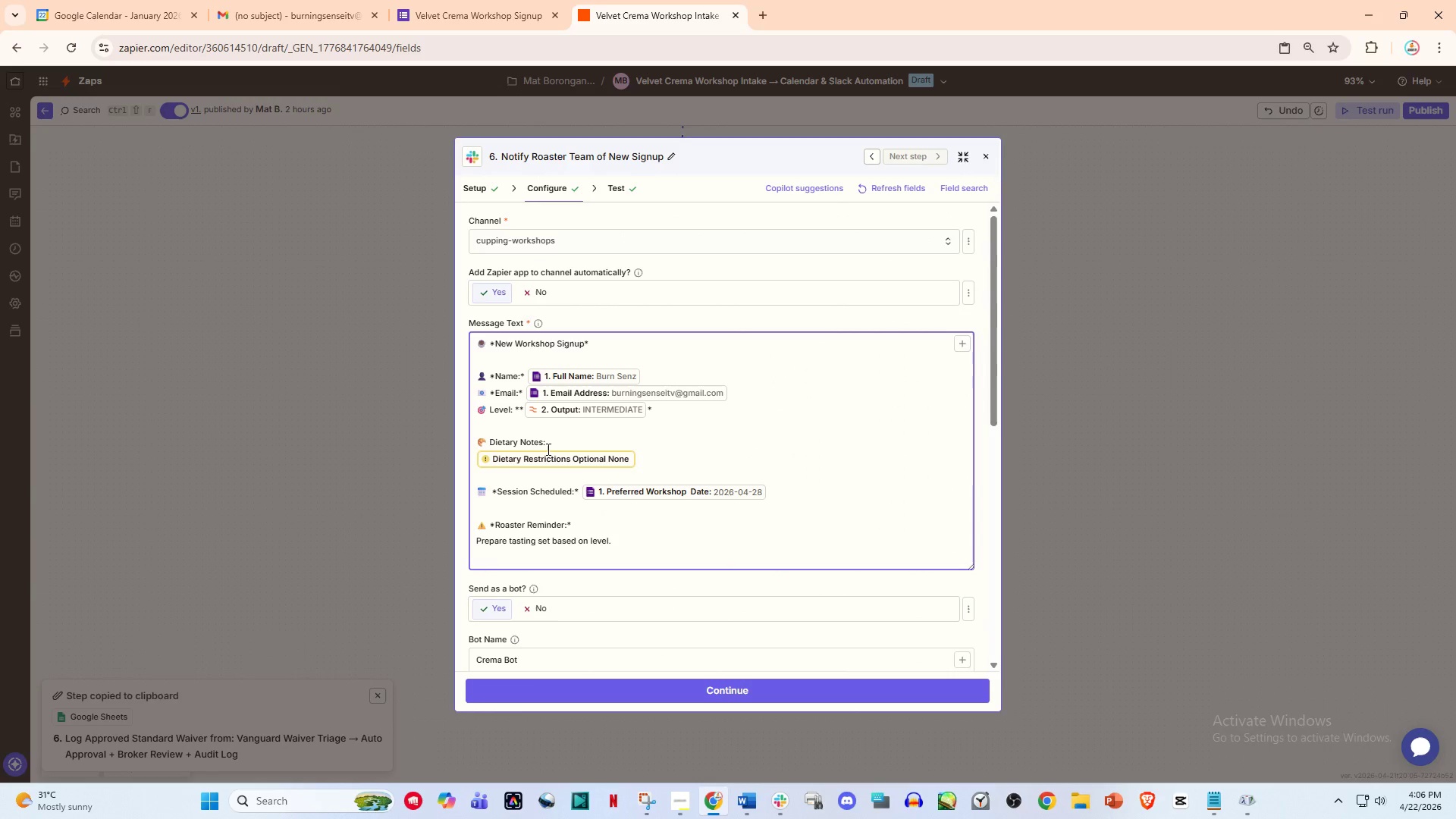 
wait(5.45)
 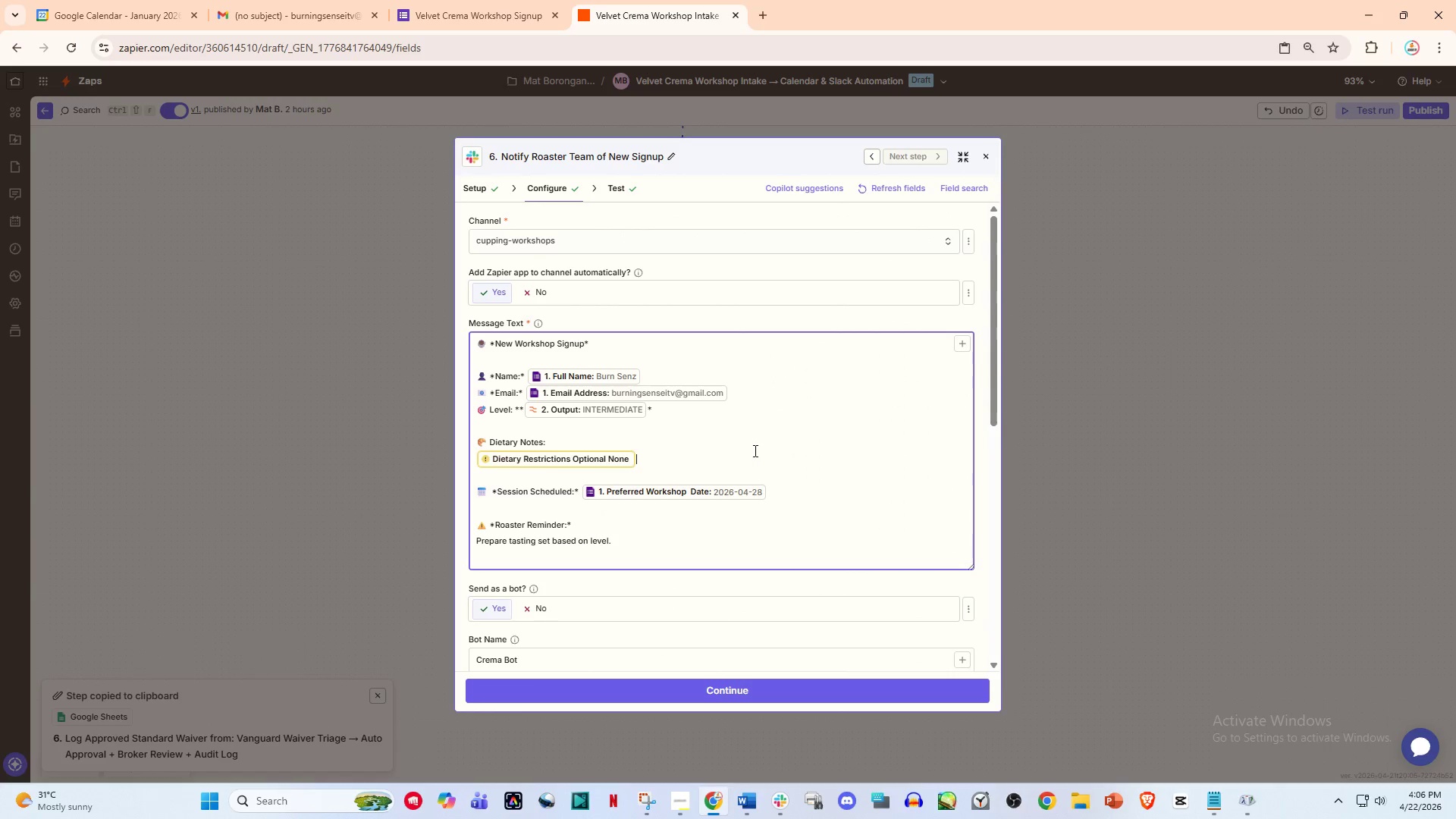 
left_click([543, 444])
 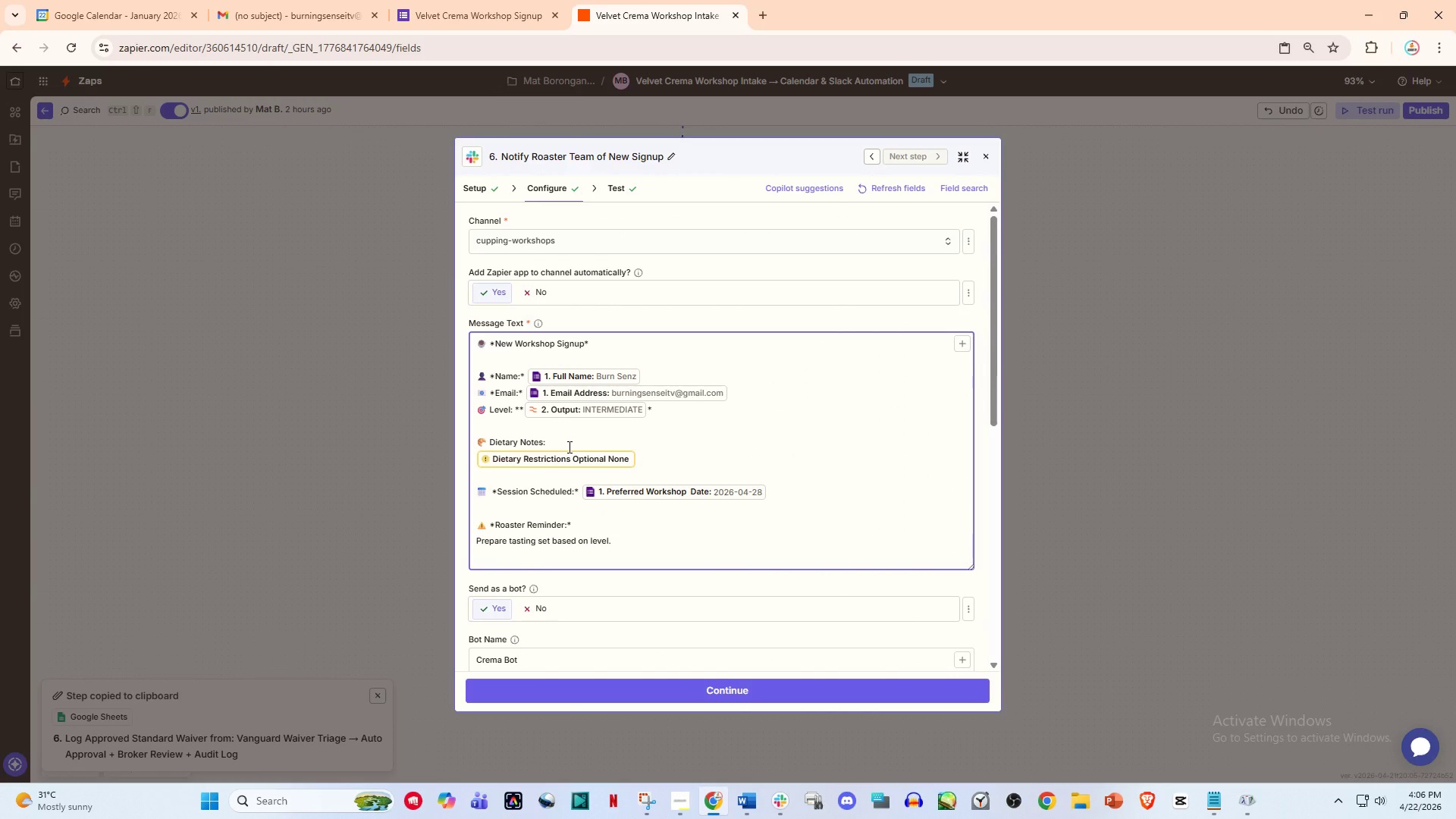 
key(Backspace)
key(Backspace)
key(Backspace)
key(Backspace)
key(Backspace)
type(Restrc)
key(Backspace)
type(ictions)
 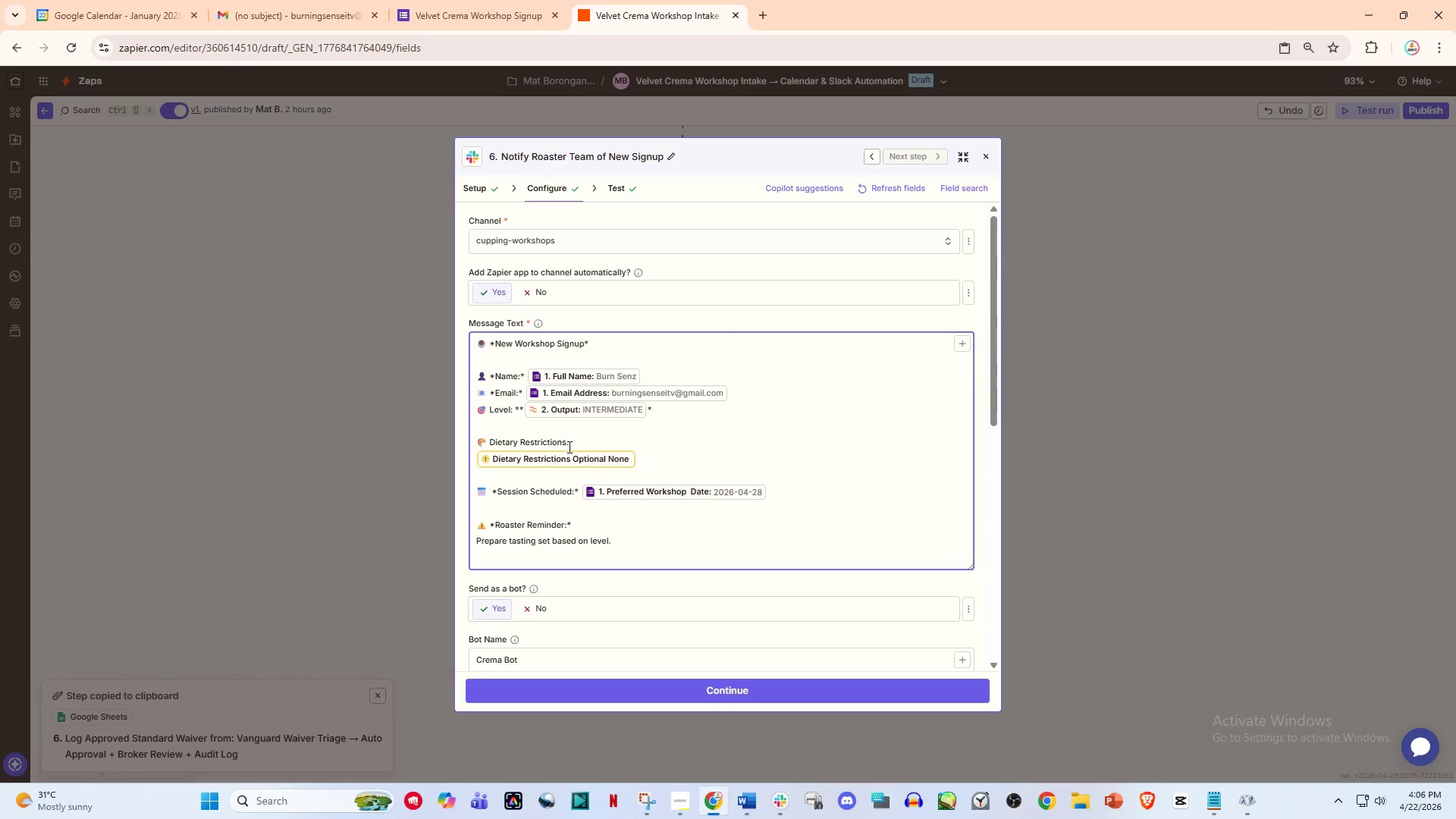 
left_click([600, 445])
 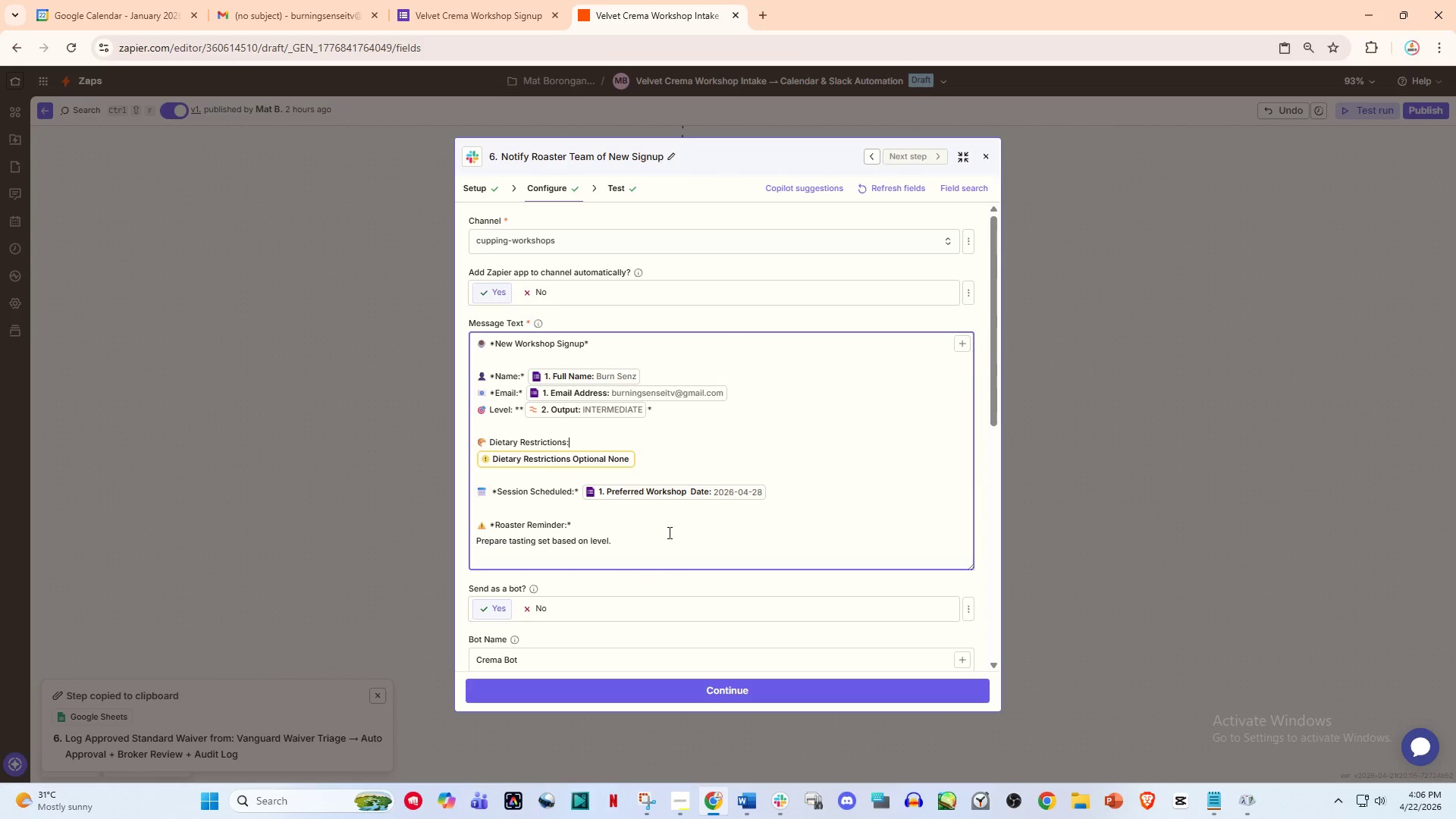 
scroll: coordinate [654, 479], scroll_direction: down, amount: 5.0
 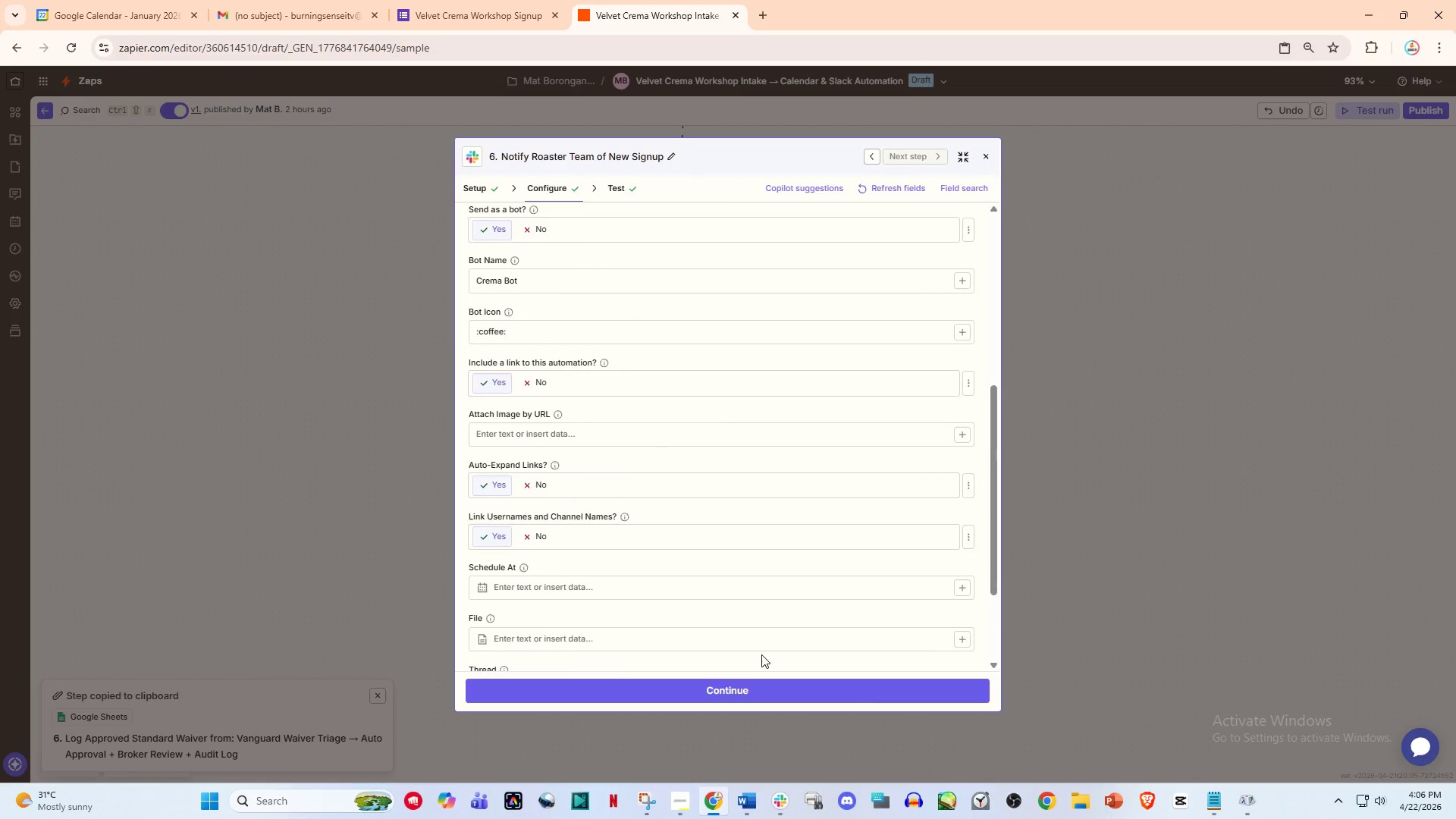 
left_click([656, 695])
 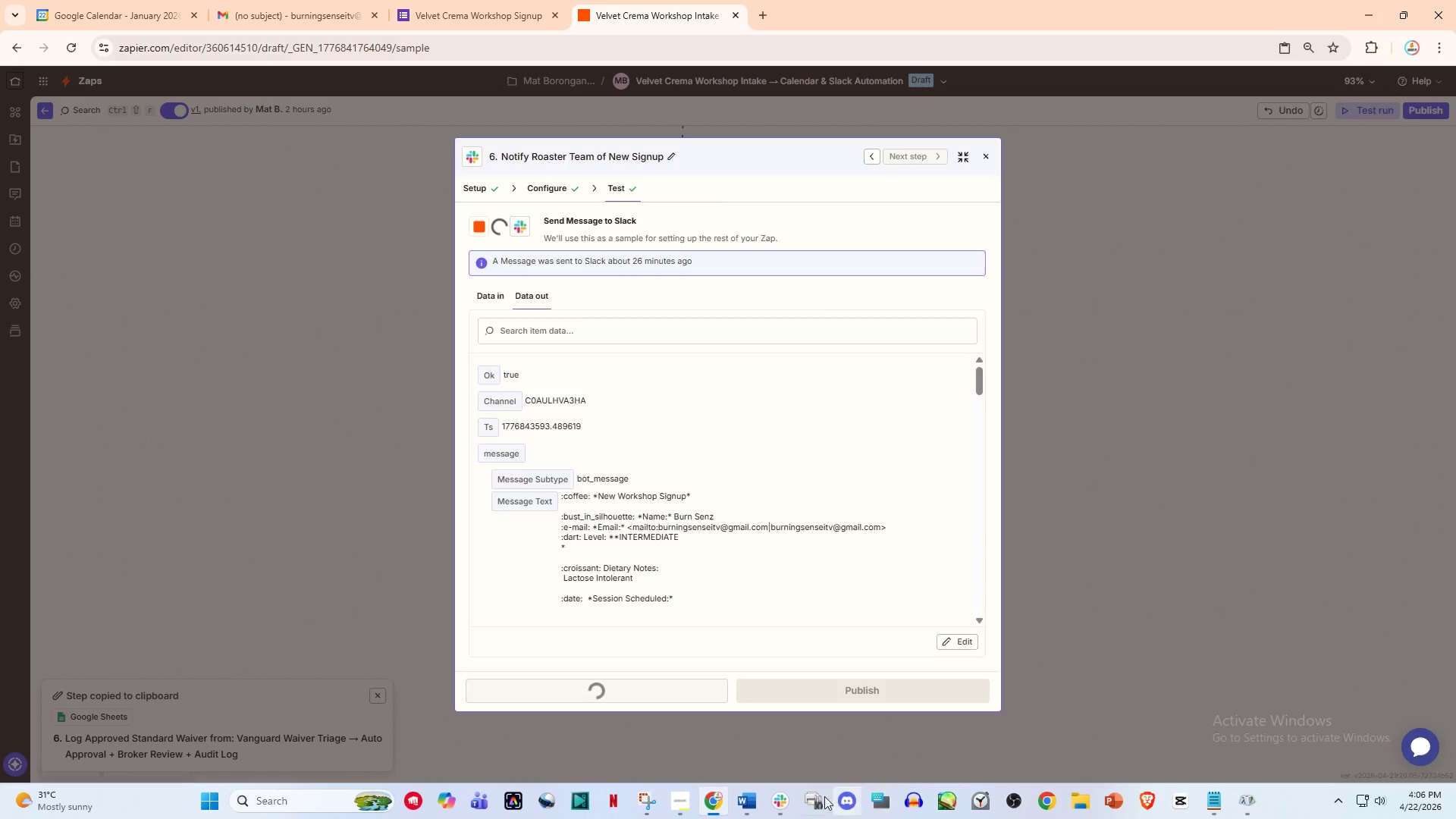 
left_click([774, 794])
 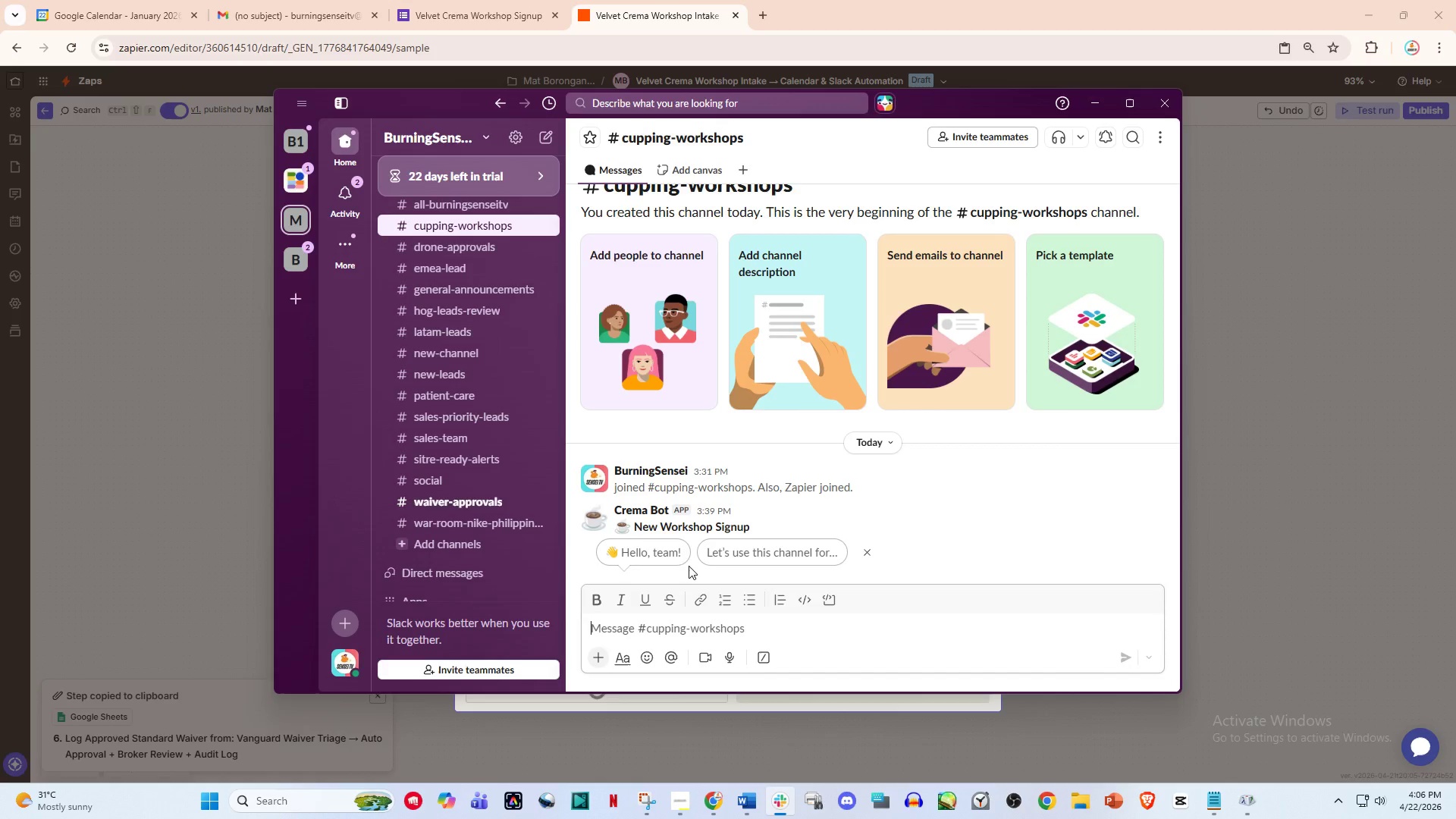 
scroll: coordinate [789, 530], scroll_direction: down, amount: 5.0
 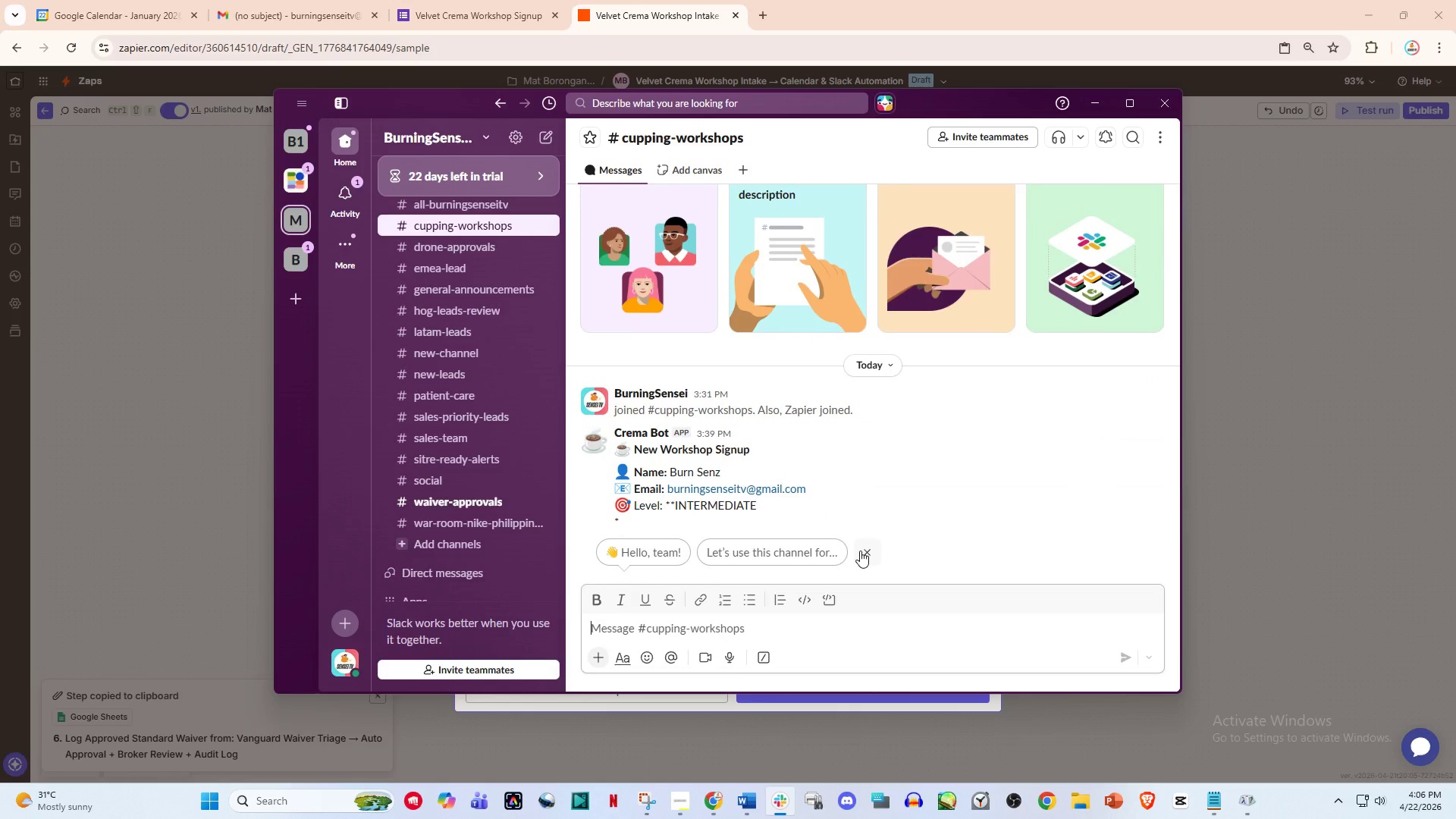 
left_click([864, 551])
 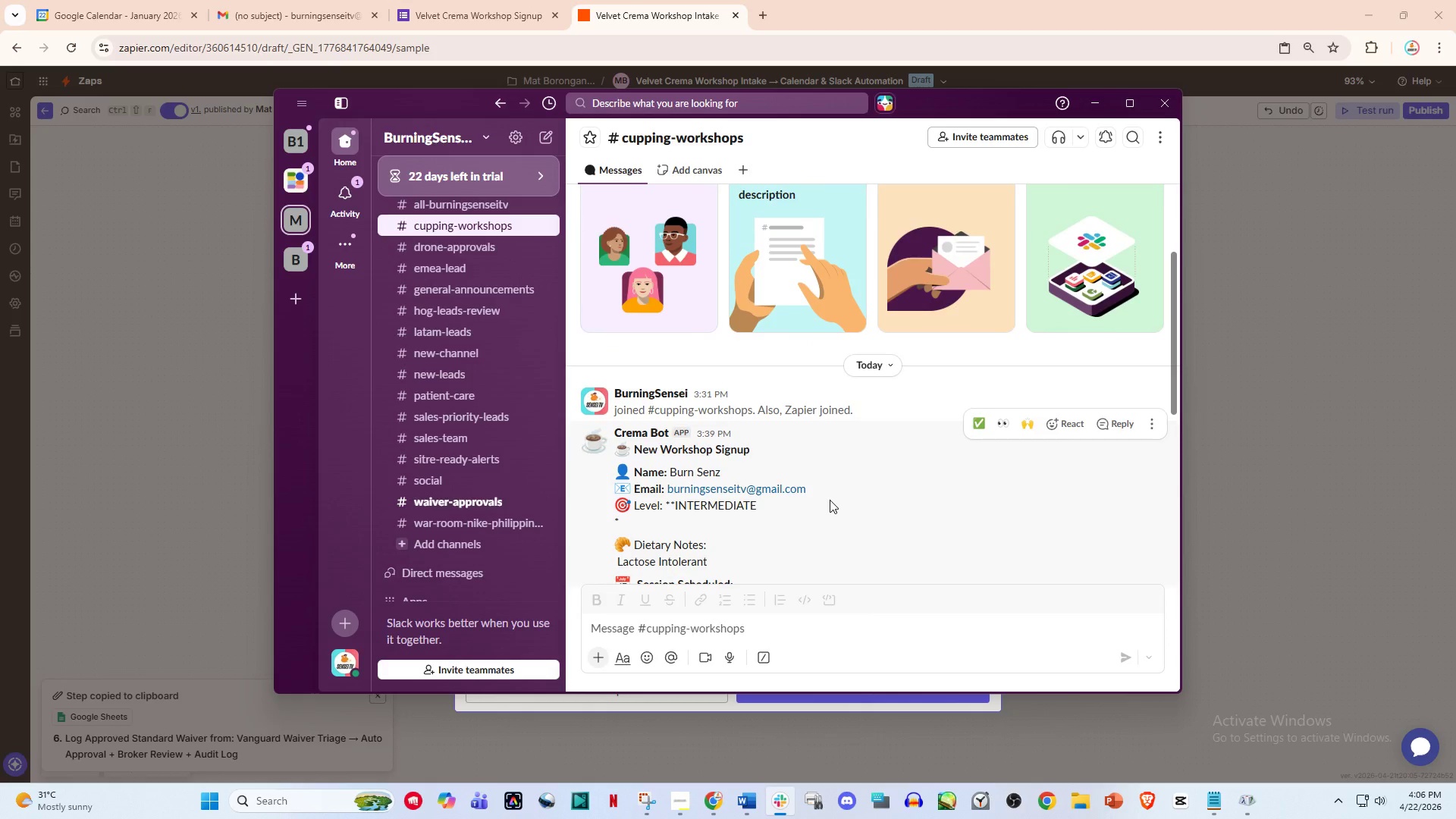 
scroll: coordinate [823, 505], scroll_direction: down, amount: 12.0
 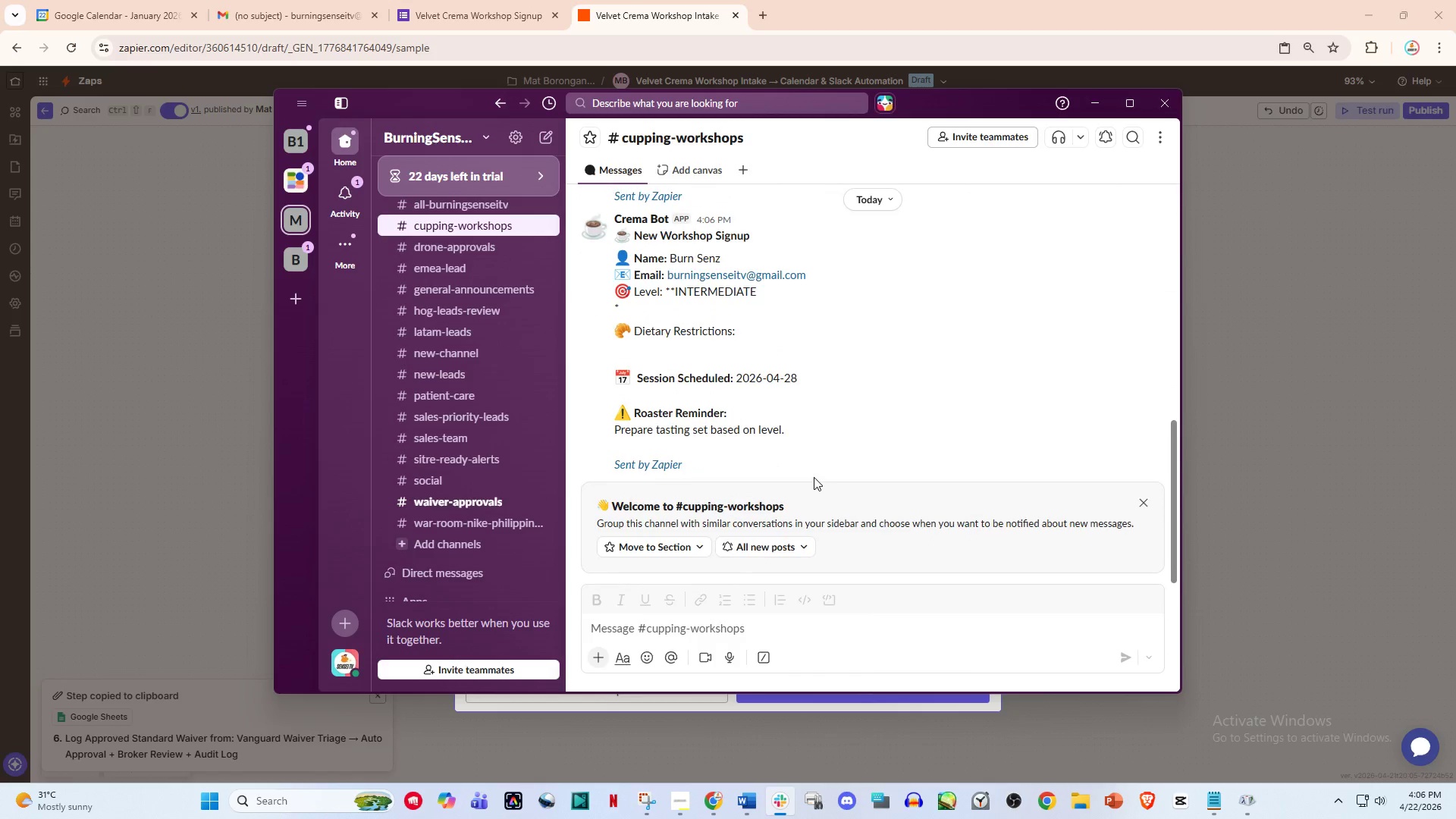 
scroll: coordinate [814, 477], scroll_direction: up, amount: 1.0
 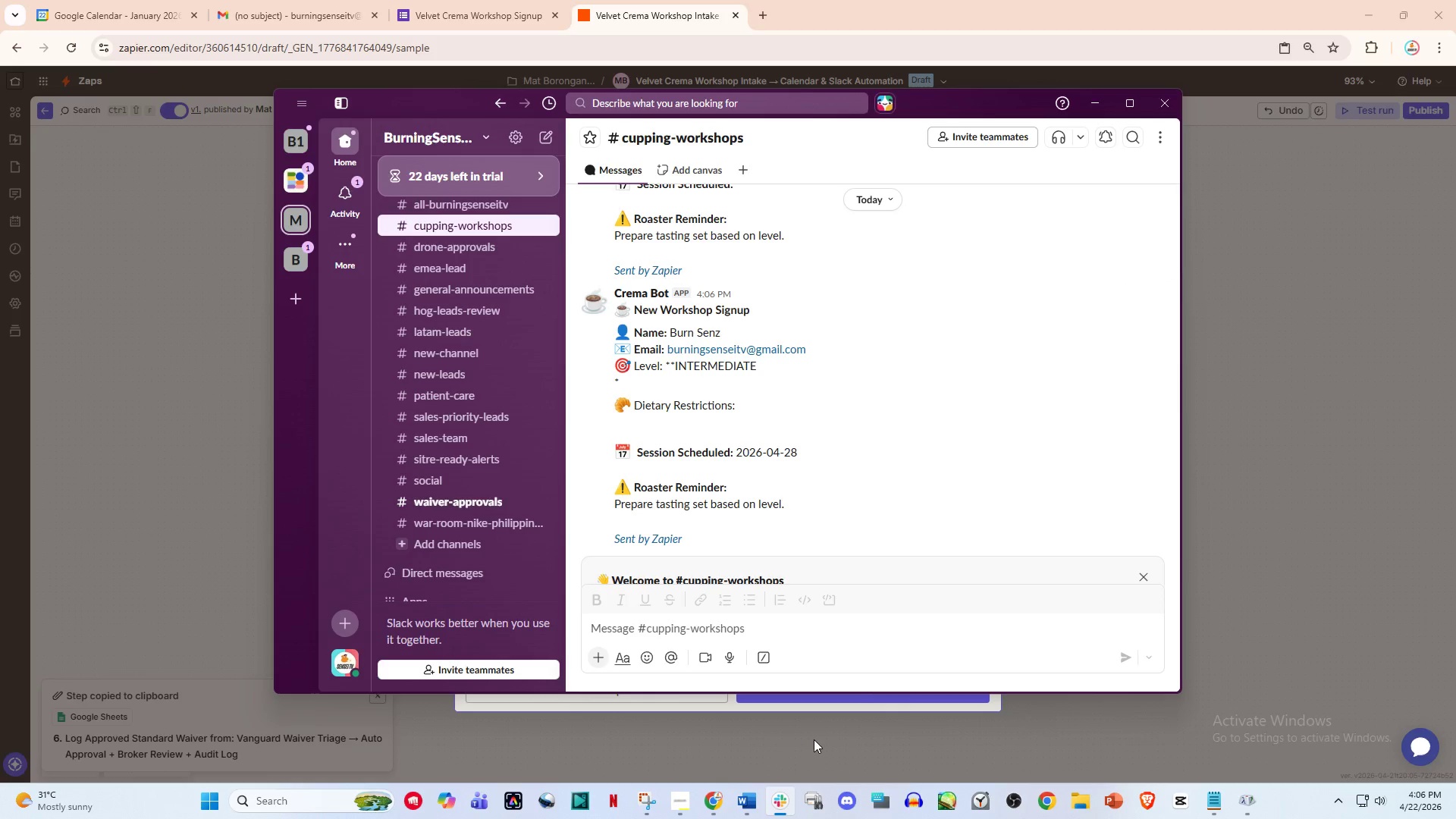 
wait(6.25)
 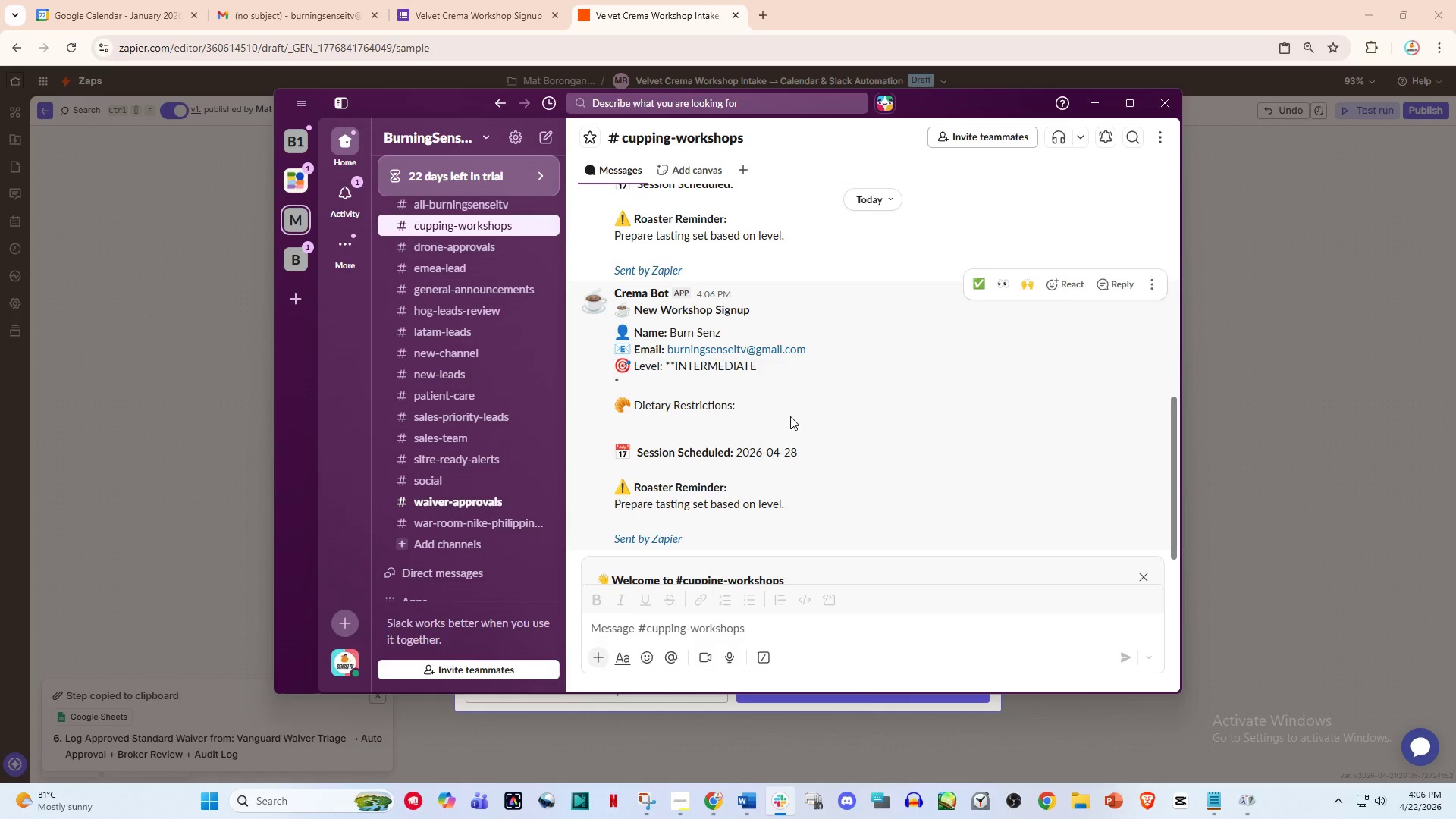 
left_click([720, 803])
 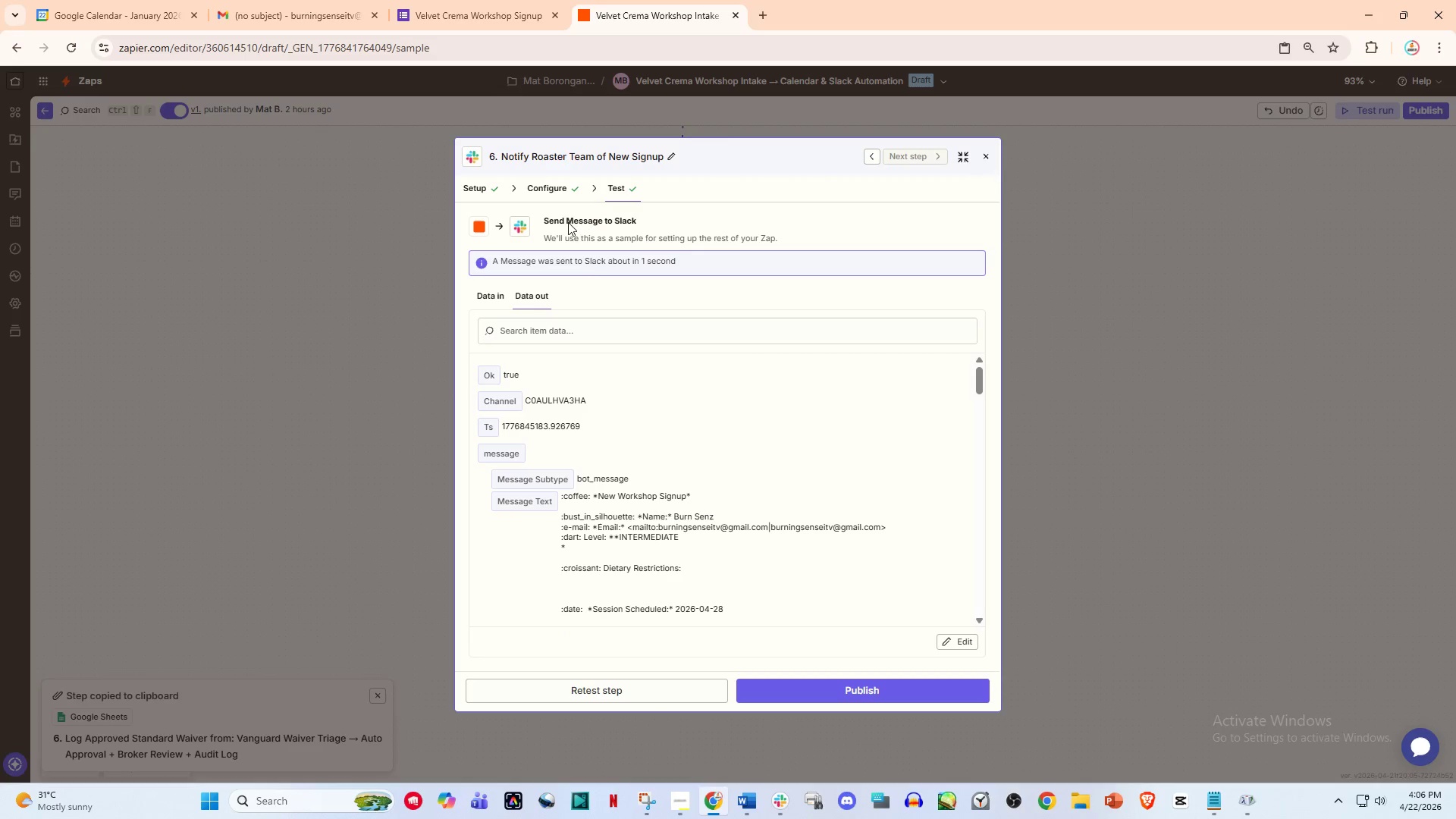 
left_click([552, 187])
 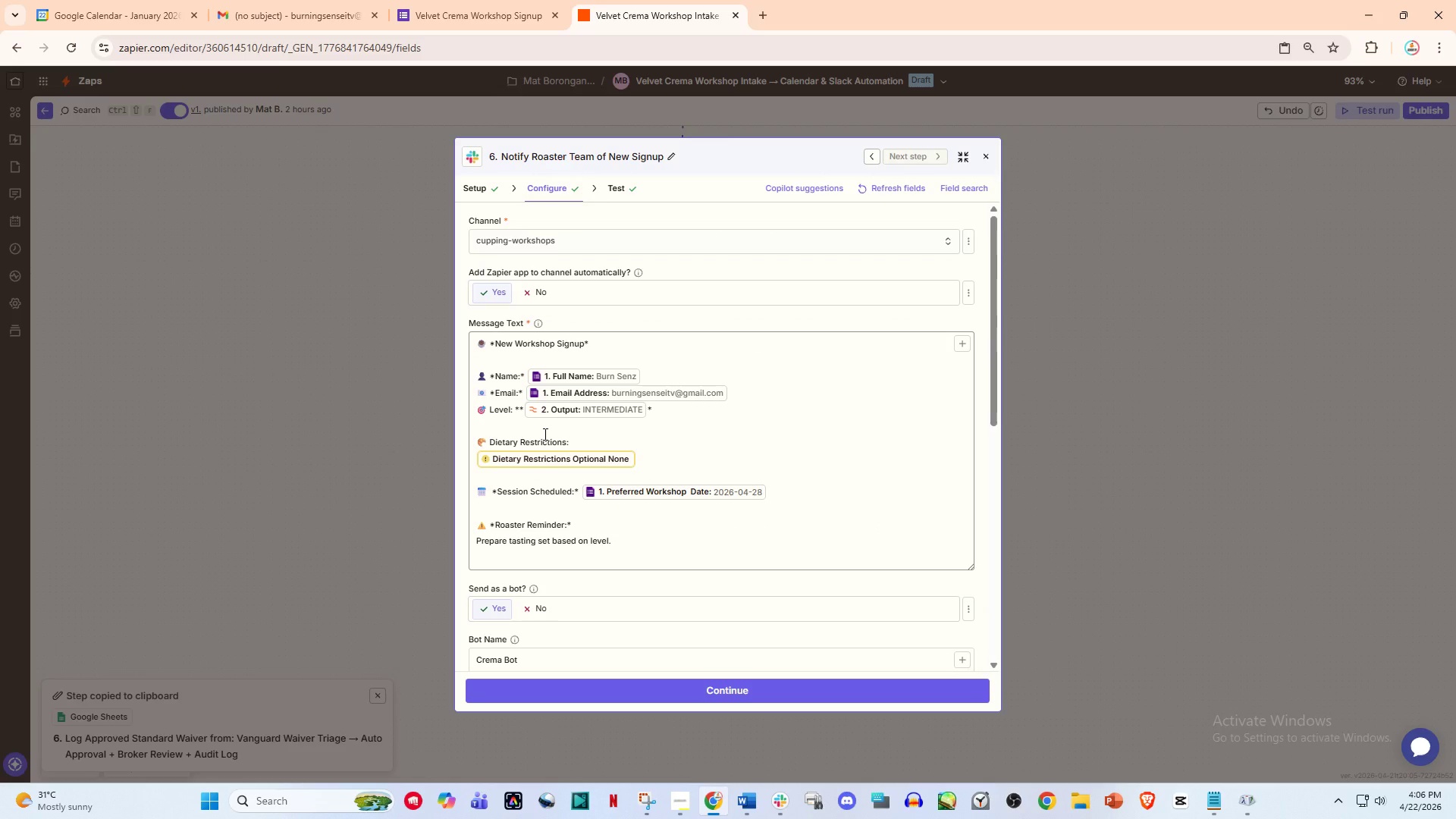 
left_click([475, 441])
 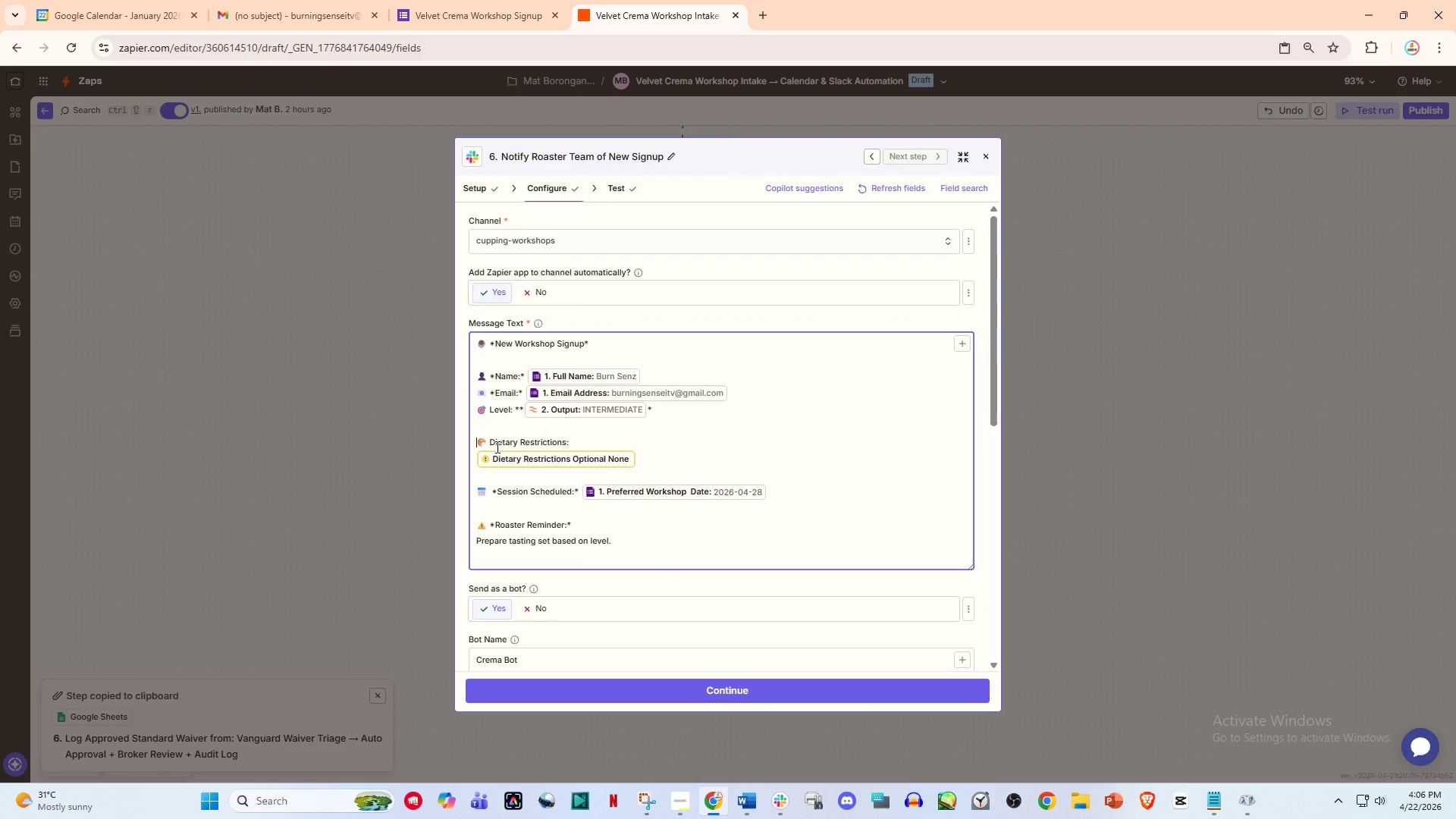 
key(Backspace)
 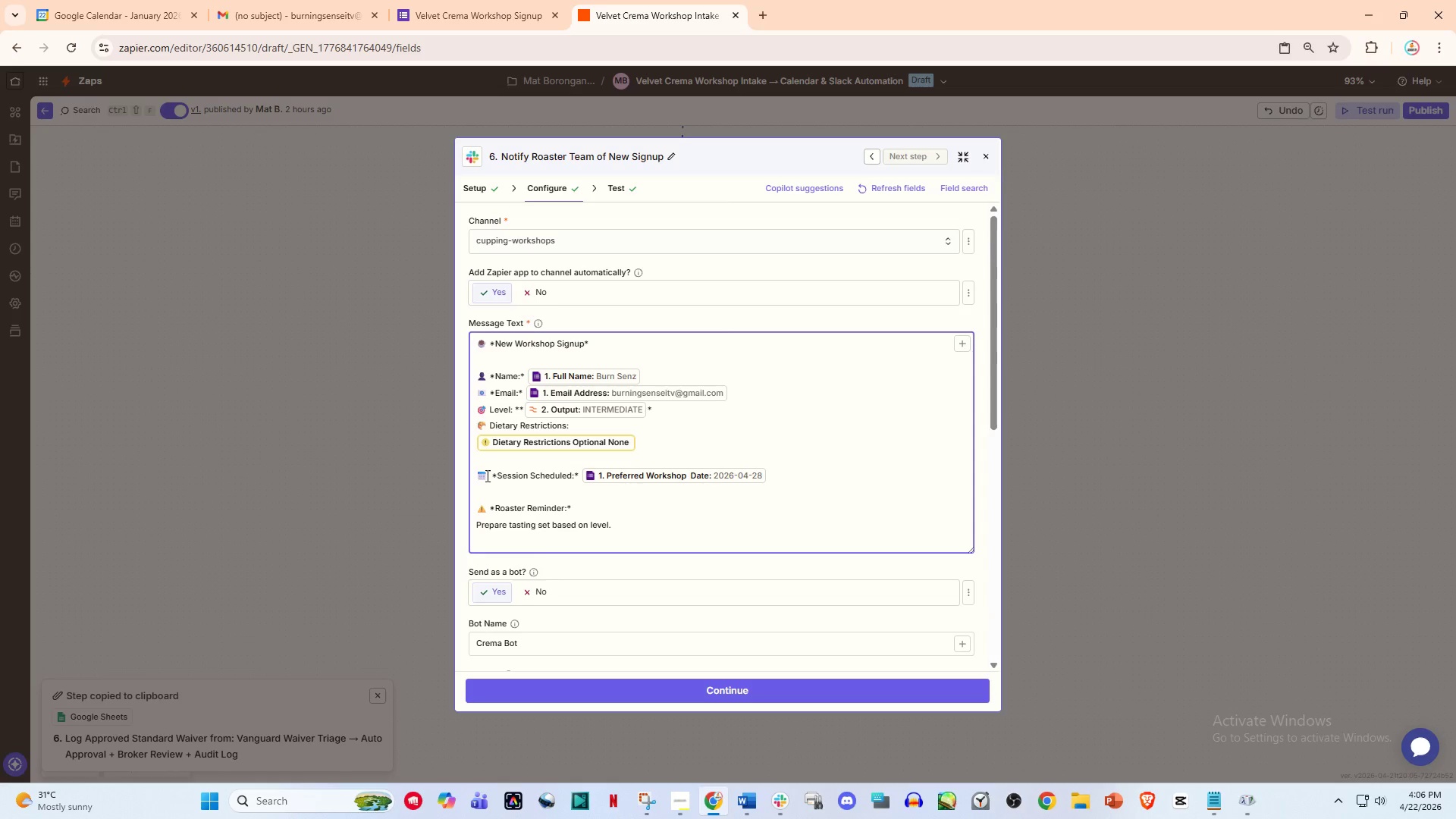 
left_click([475, 476])
 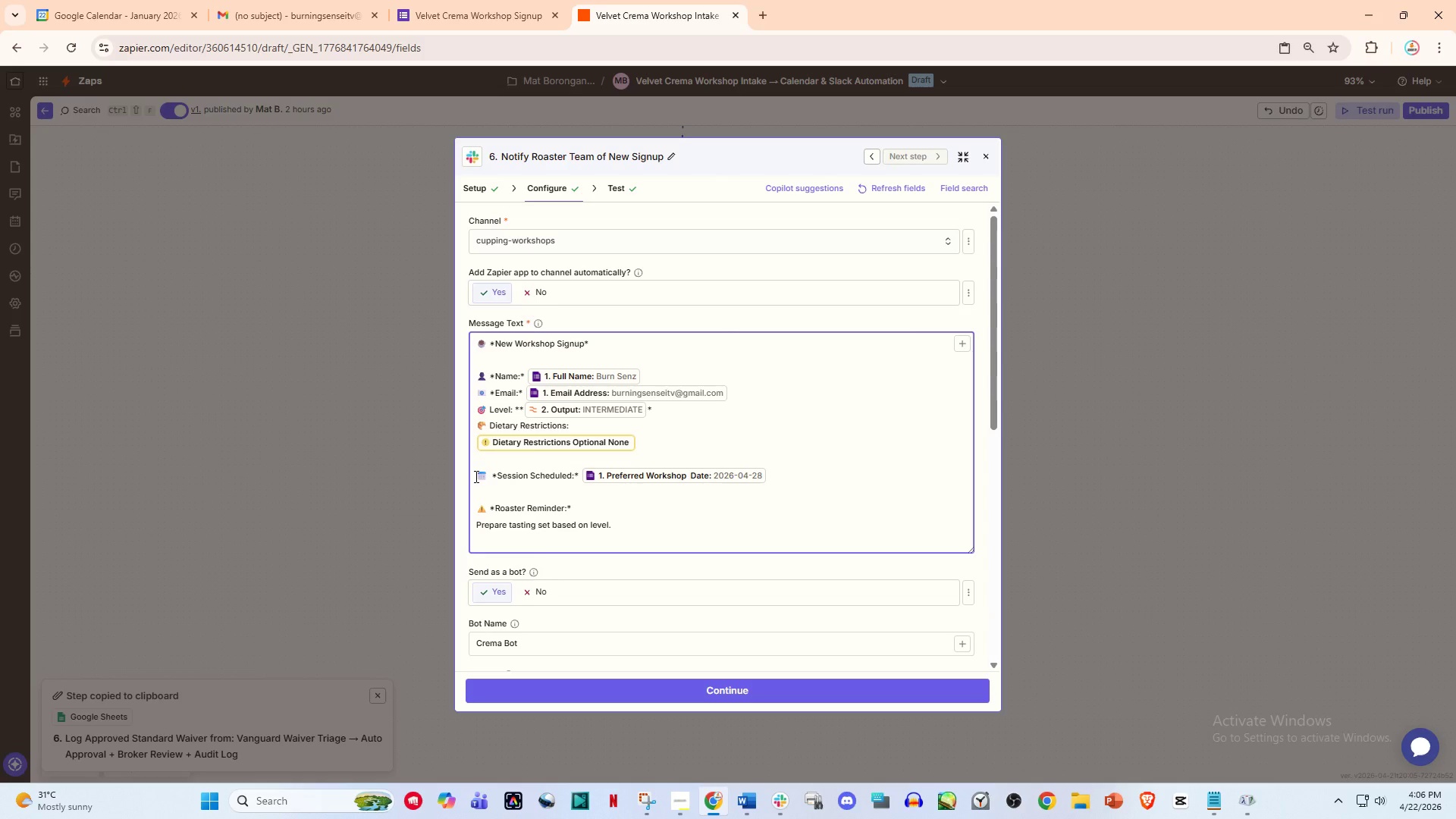 
key(Backspace)
 